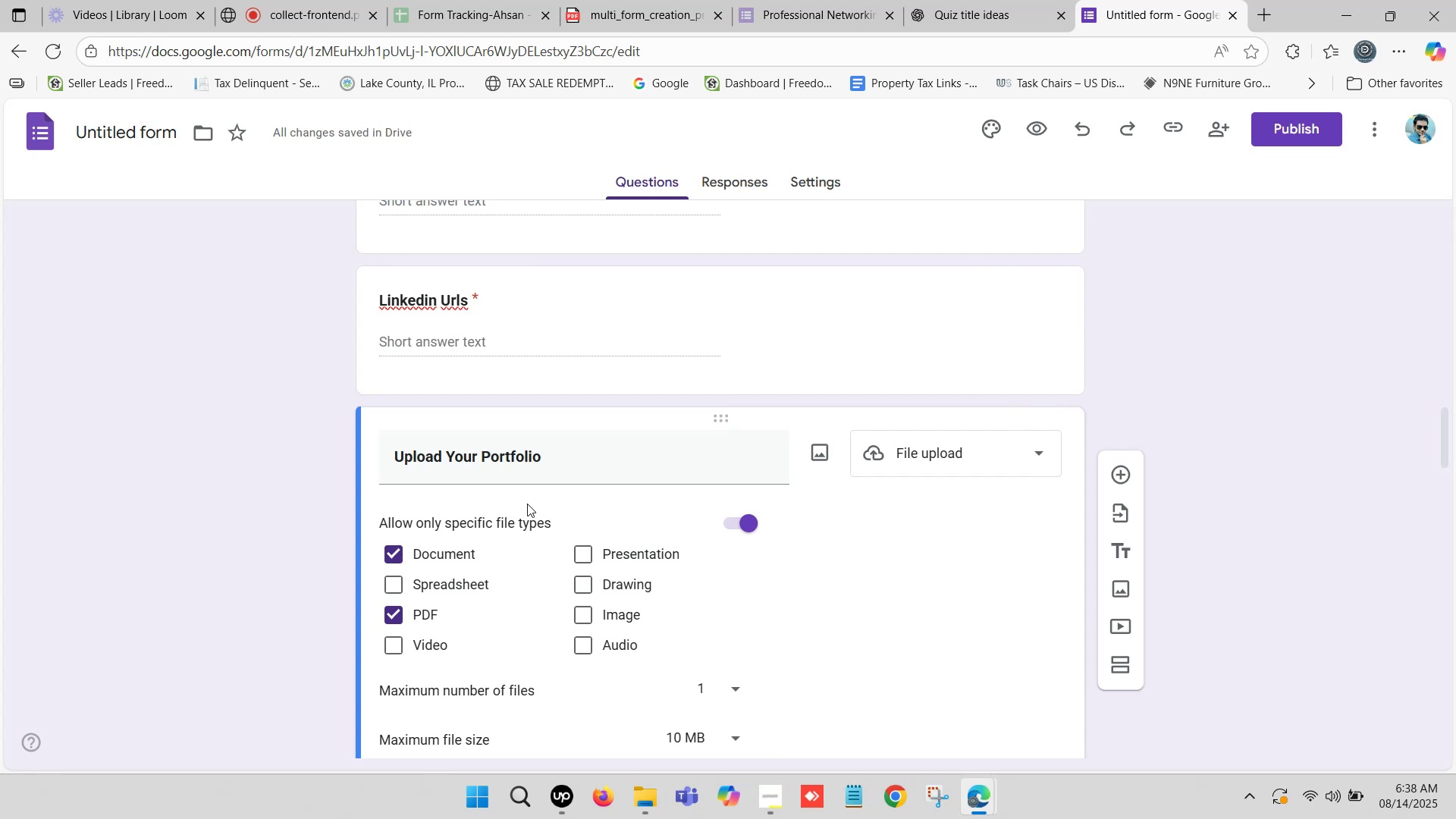 
wait(5.16)
 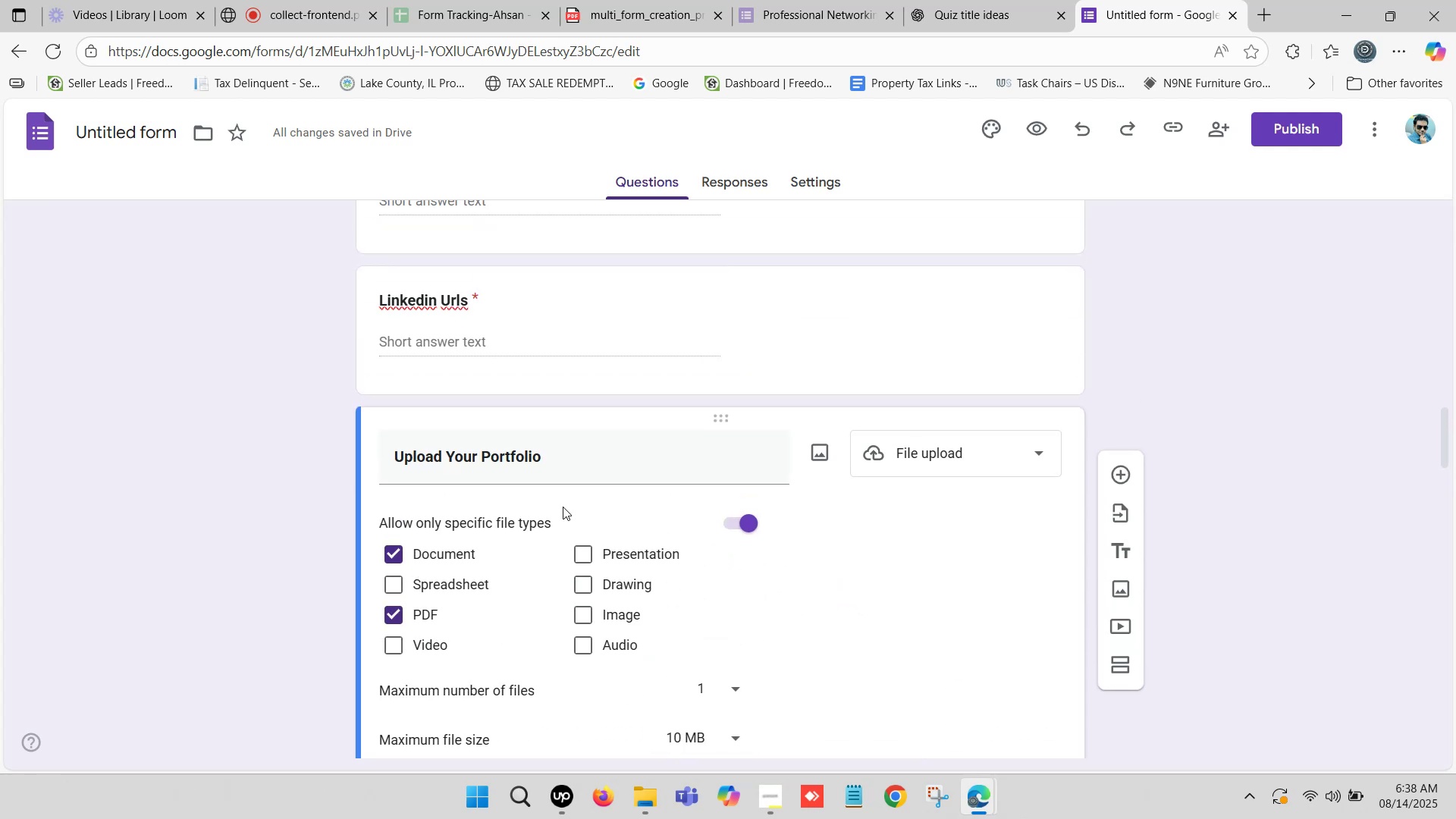 
left_click([559, 451])
 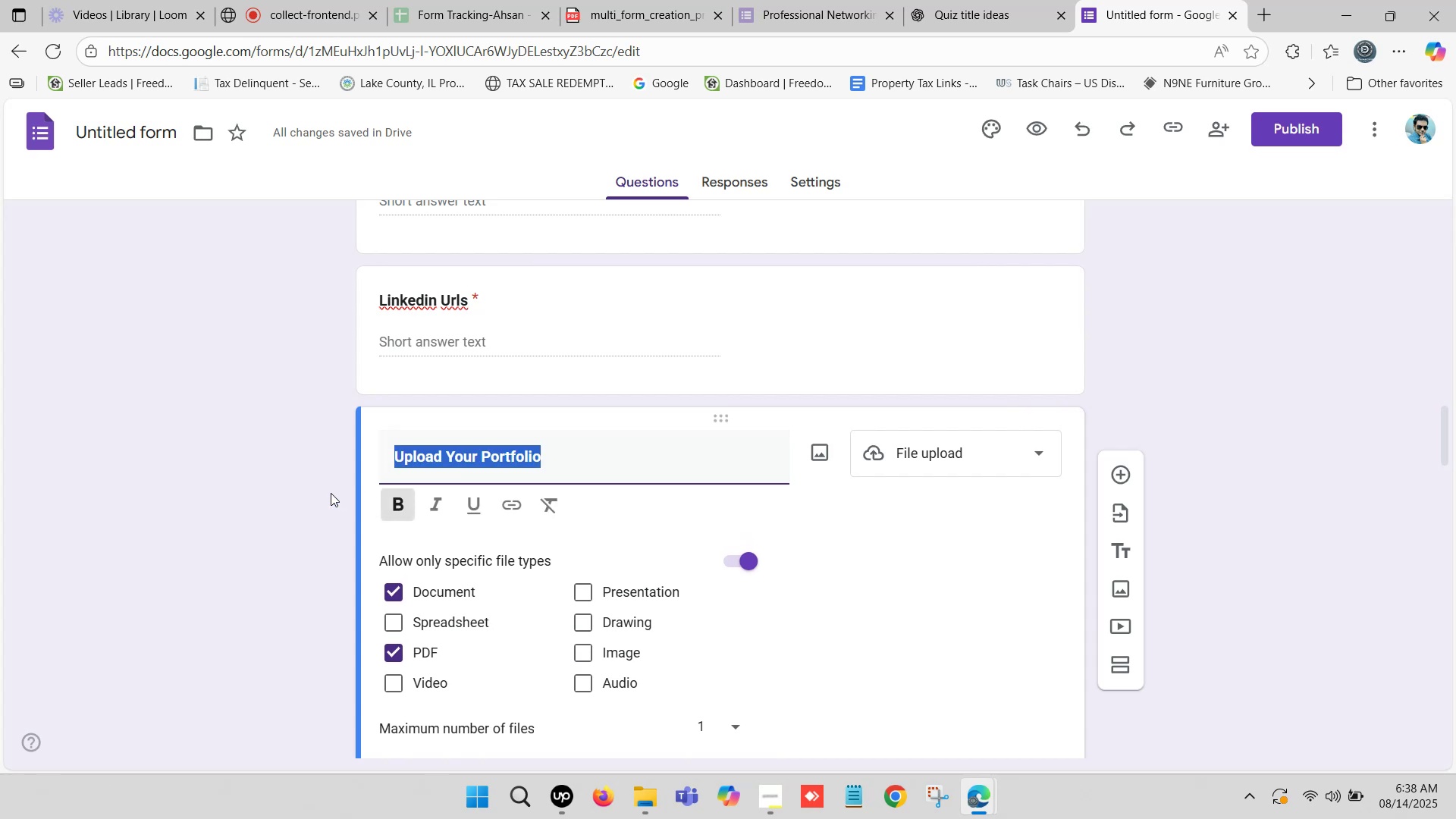 
left_click([280, 497])
 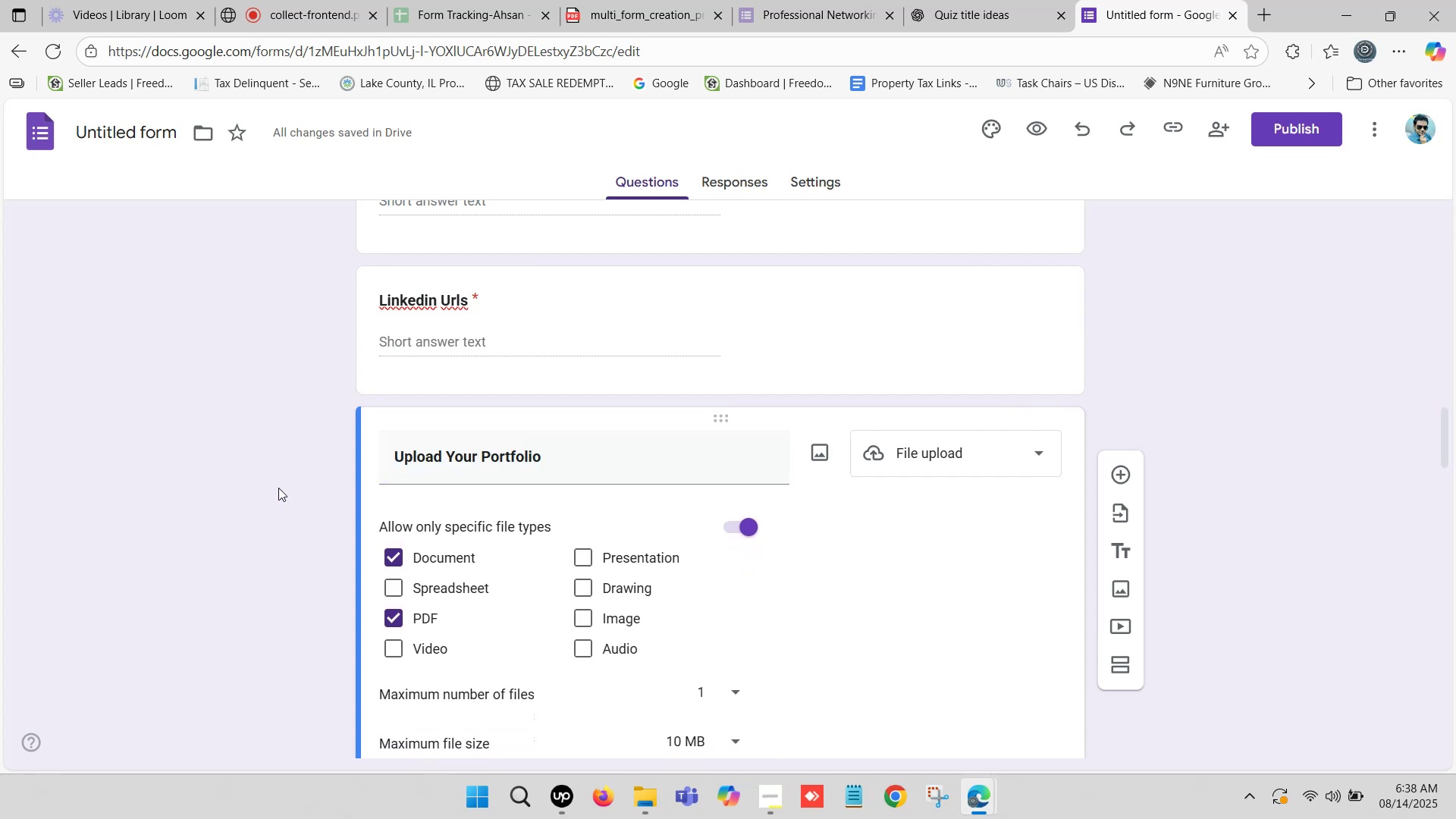 
scroll: coordinate [404, 416], scroll_direction: down, amount: 28.0
 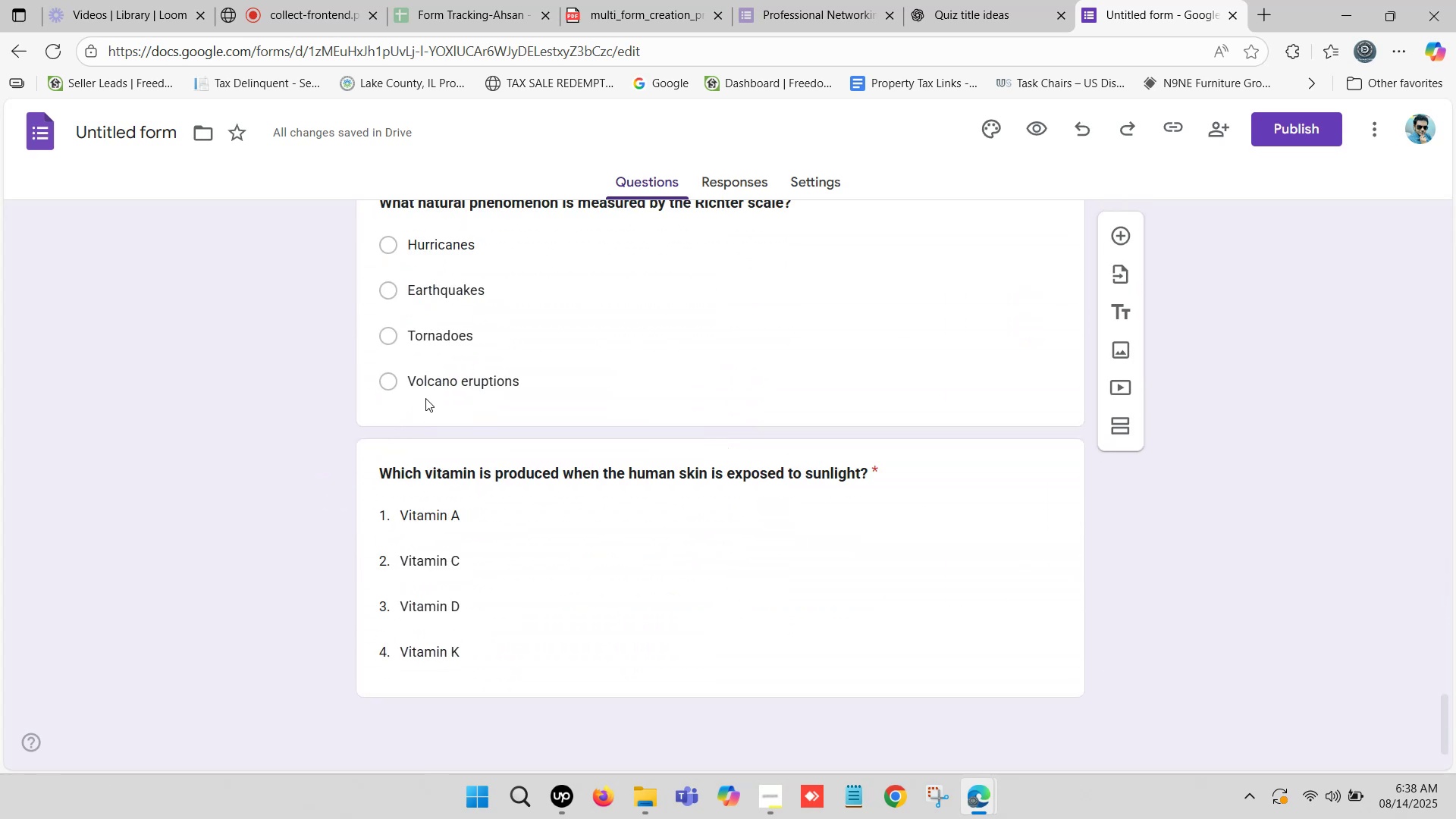 
scroll: coordinate [515, 400], scroll_direction: up, amount: 30.0
 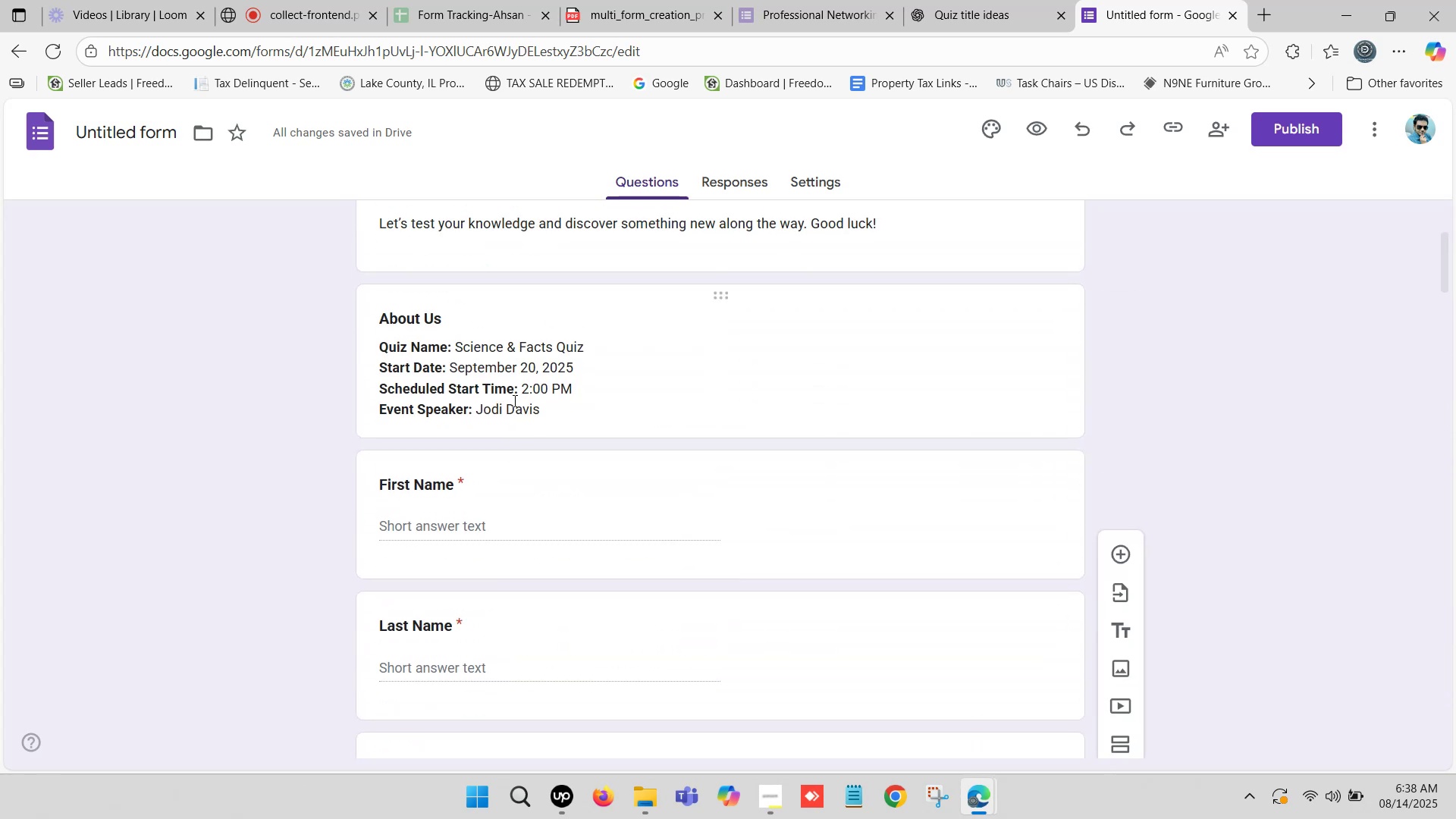 
scroll: coordinate [539, 402], scroll_direction: down, amount: 33.0
 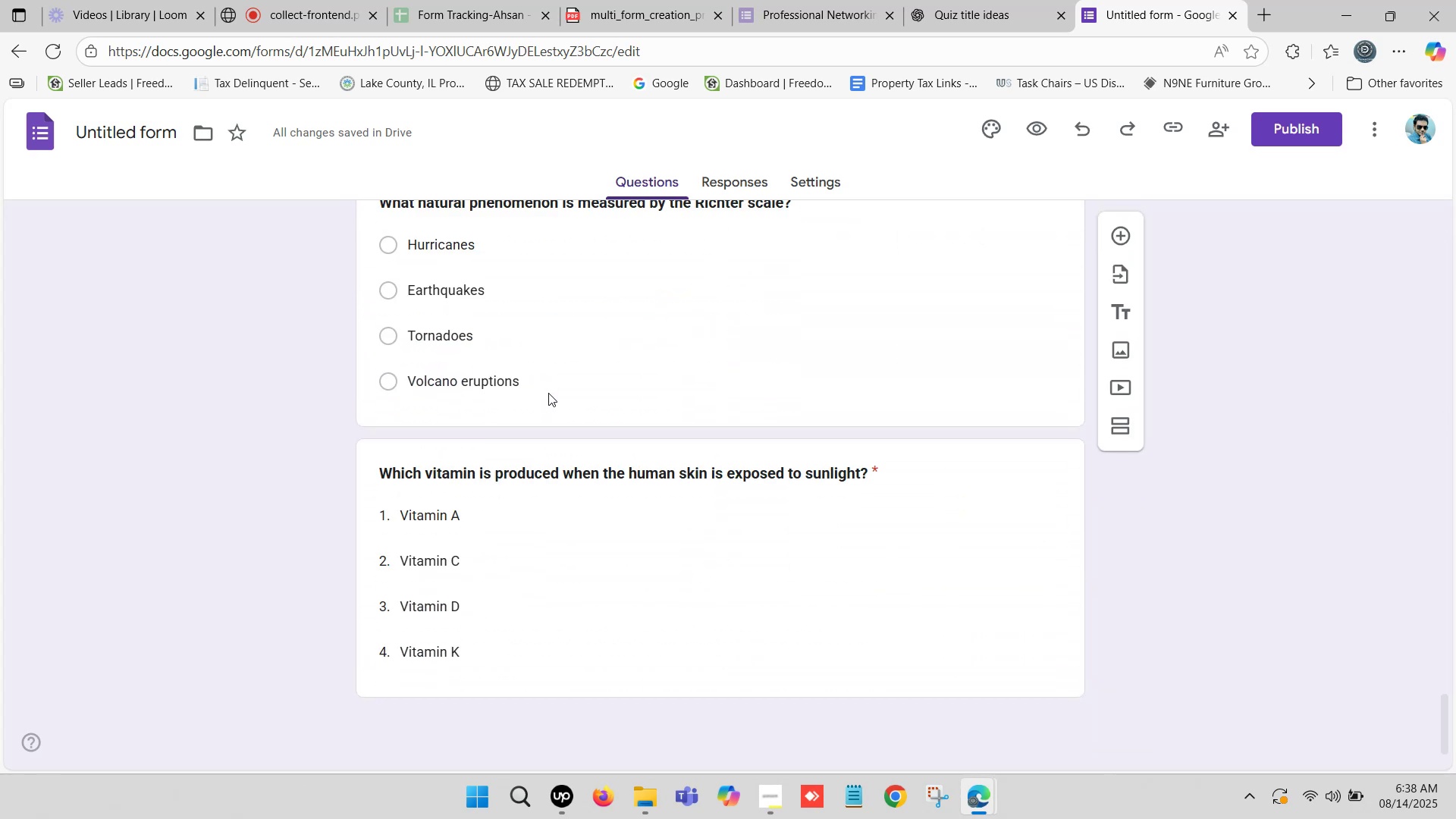 
scroll: coordinate [602, 431], scroll_direction: up, amount: 30.0
 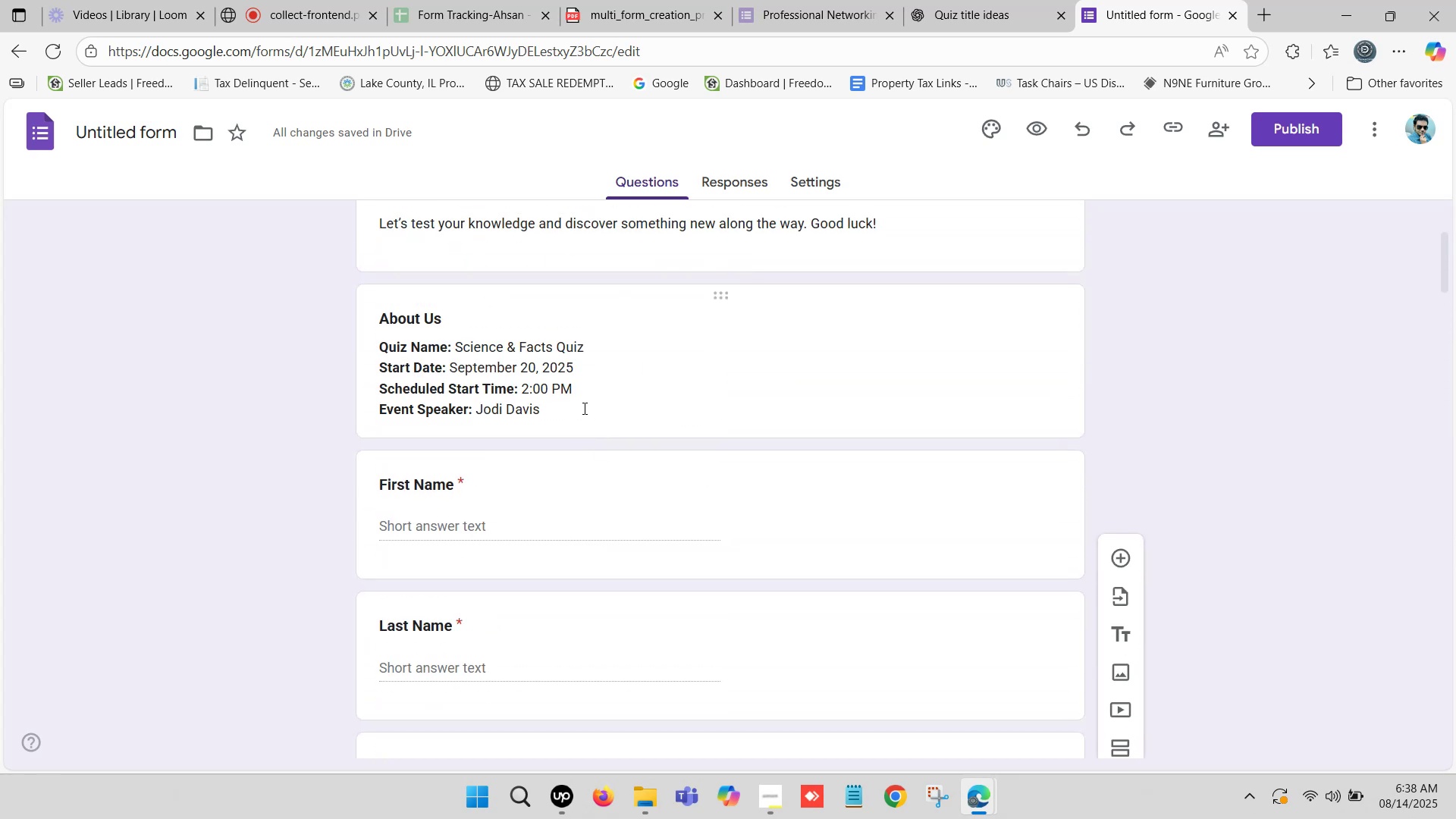 
scroll: coordinate [580, 398], scroll_direction: down, amount: 2.0
 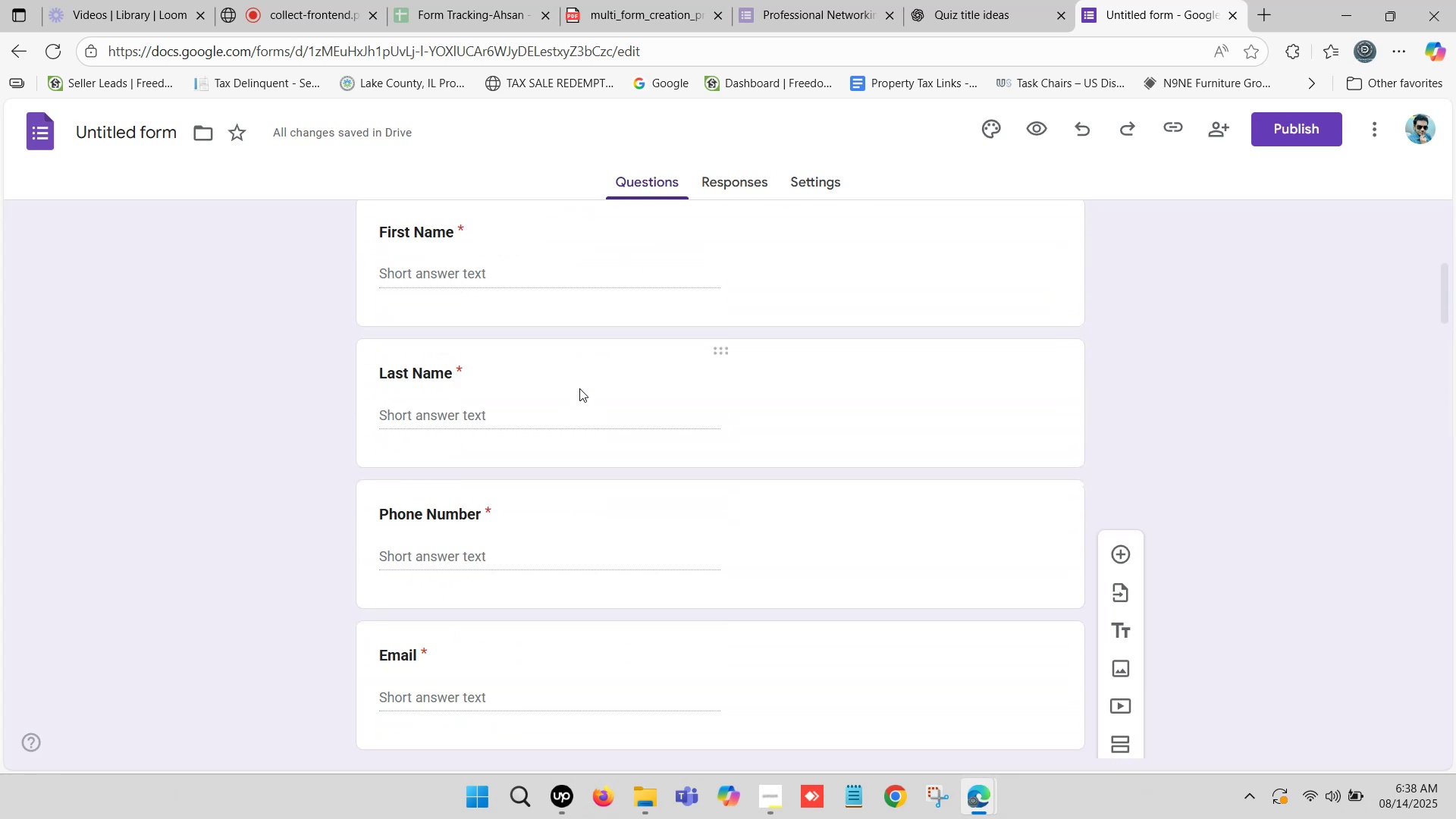 
scroll: coordinate [535, 368], scroll_direction: up, amount: 1.0
 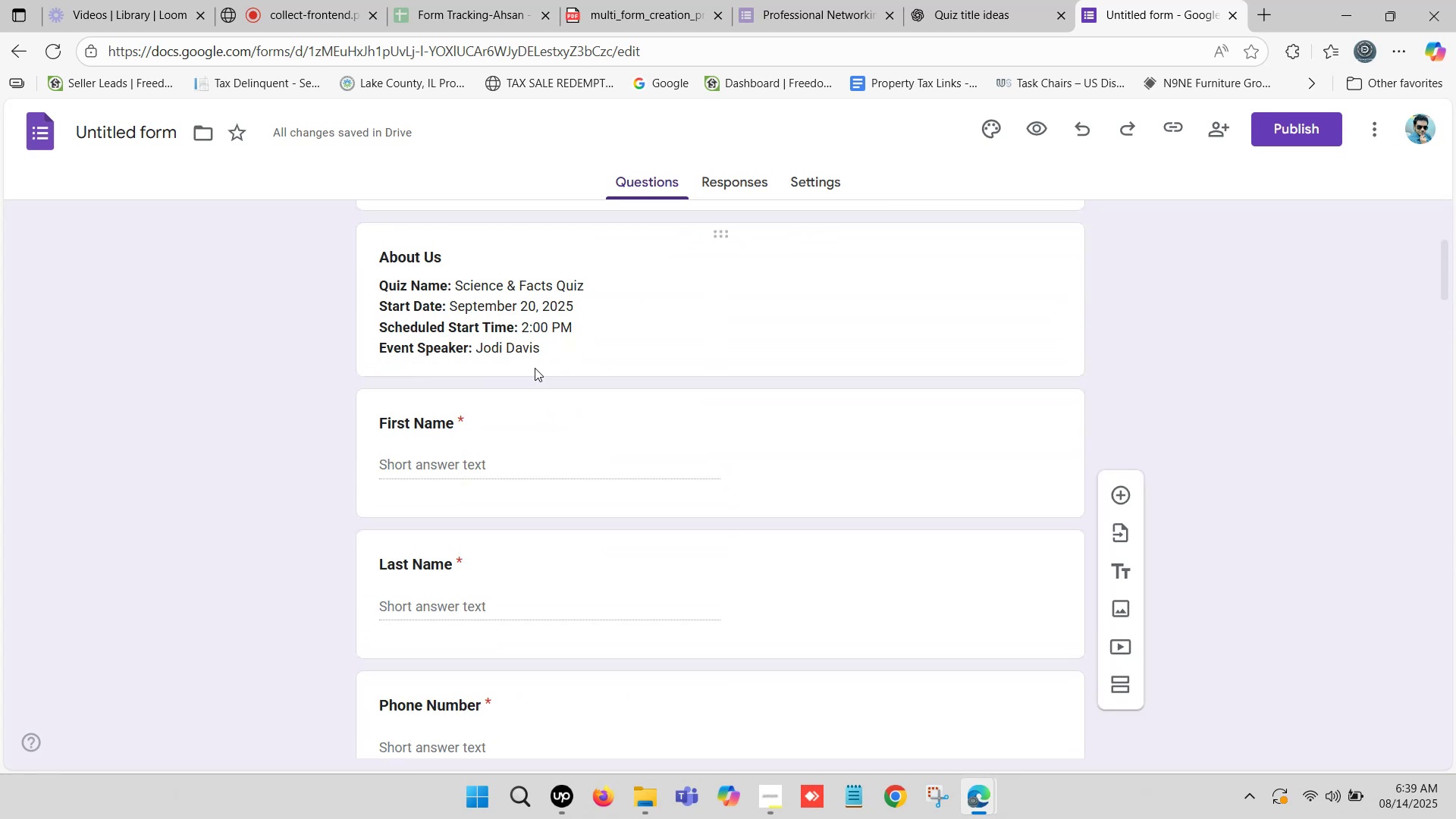 
scroll: coordinate [556, 372], scroll_direction: down, amount: 10.0
 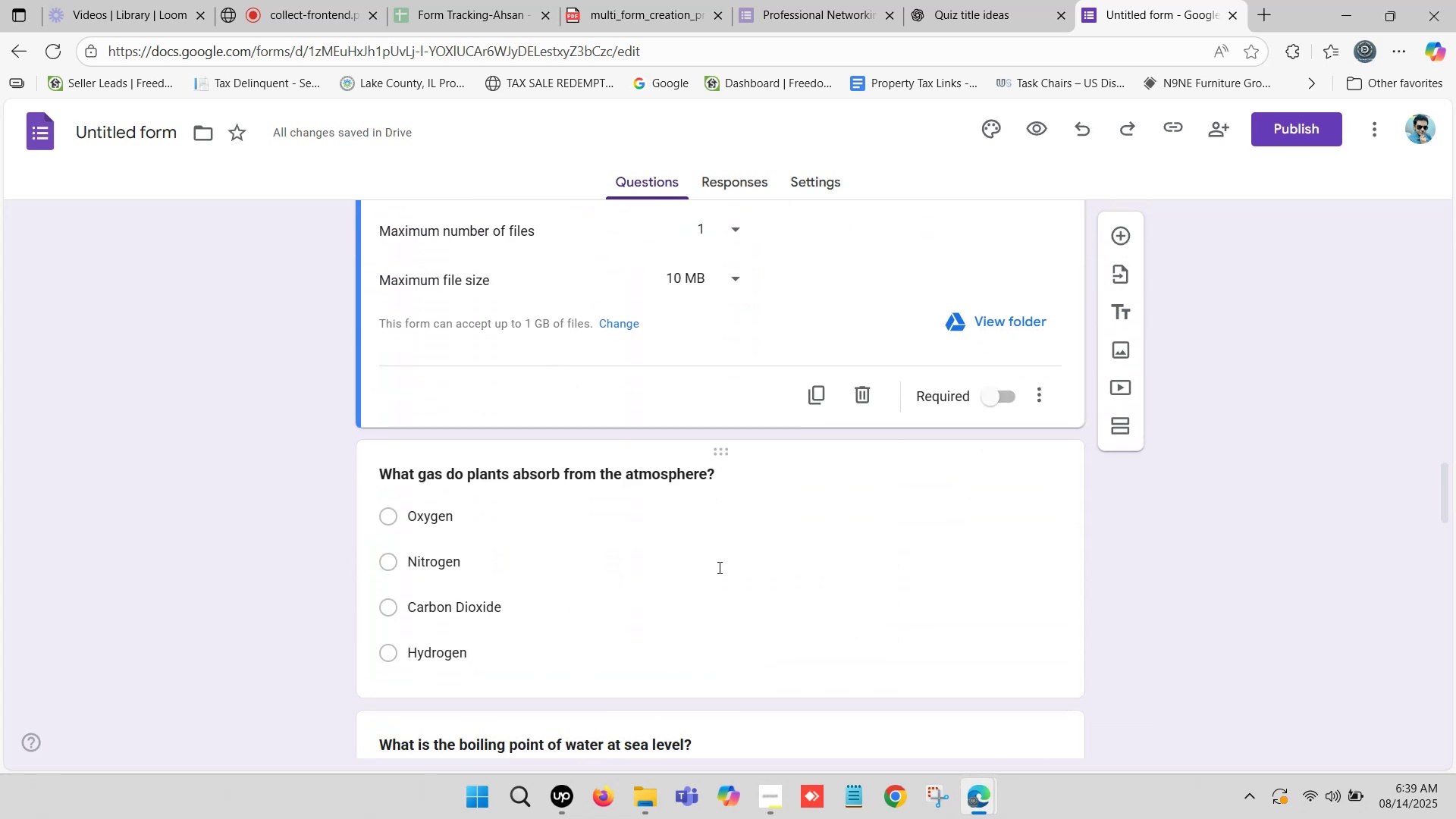 
left_click([714, 573])
 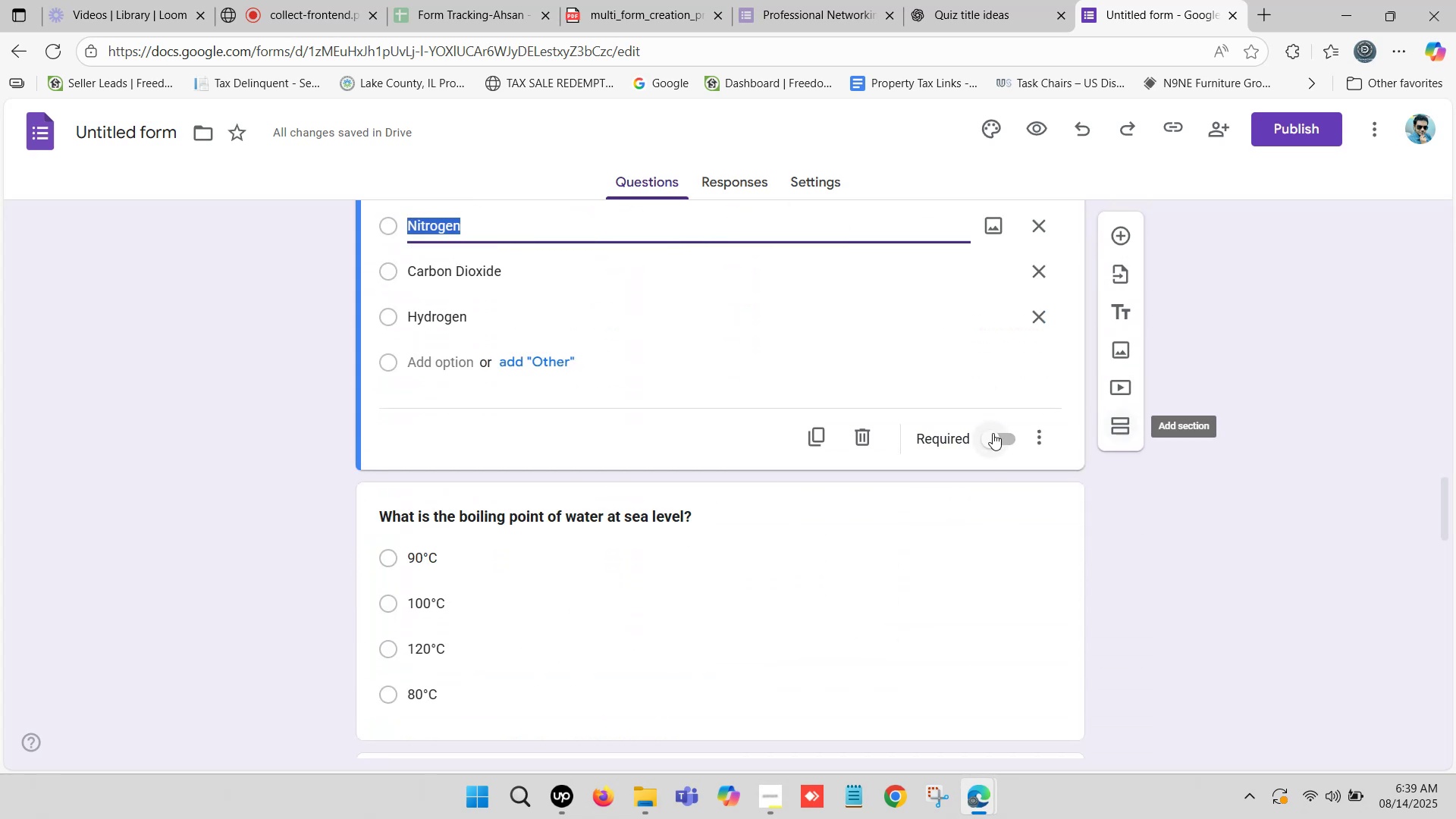 
left_click([985, 433])
 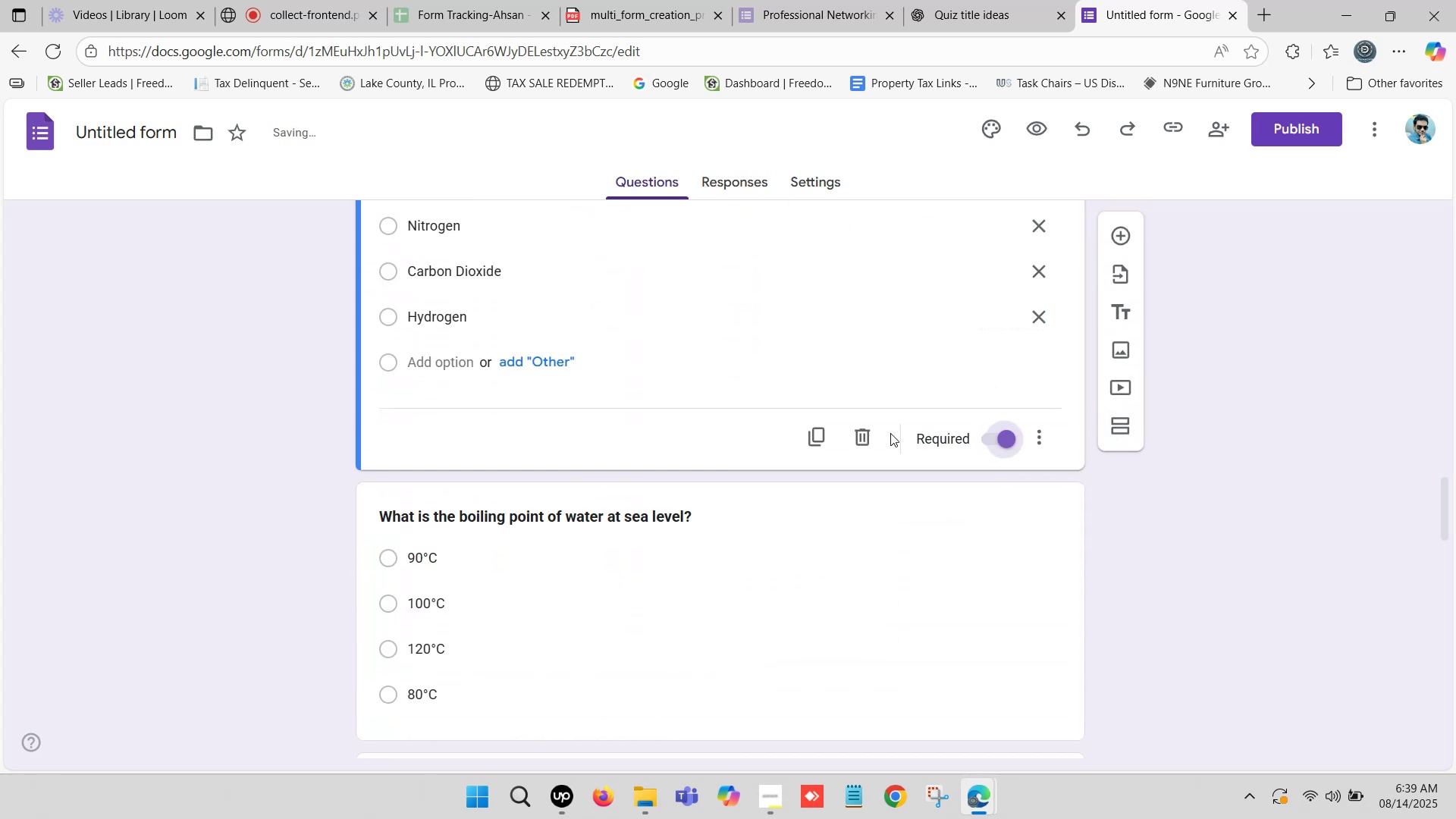 
scroll: coordinate [689, 415], scroll_direction: down, amount: 2.0
 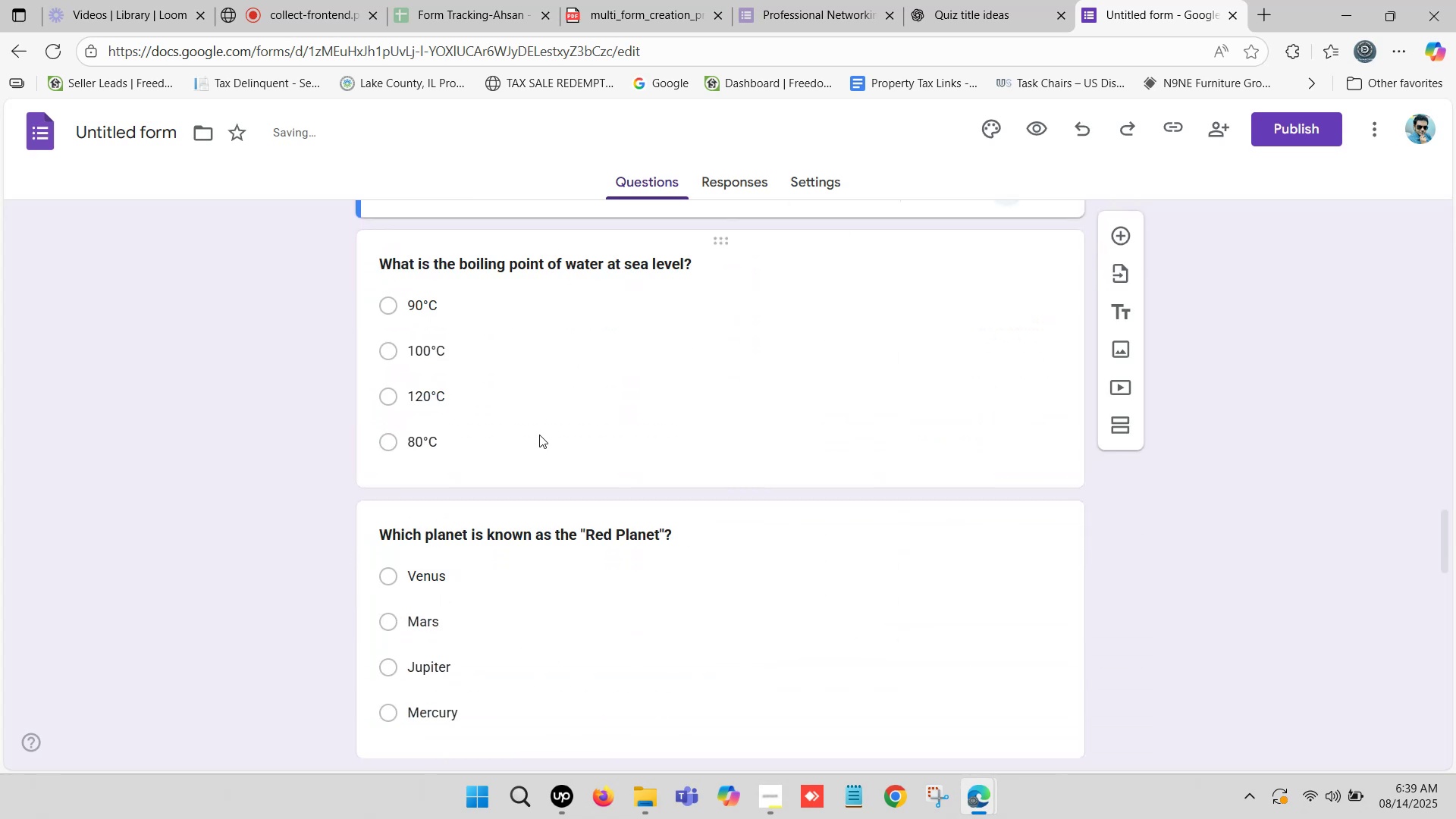 
left_click([555, 404])
 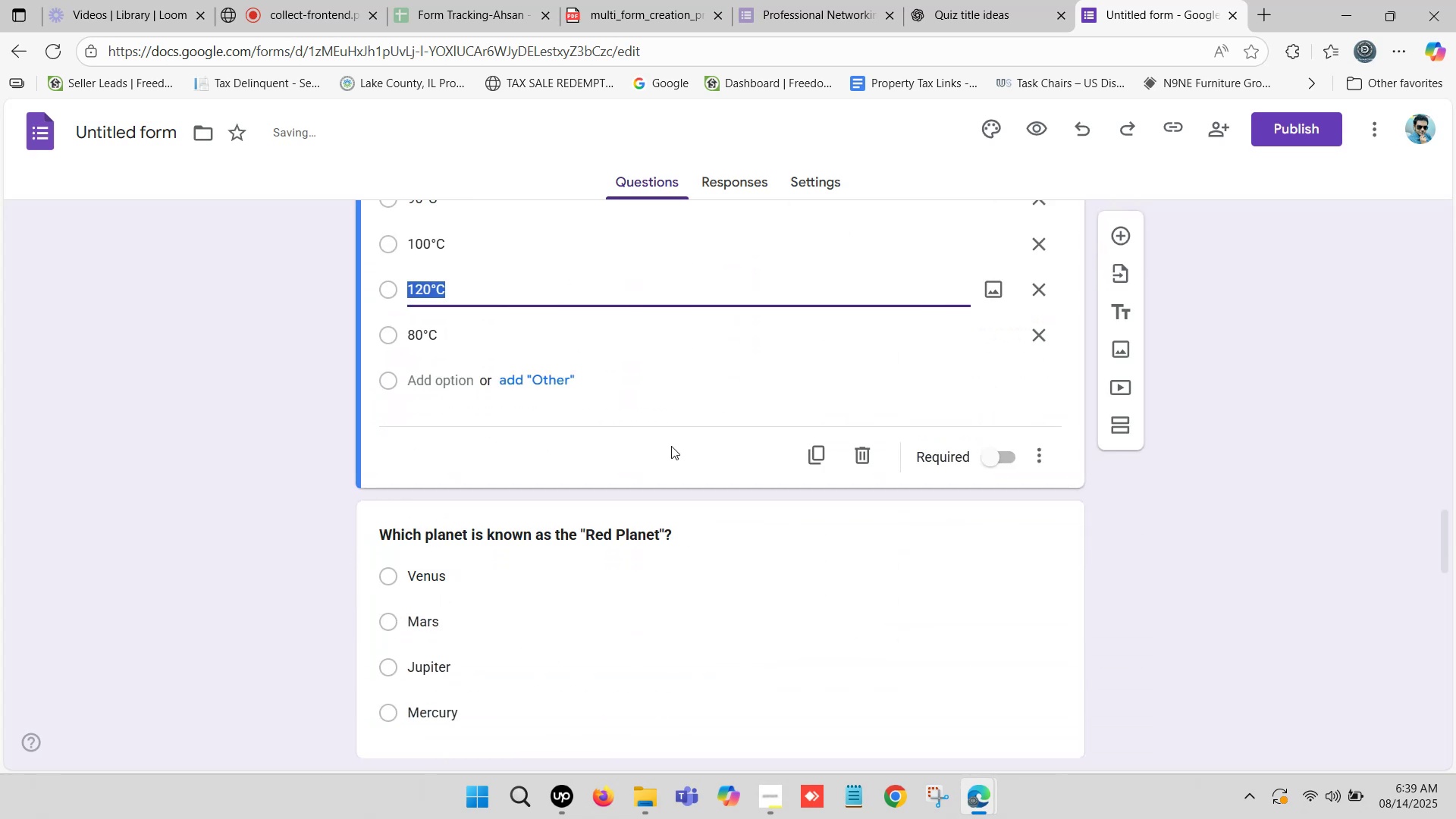 
scroll: coordinate [886, 485], scroll_direction: none, amount: 0.0
 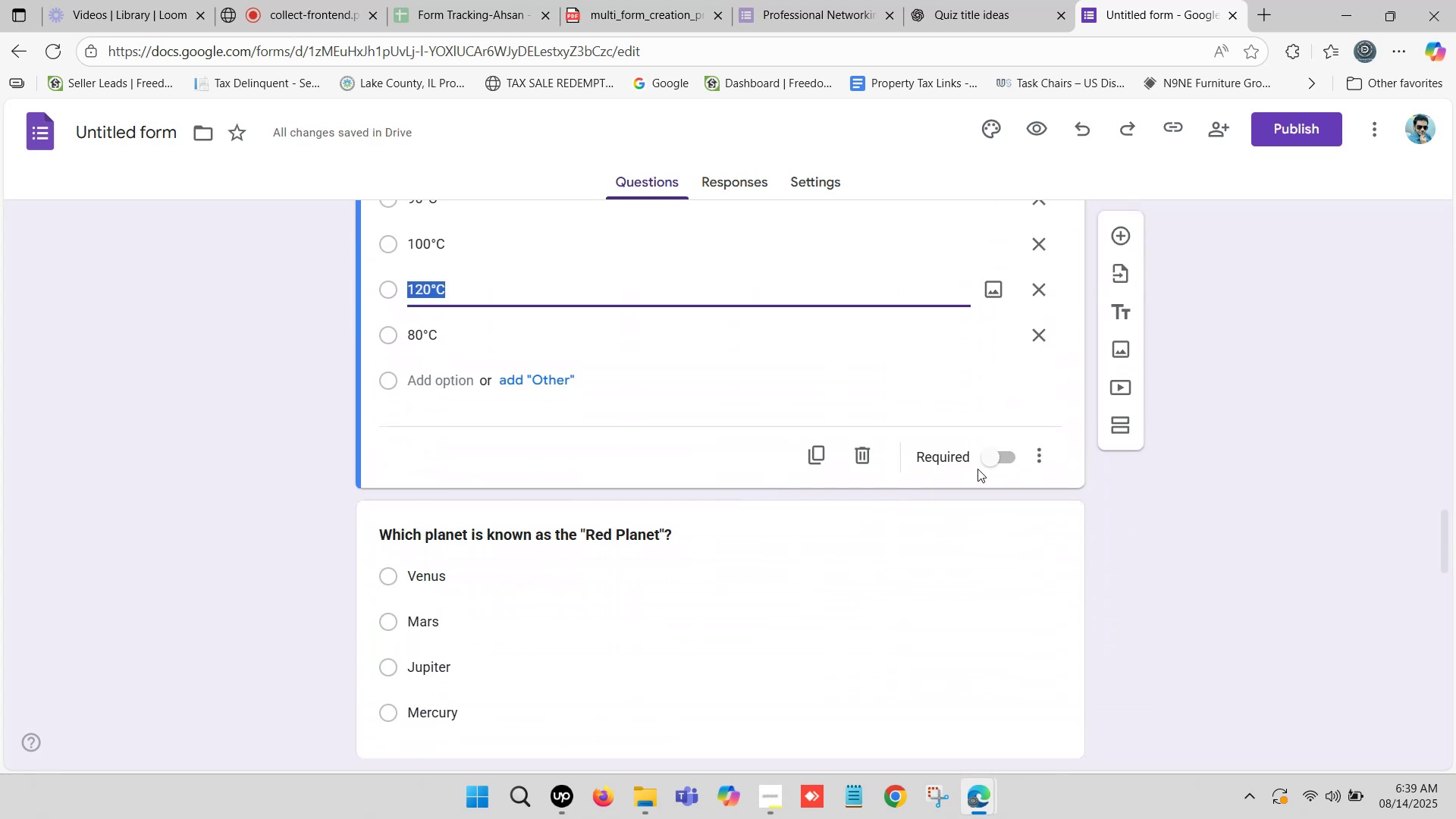 
left_click([987, 462])
 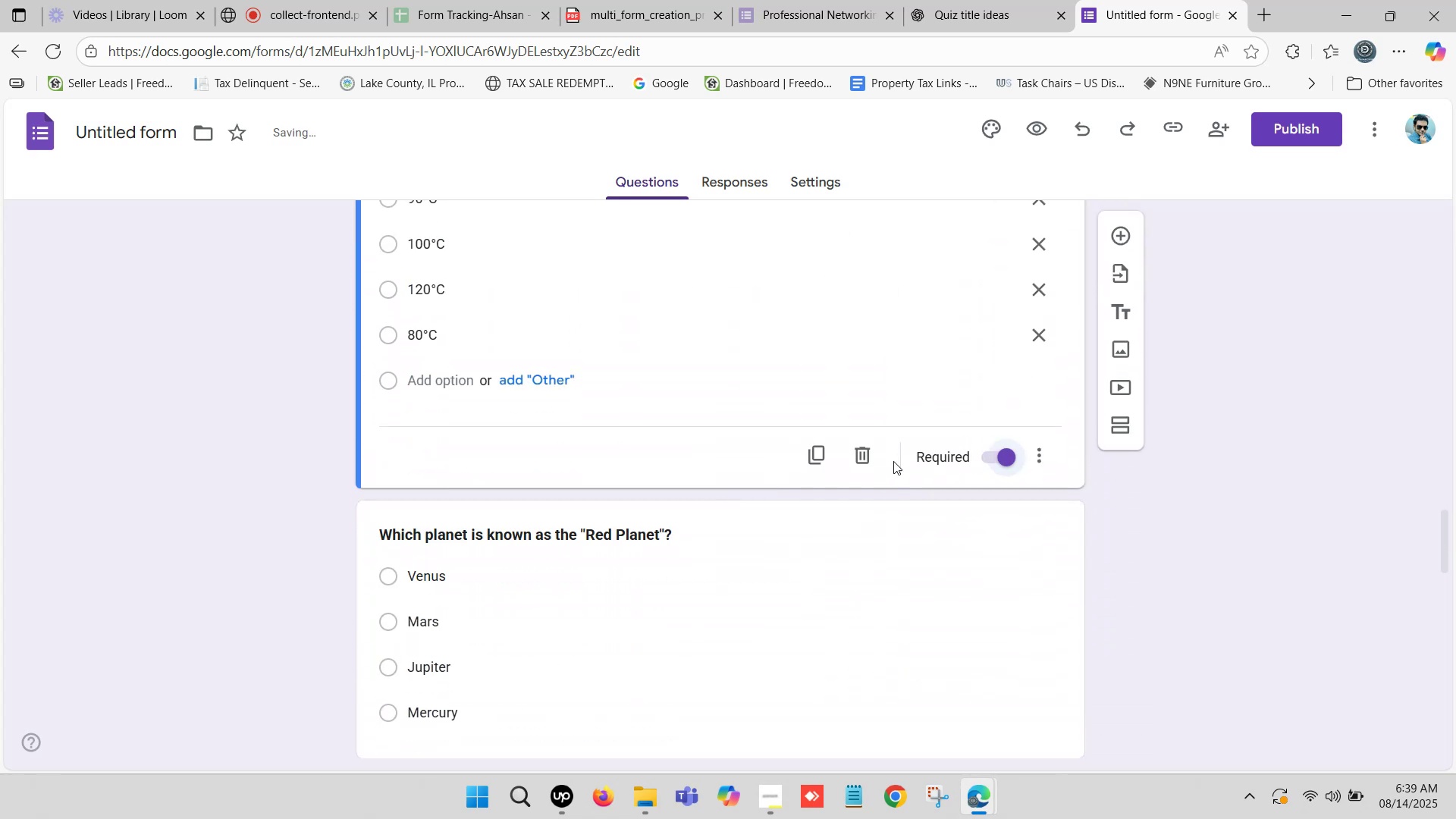 
scroll: coordinate [634, 482], scroll_direction: down, amount: 2.0
 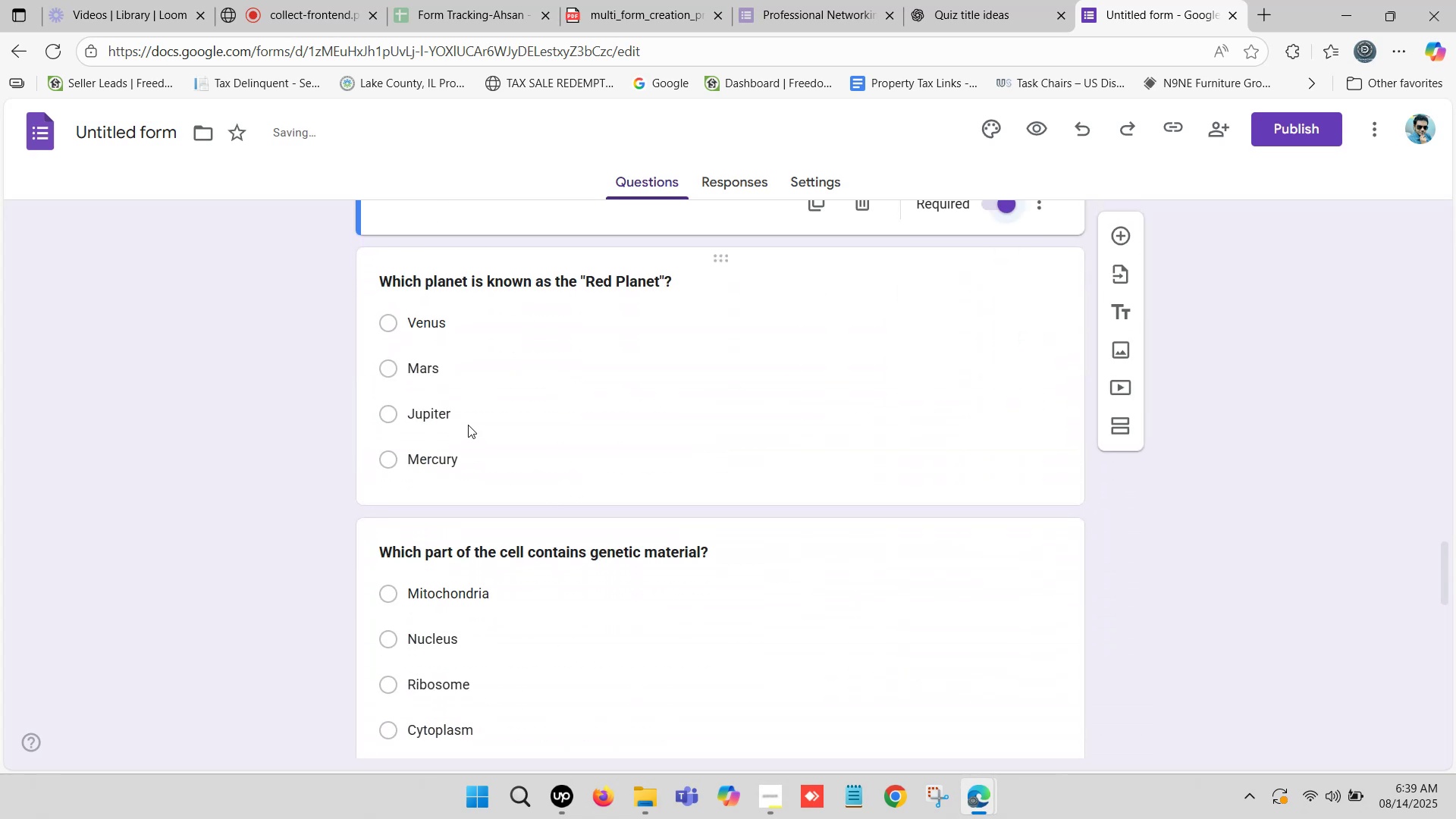 
left_click([494, 406])
 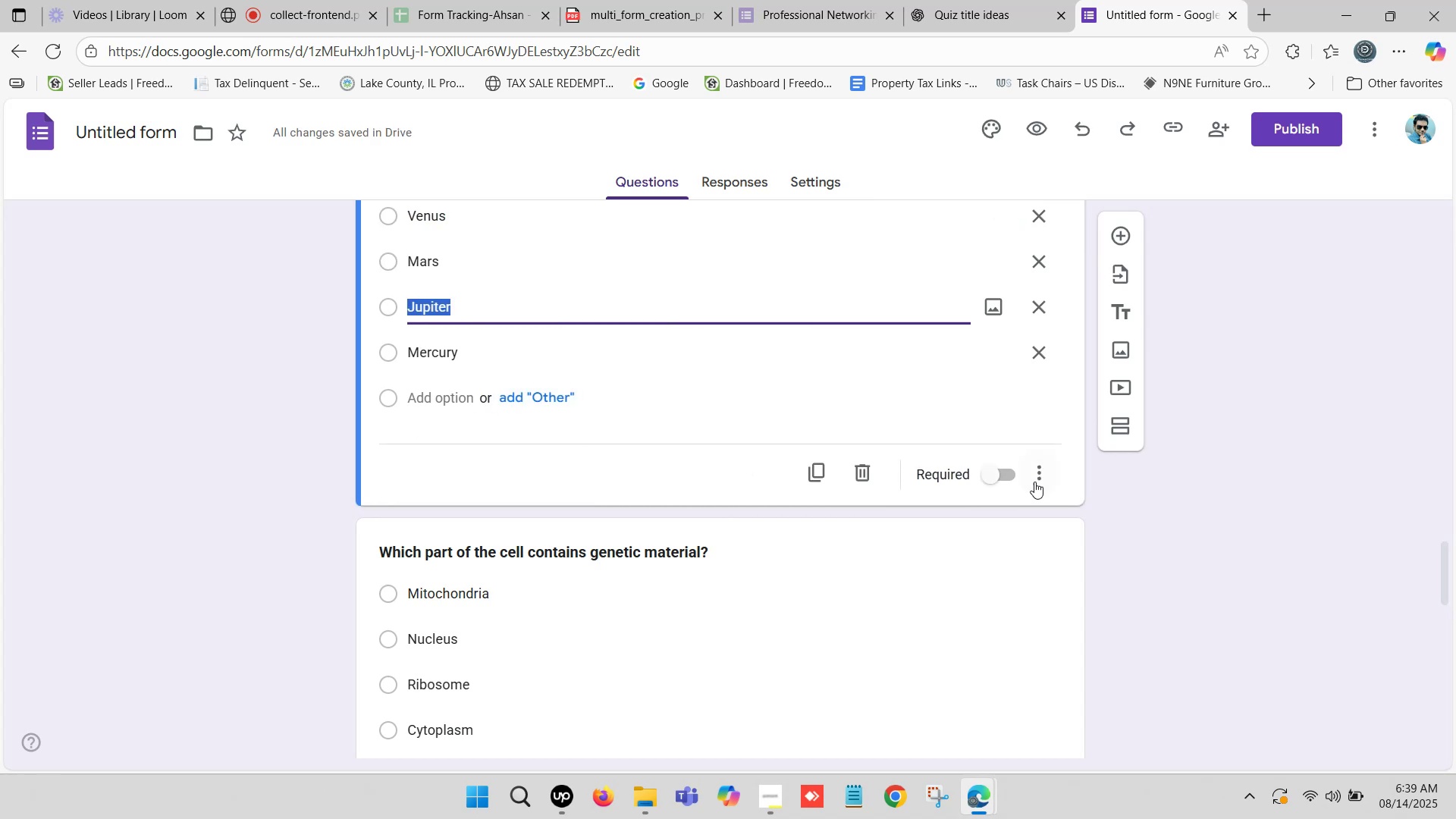 
left_click([986, 475])
 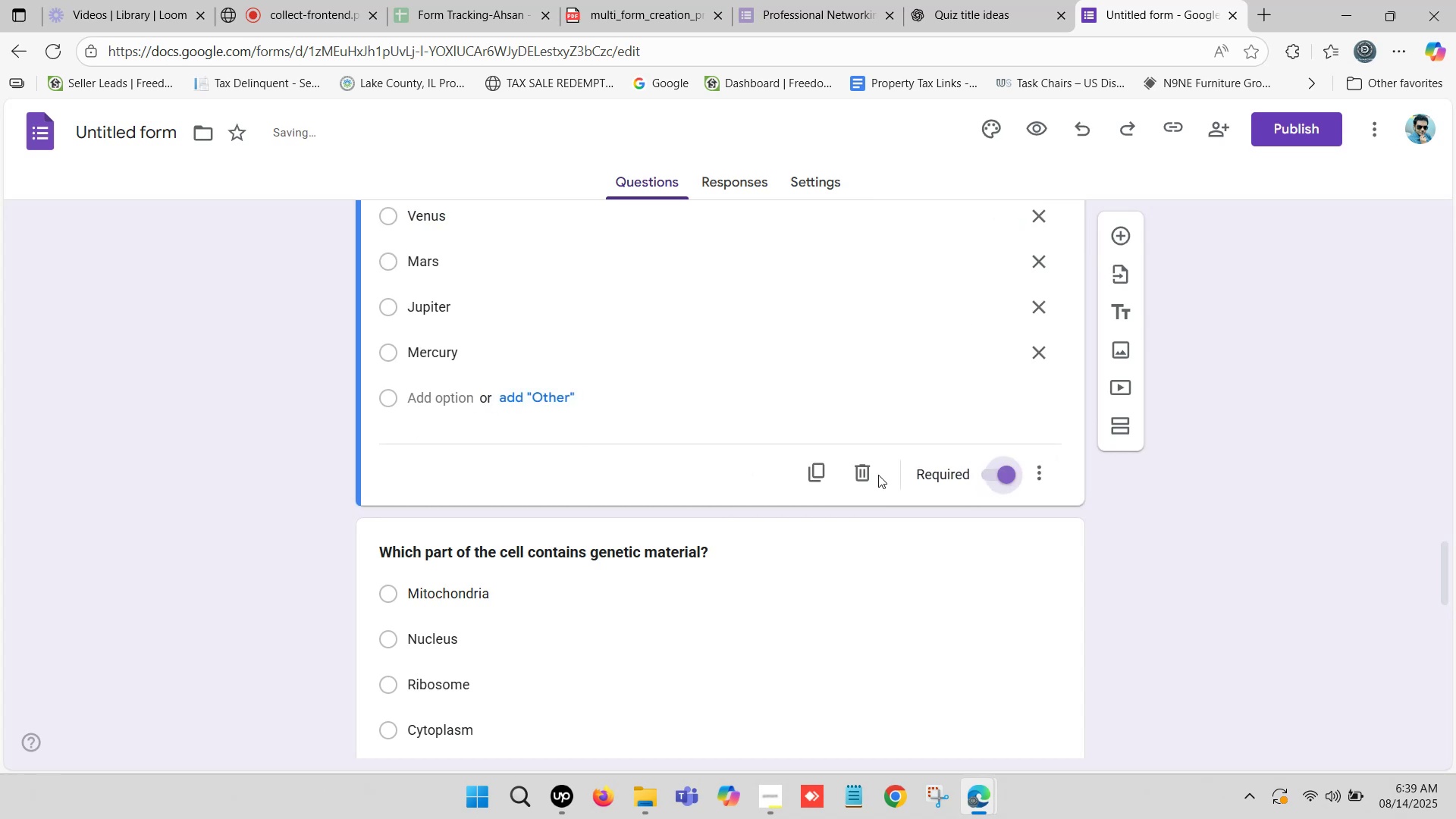 
scroll: coordinate [552, 474], scroll_direction: down, amount: 2.0
 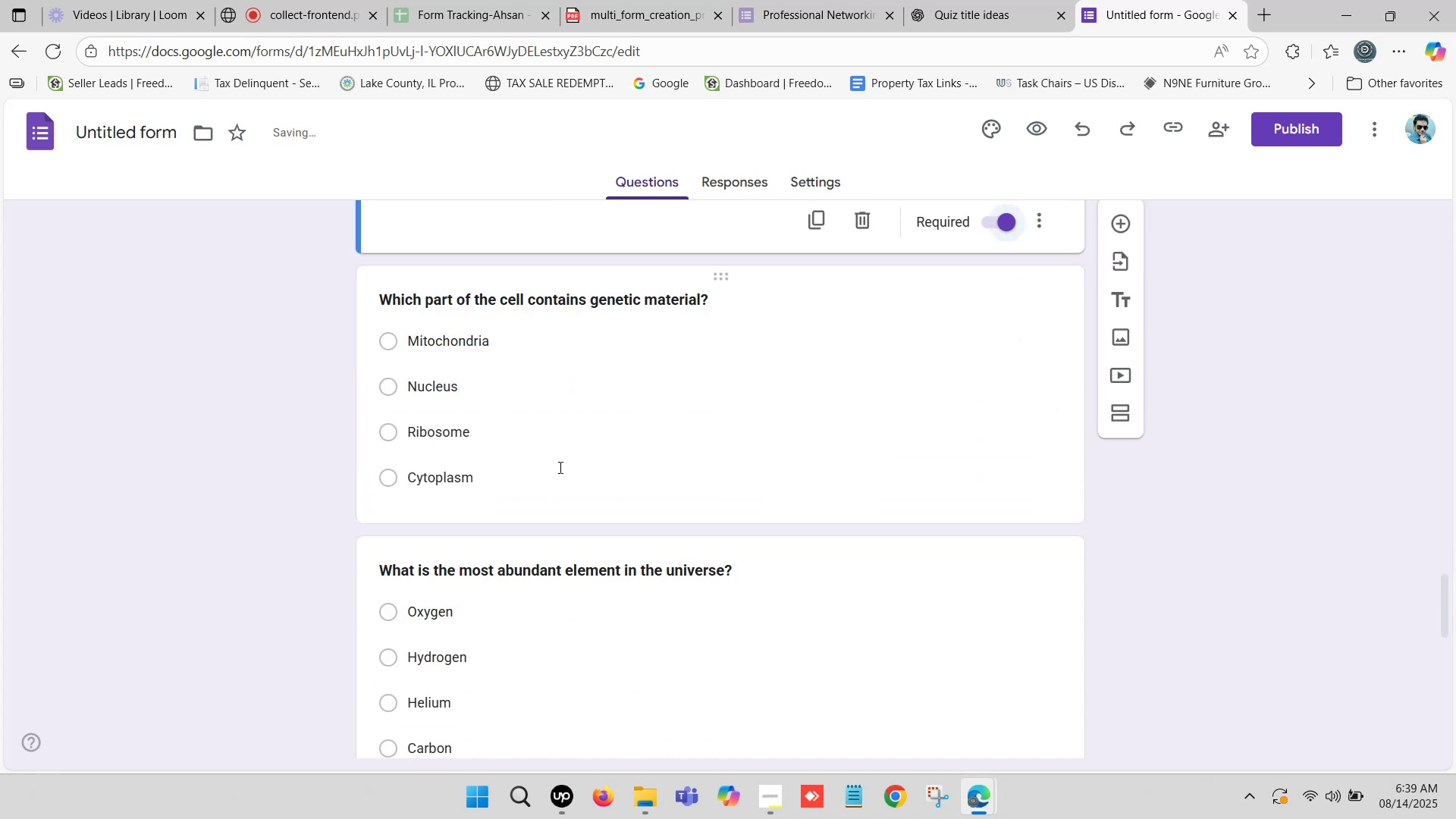 
left_click([585, 427])
 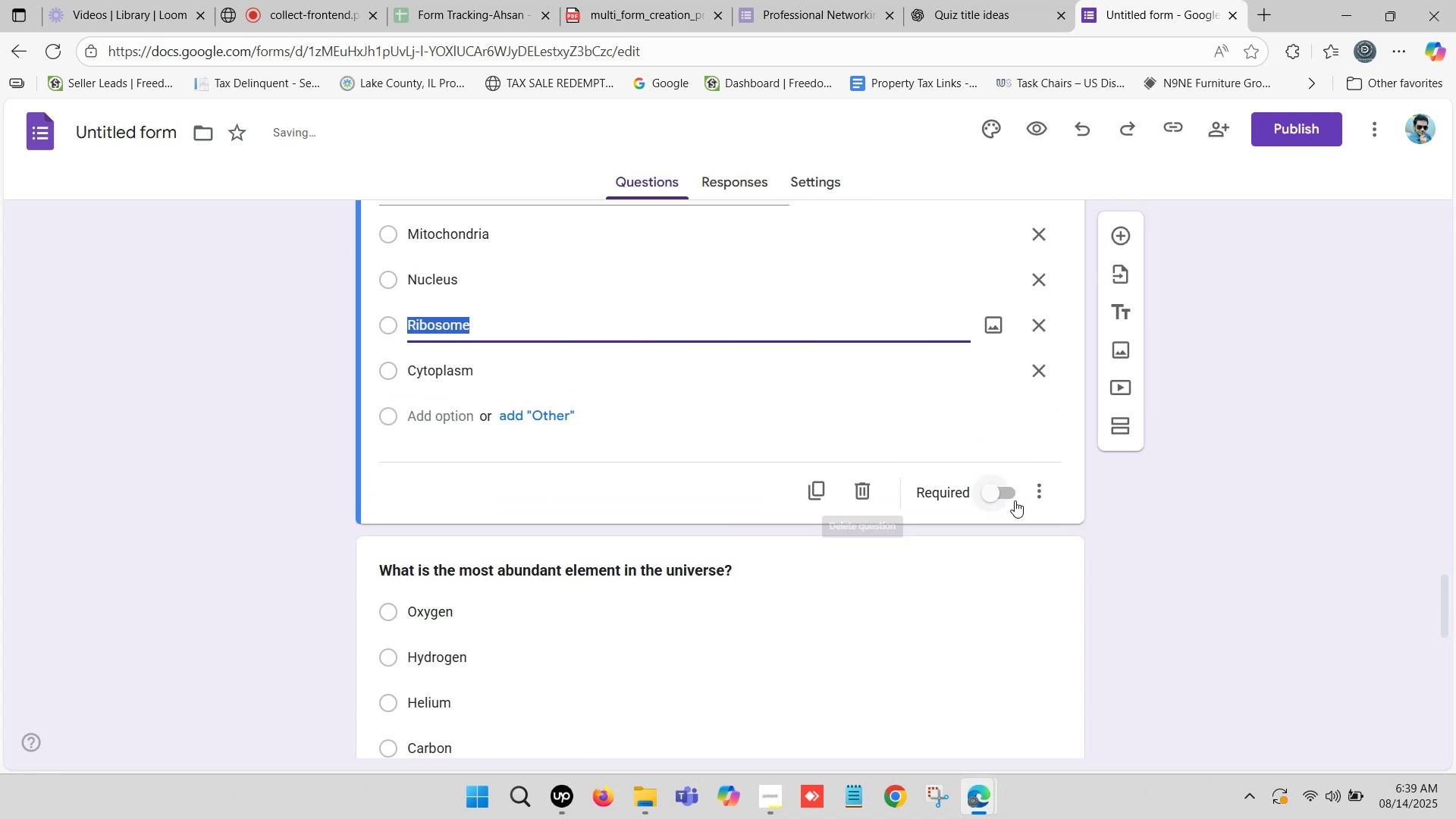 
left_click([994, 491])
 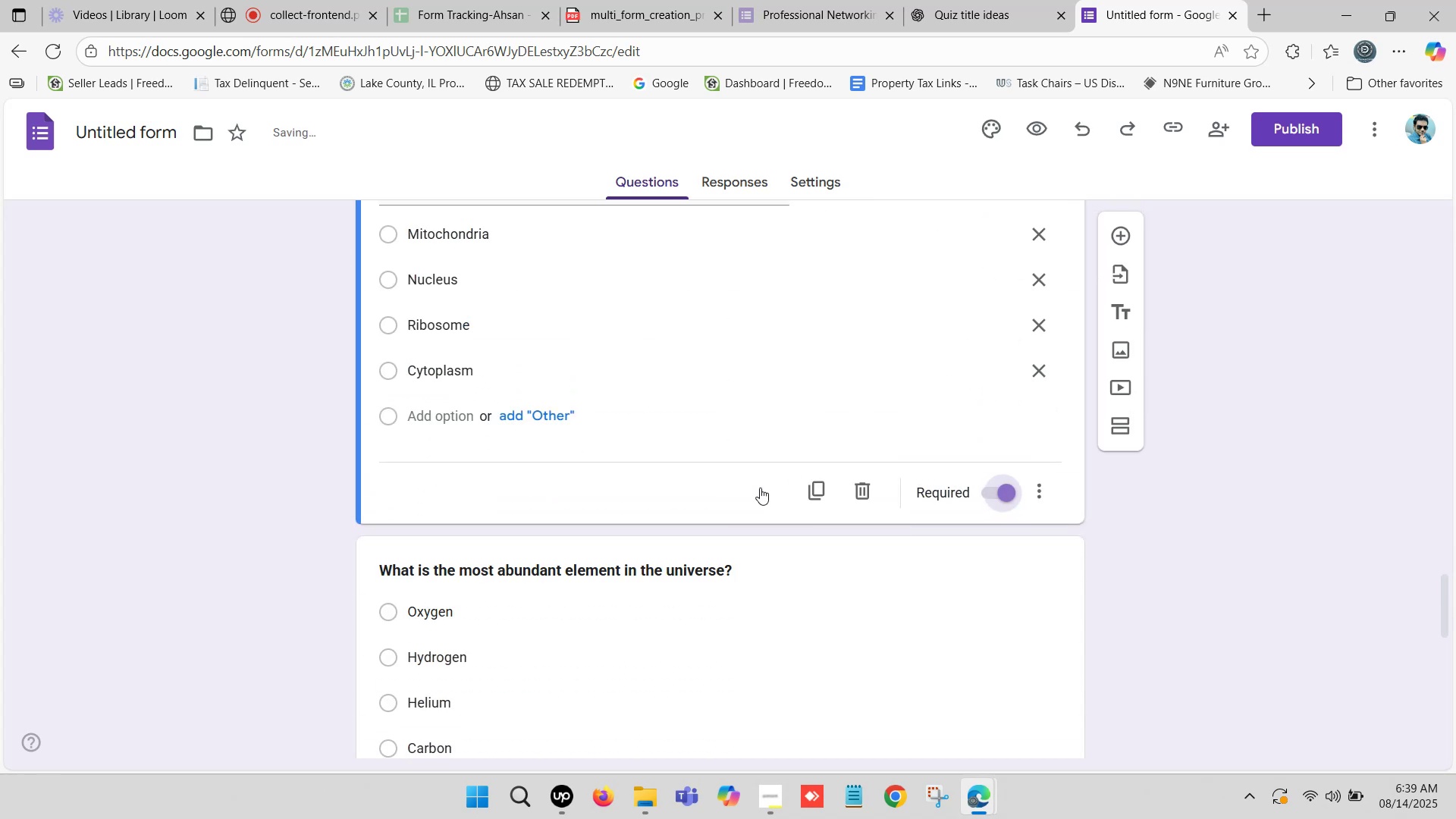 
scroll: coordinate [717, 482], scroll_direction: down, amount: 1.0
 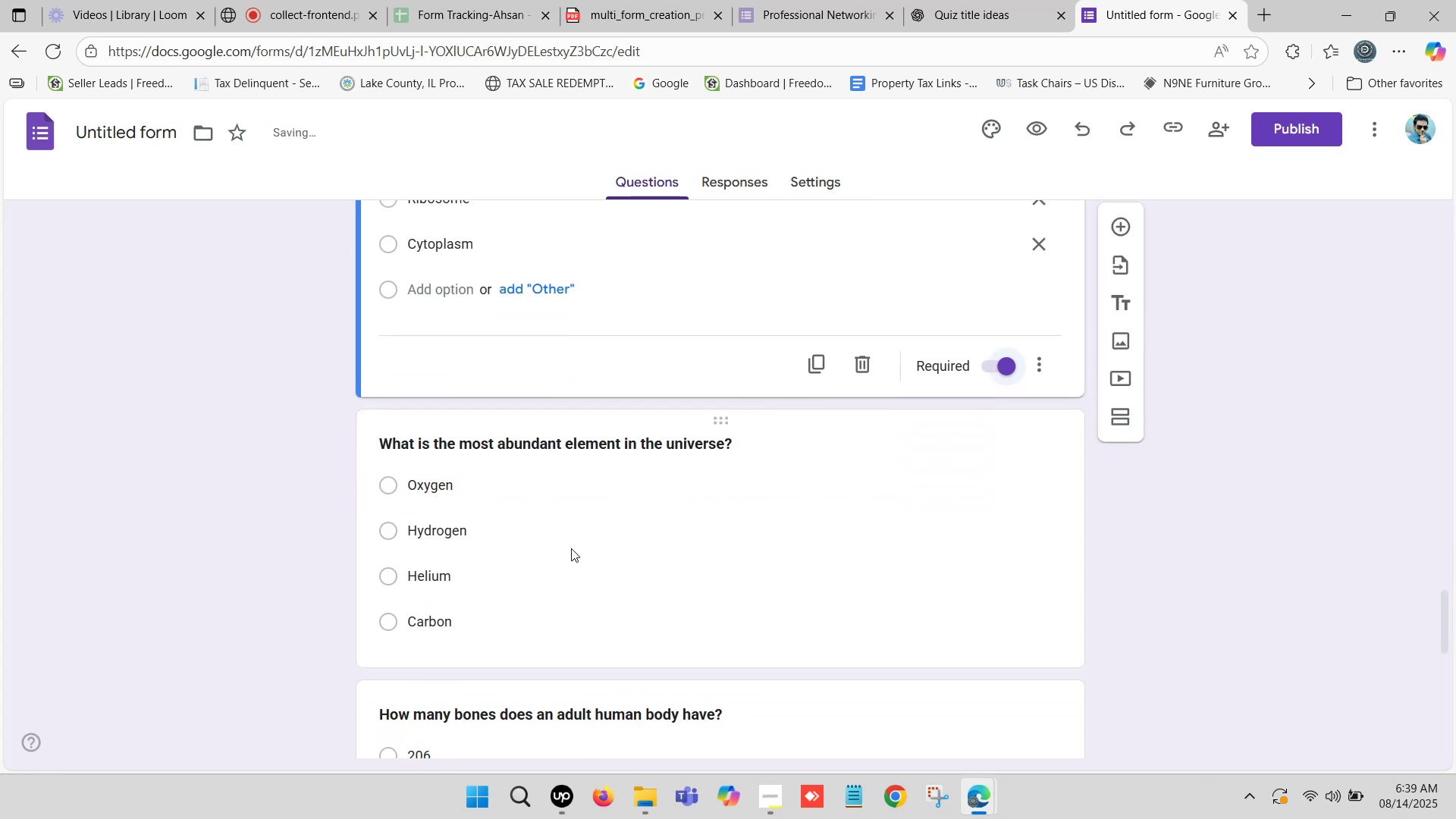 
left_click([547, 541])
 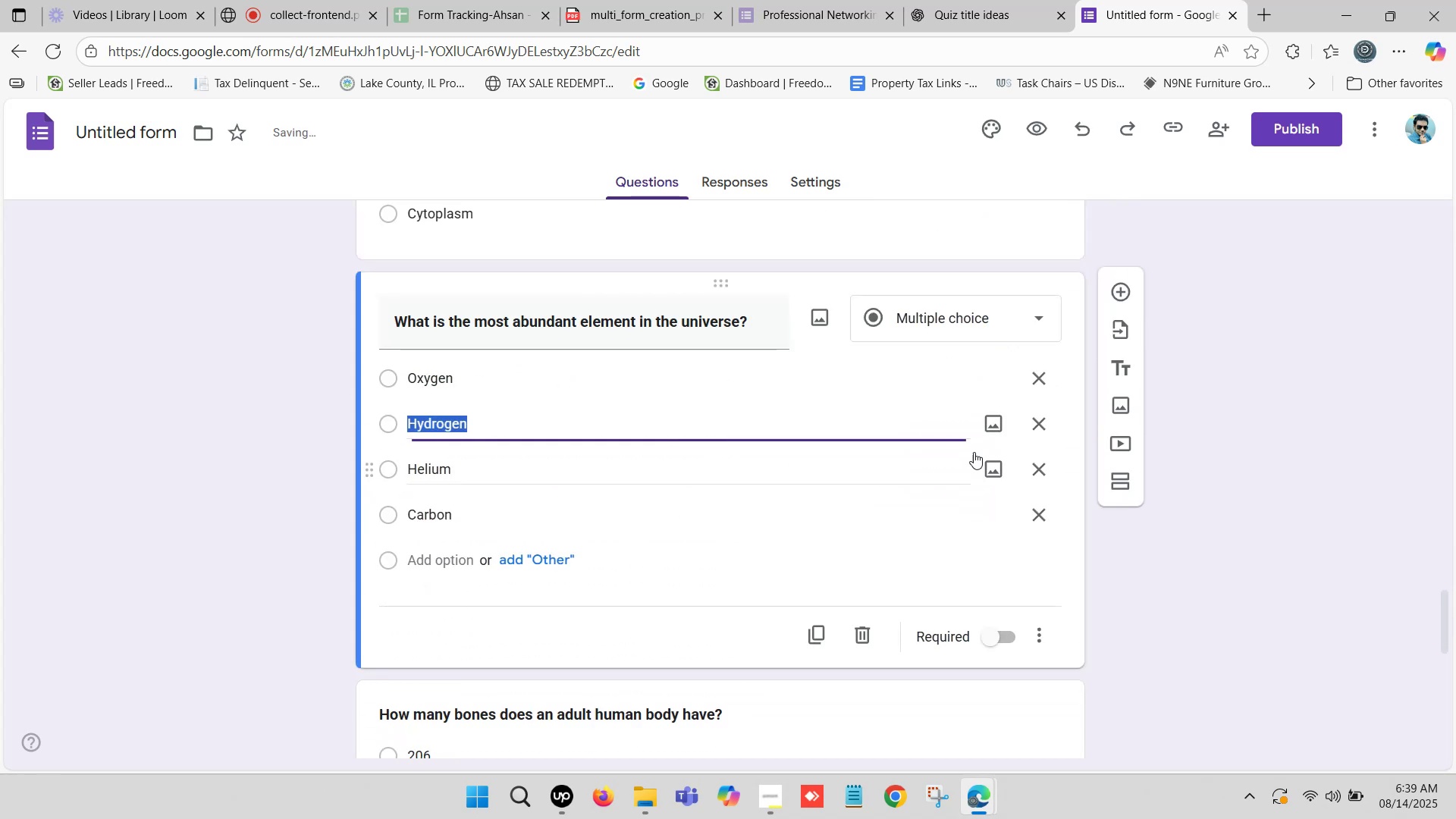 
scroll: coordinate [1016, 553], scroll_direction: down, amount: 1.0
 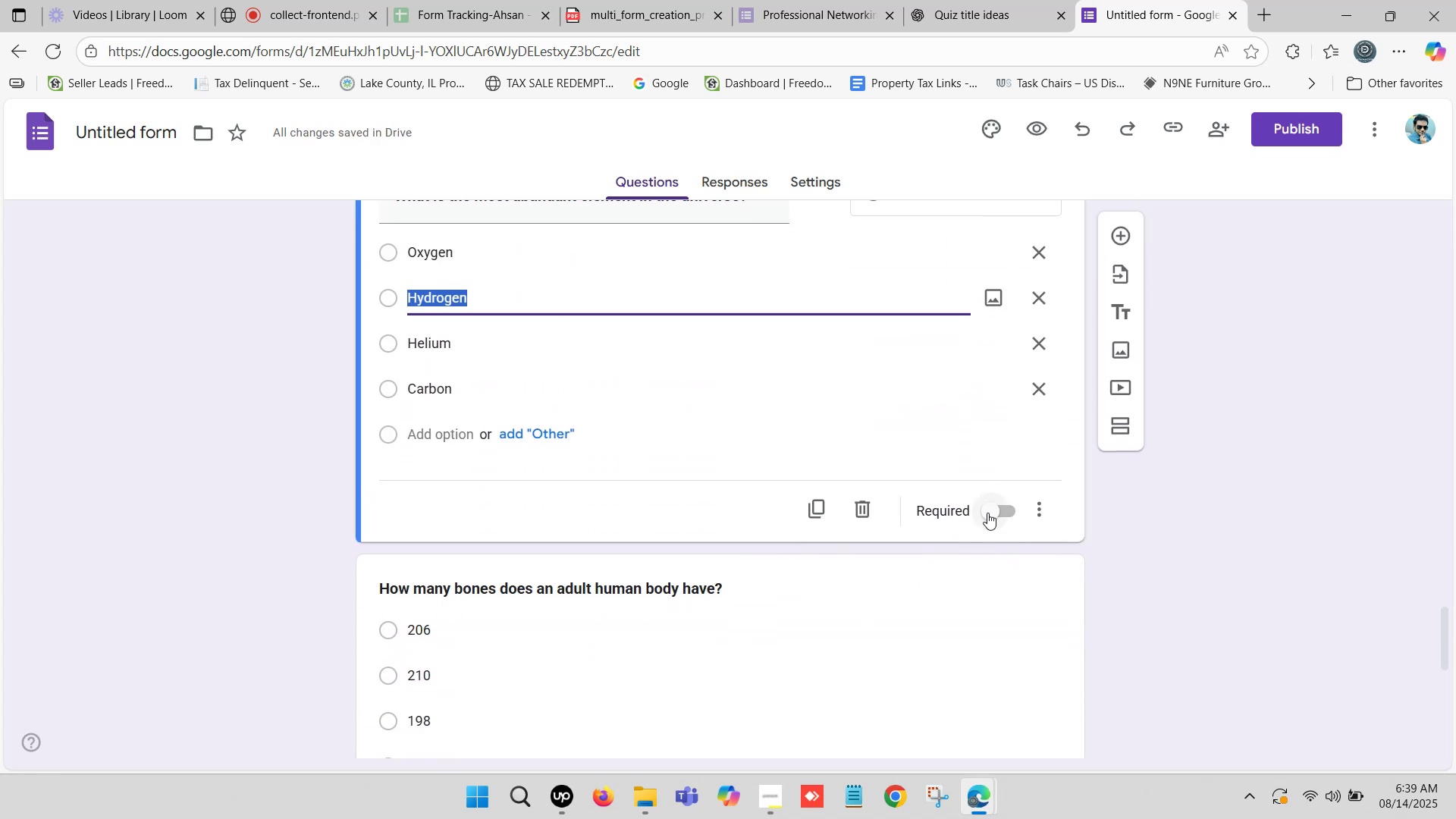 
left_click([987, 504])
 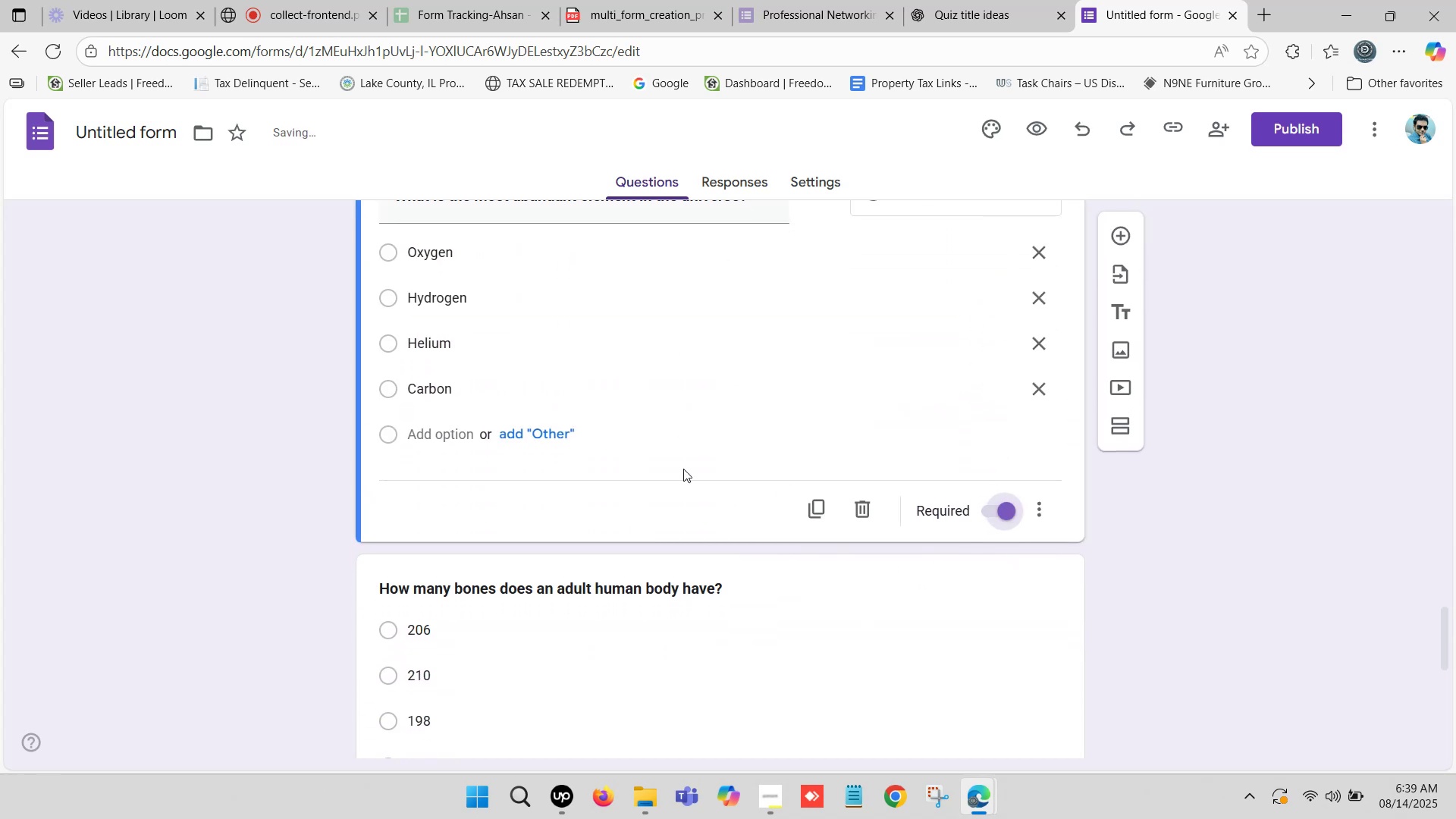 
scroll: coordinate [564, 452], scroll_direction: down, amount: 3.0
 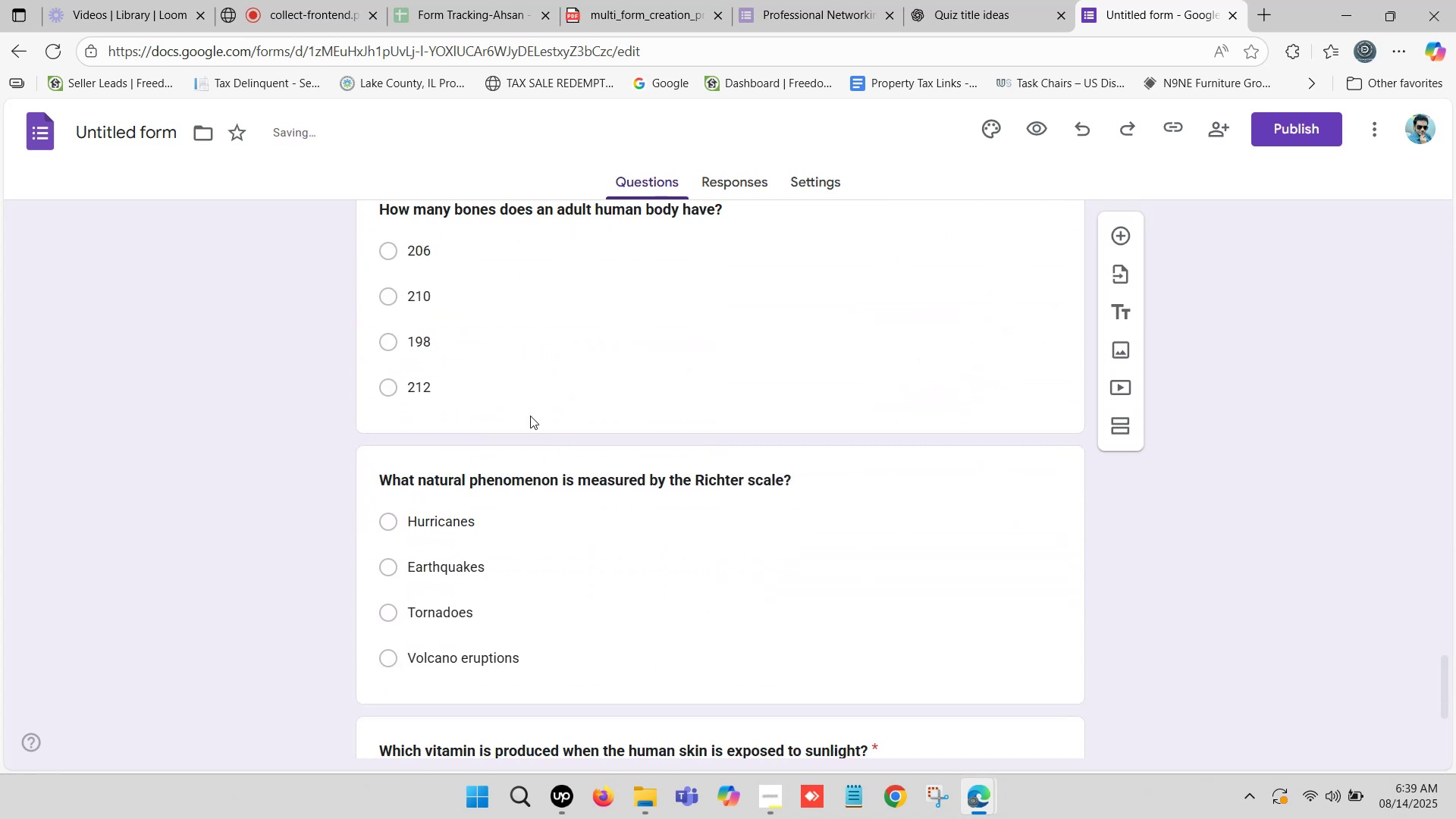 
left_click([523, 362])
 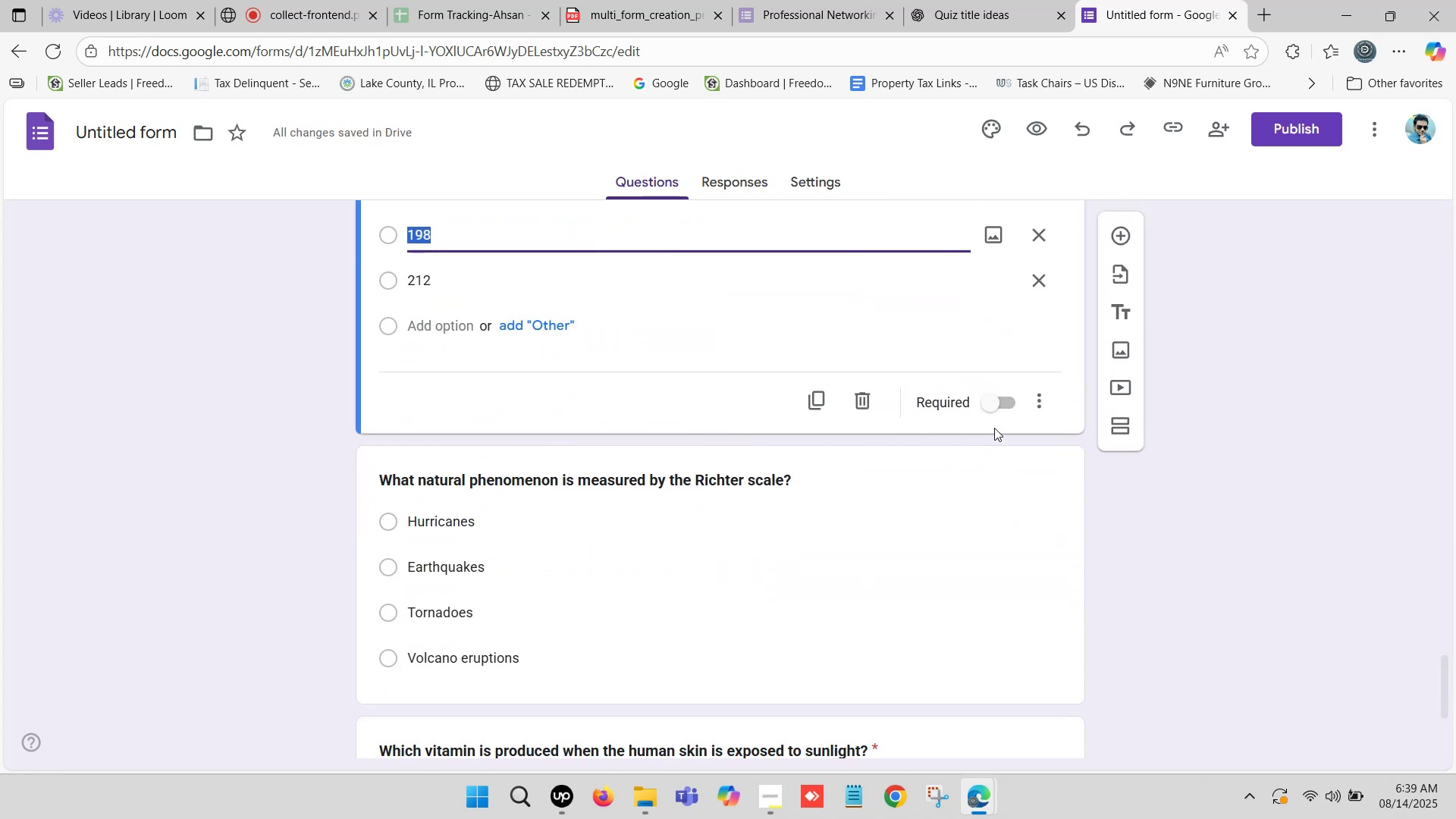 
left_click([990, 407])
 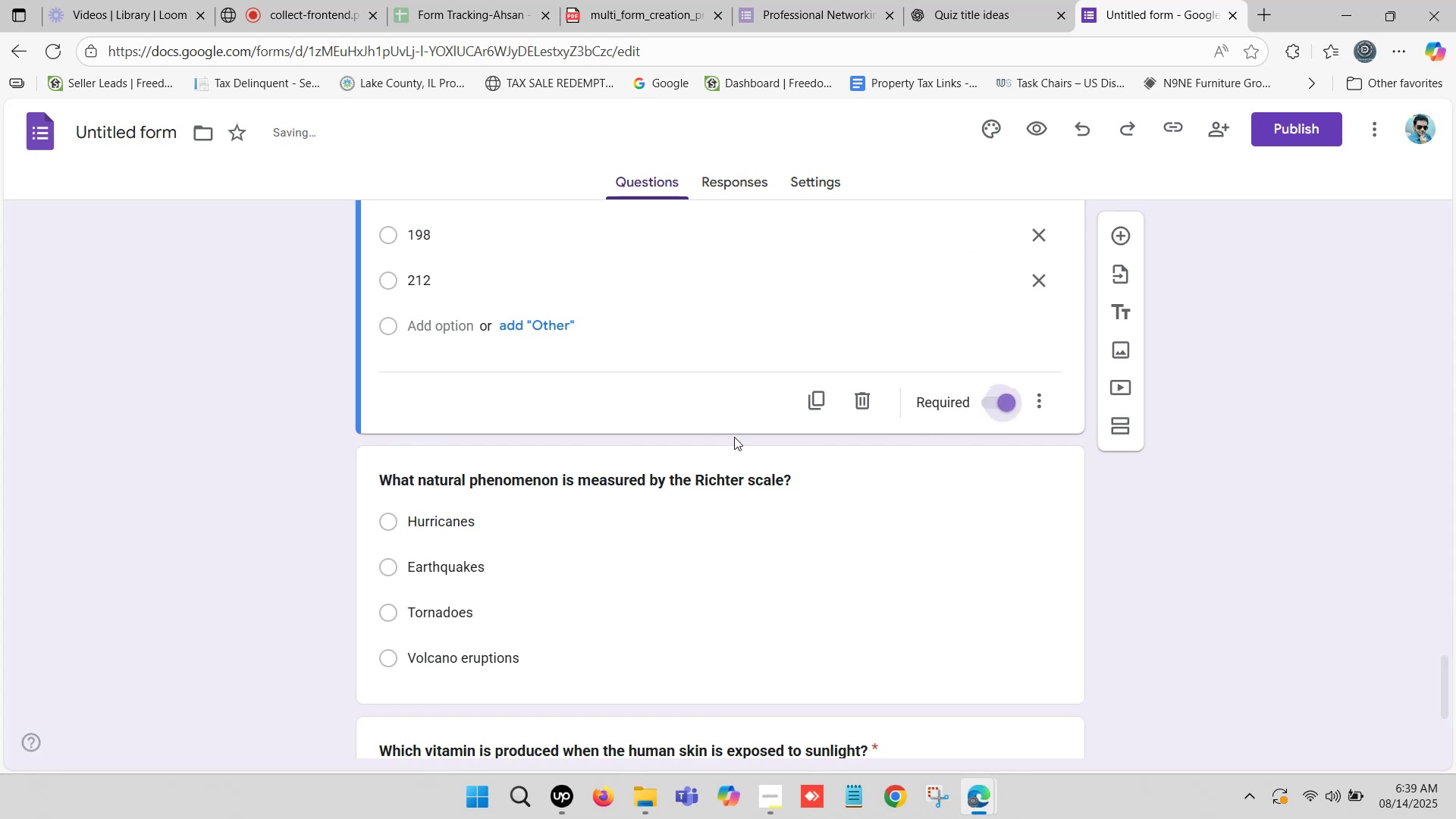 
scroll: coordinate [664, 443], scroll_direction: down, amount: 1.0
 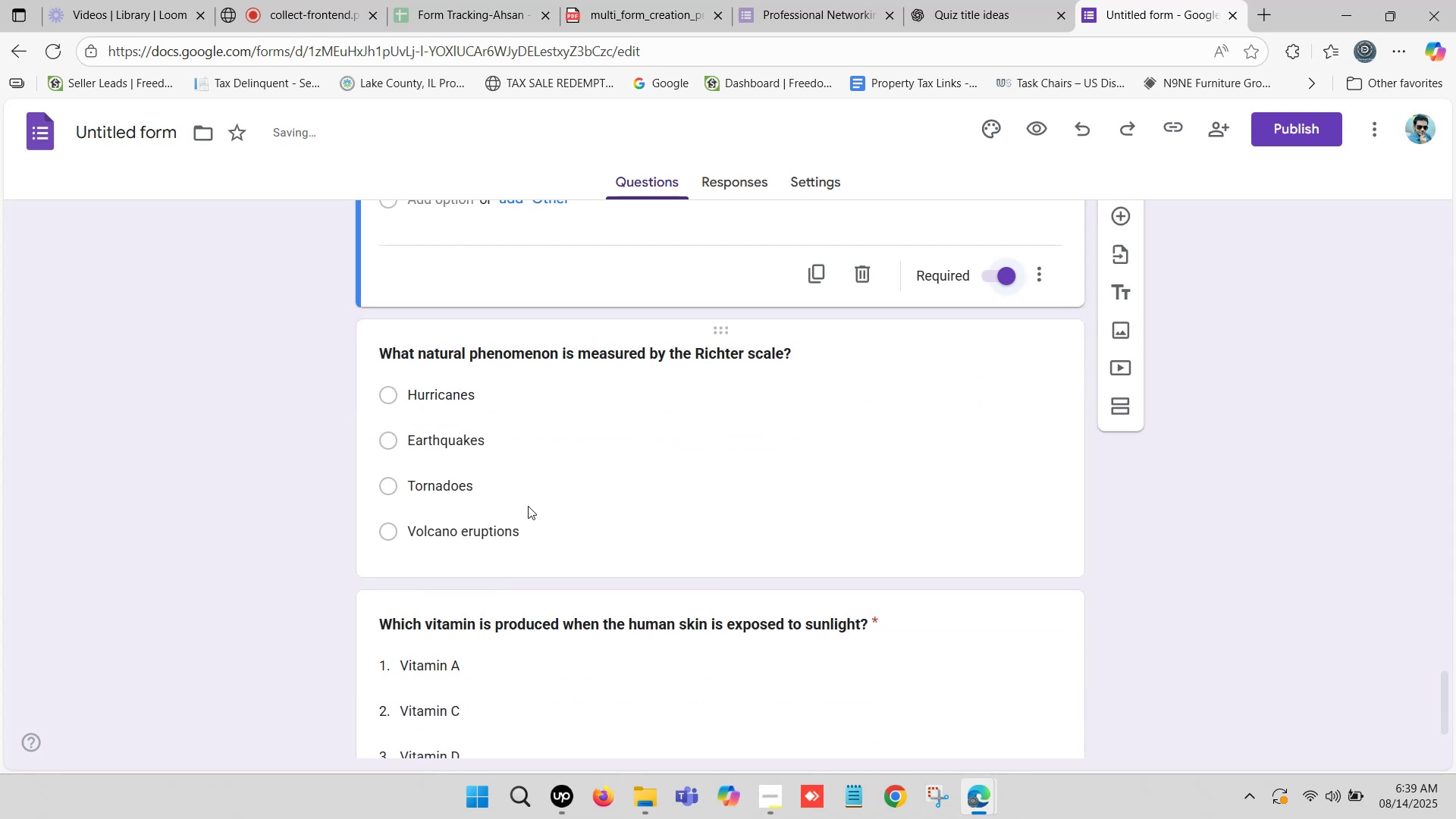 
left_click([561, 446])
 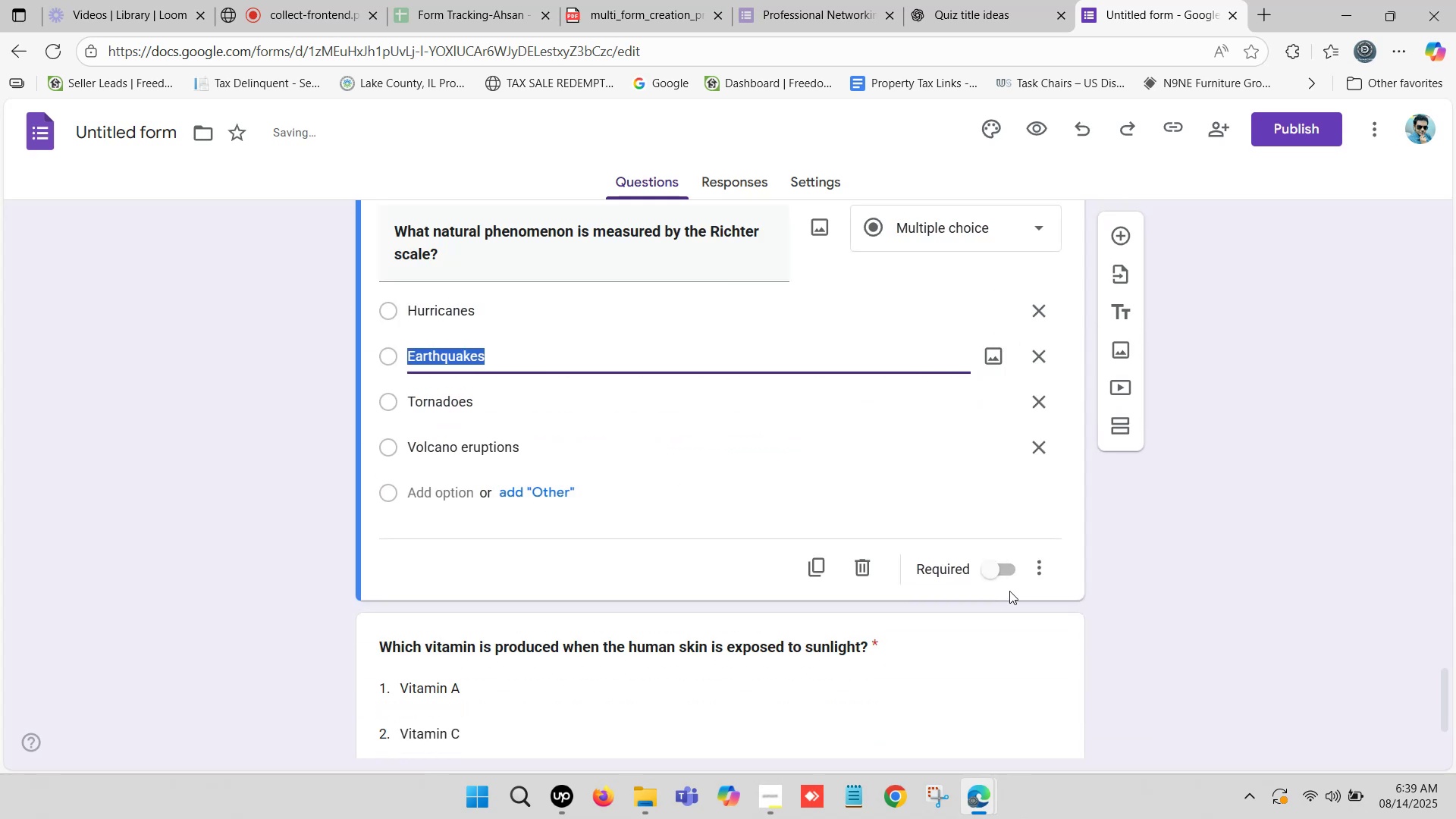 
left_click([997, 568])
 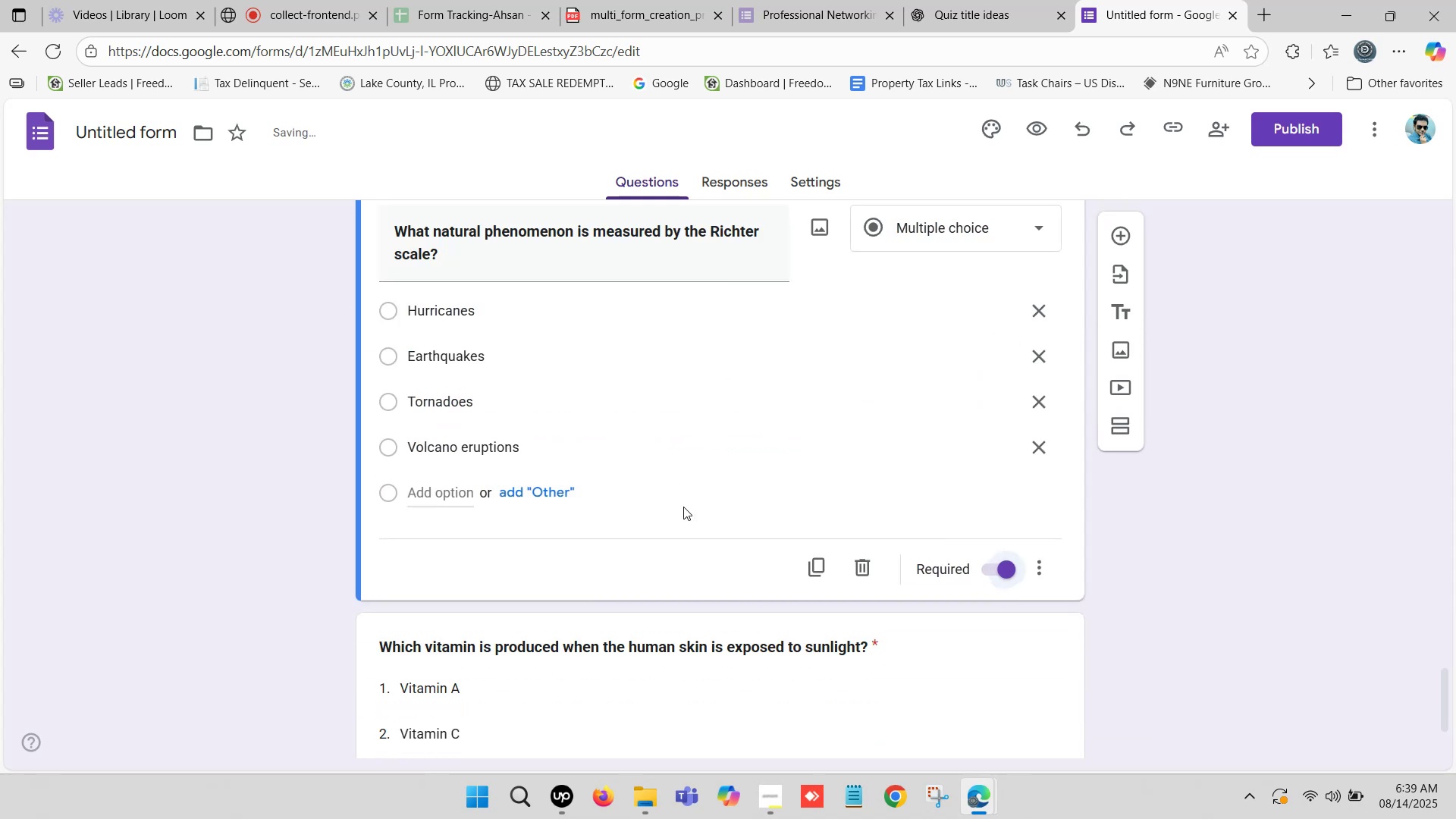 
scroll: coordinate [657, 508], scroll_direction: down, amount: 2.0
 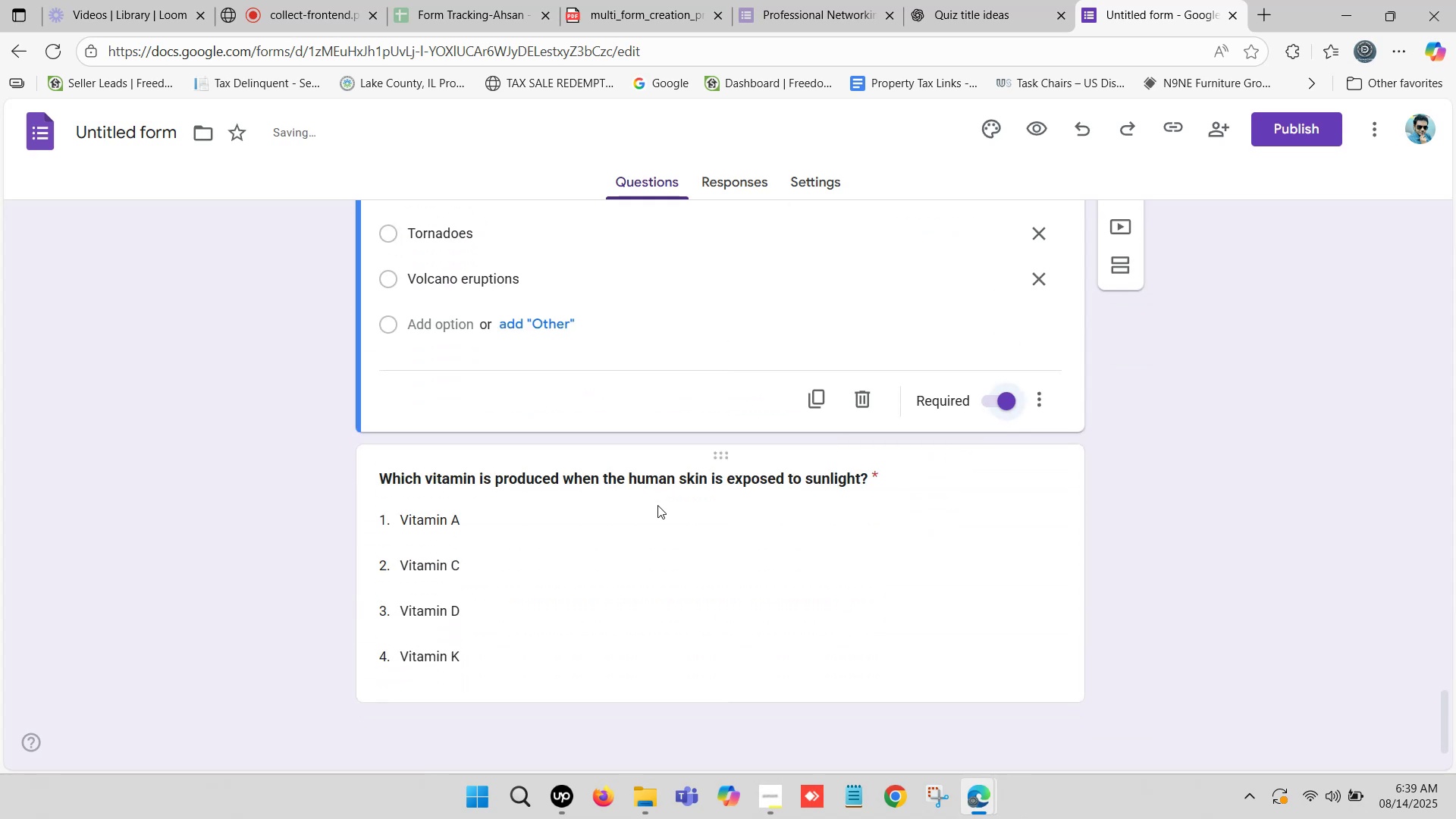 
left_click([545, 588])
 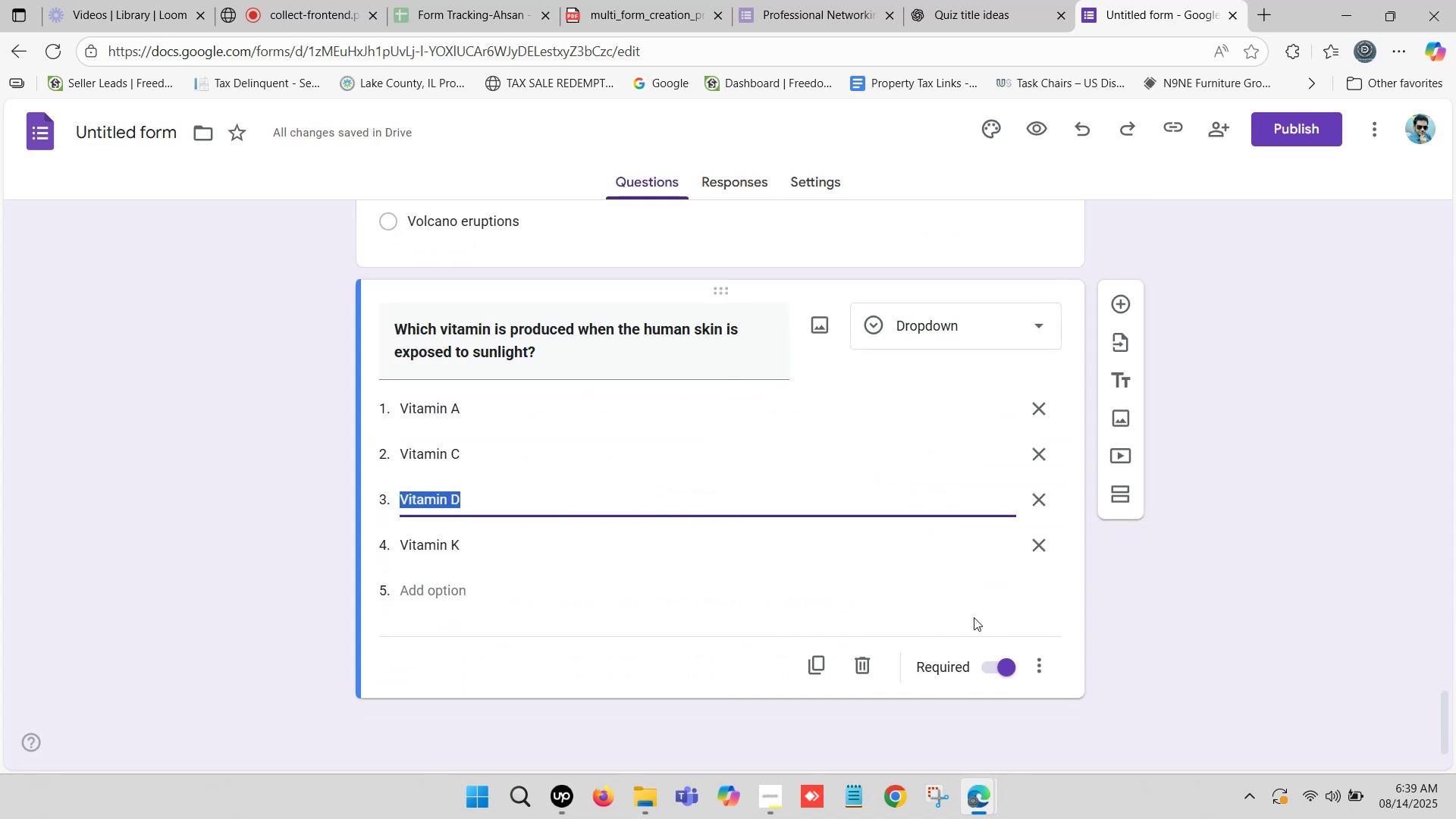 
scroll: coordinate [764, 445], scroll_direction: down, amount: 7.0
 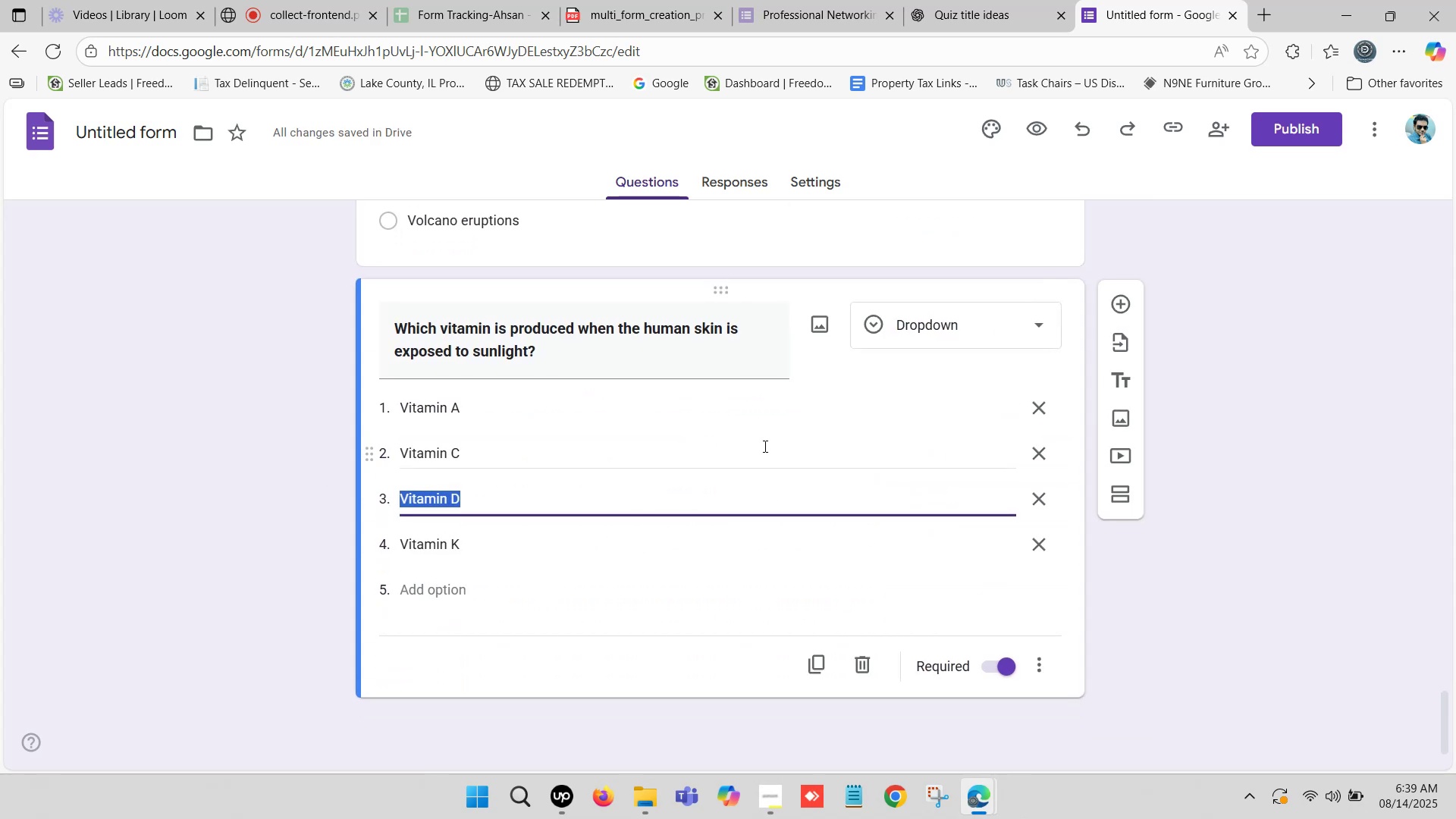 
scroll: coordinate [760, 464], scroll_direction: up, amount: 14.0
 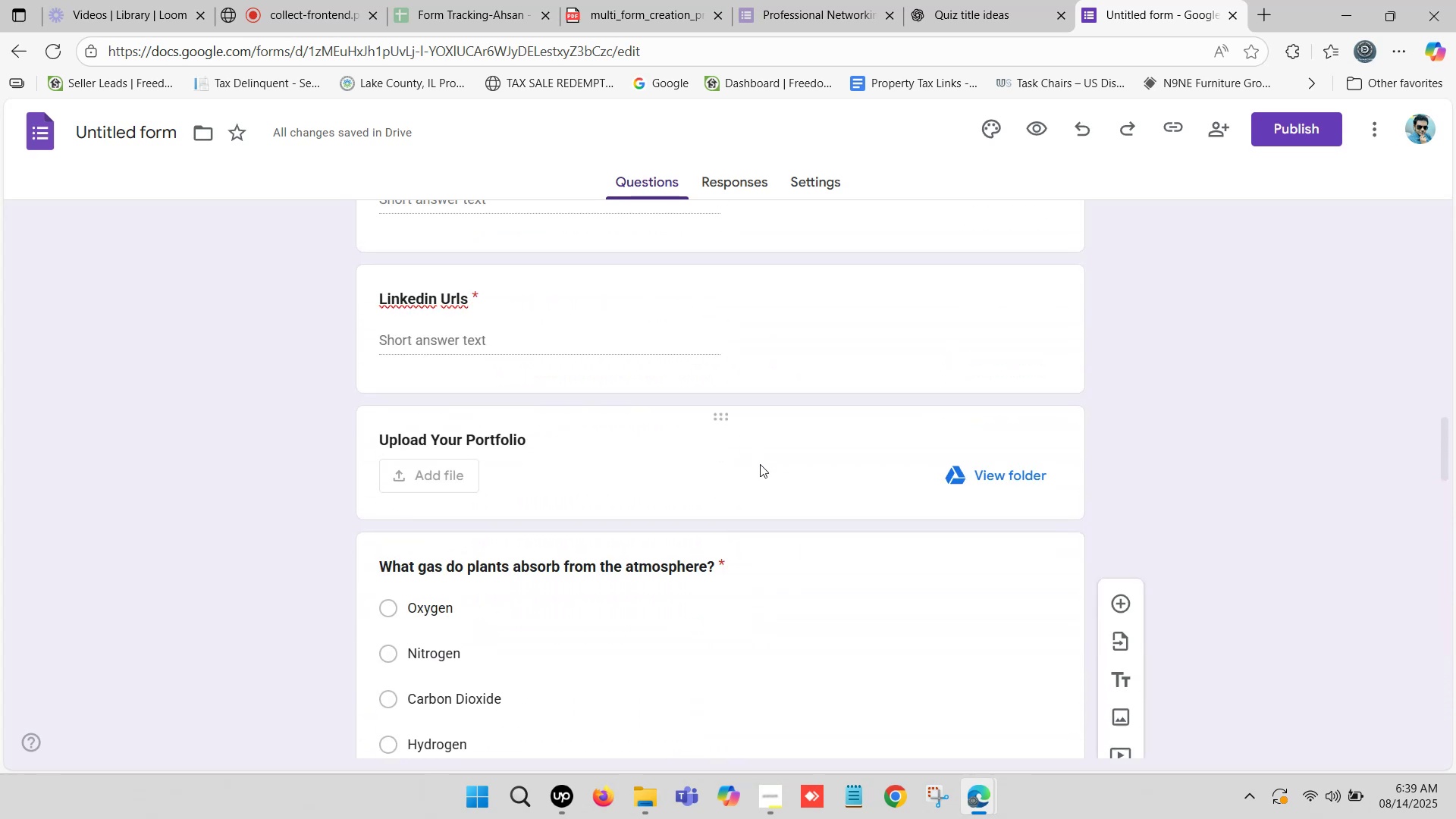 
scroll: coordinate [821, 407], scroll_direction: up, amount: 20.0
 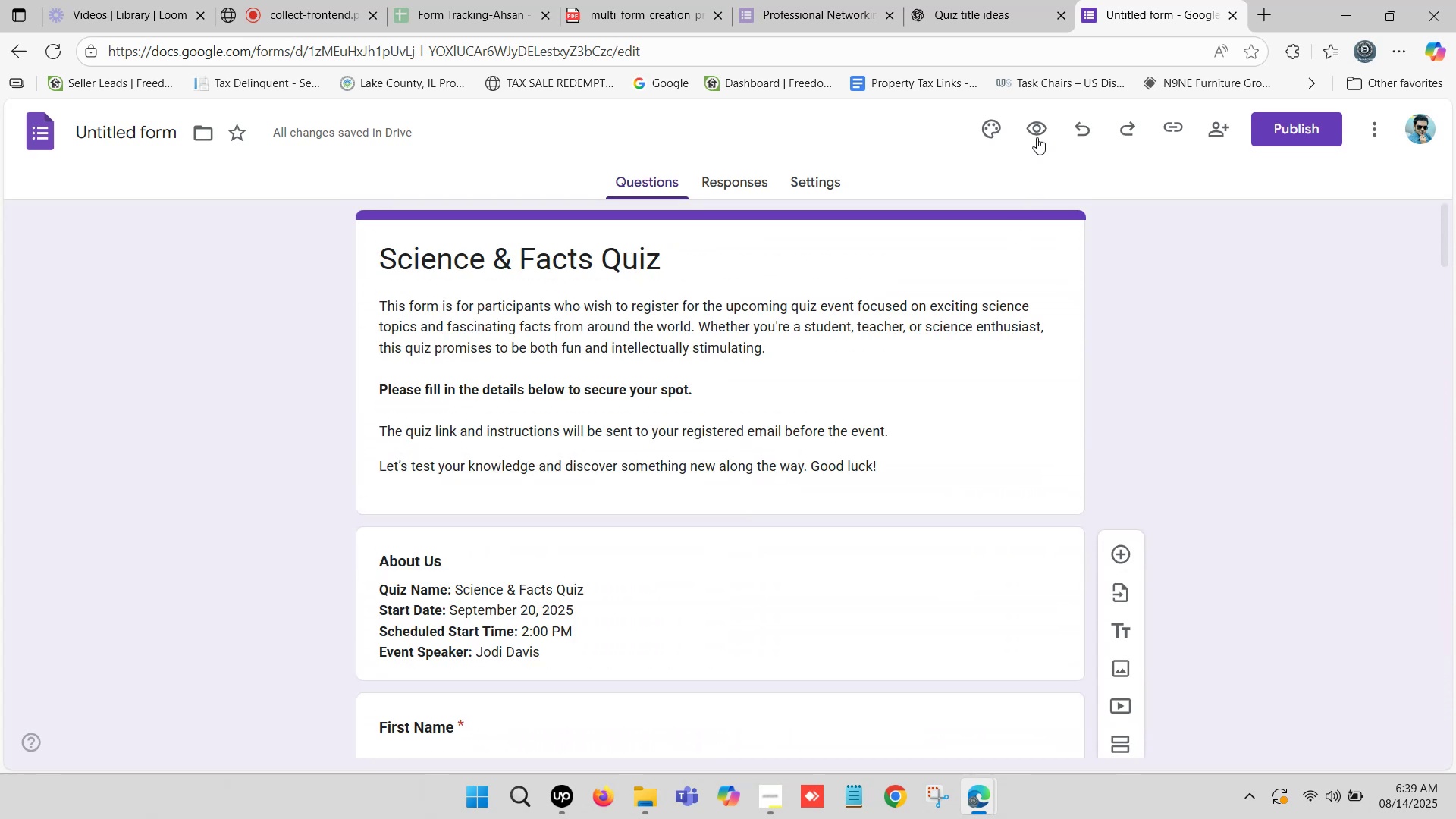 
left_click([1036, 124])
 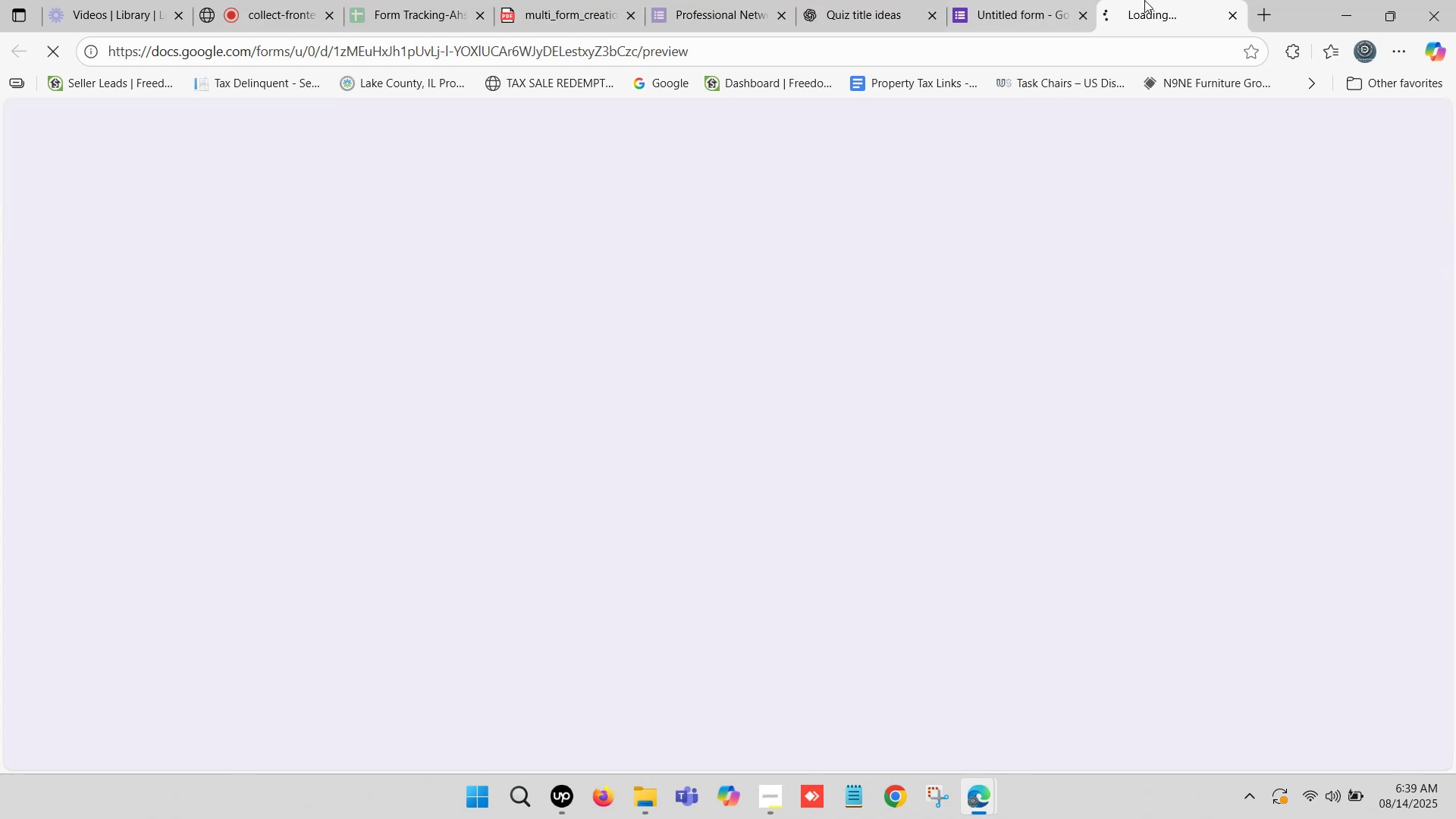 
left_click([1166, 0])
 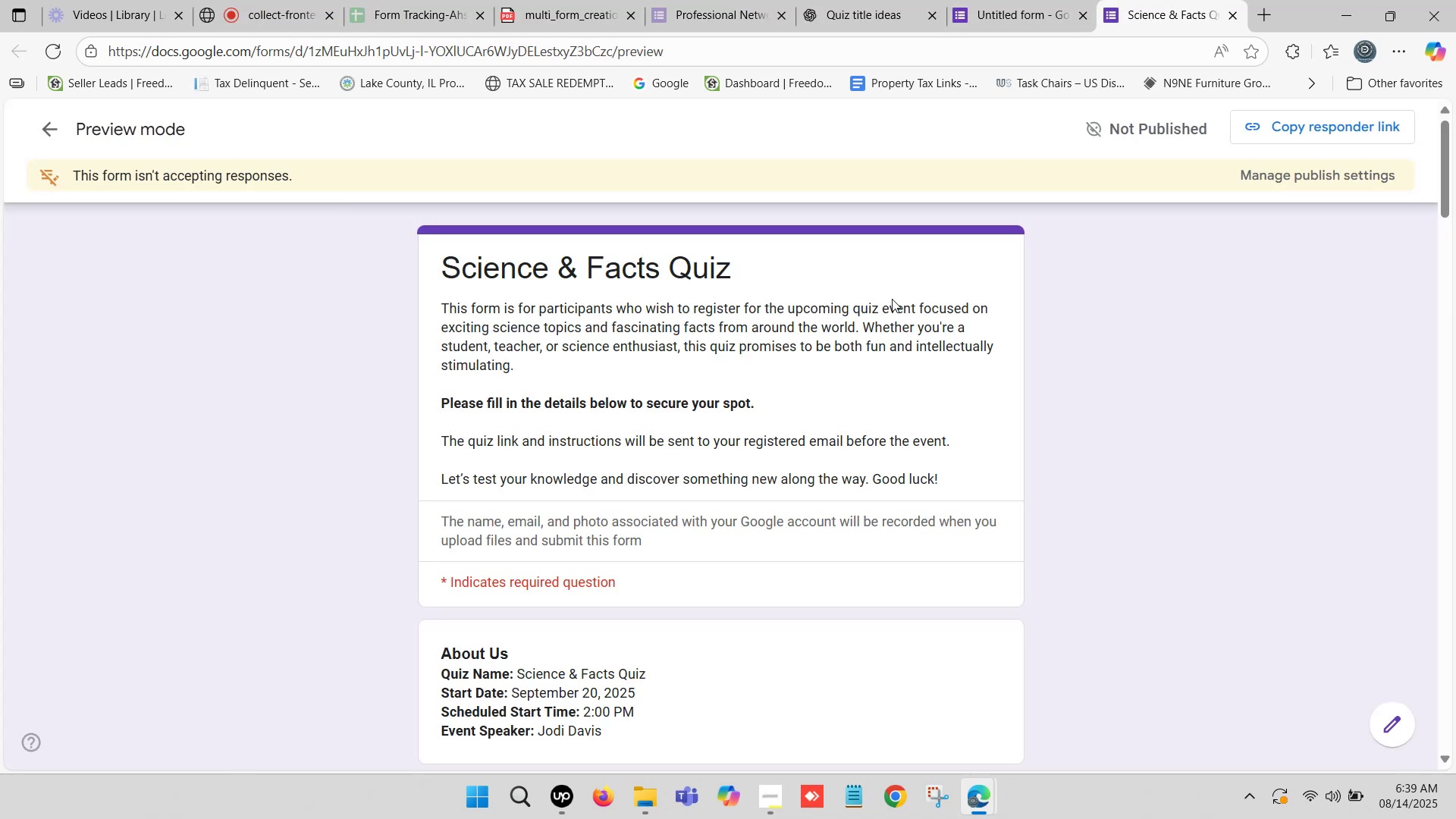 
scroll: coordinate [532, 361], scroll_direction: down, amount: 5.0
 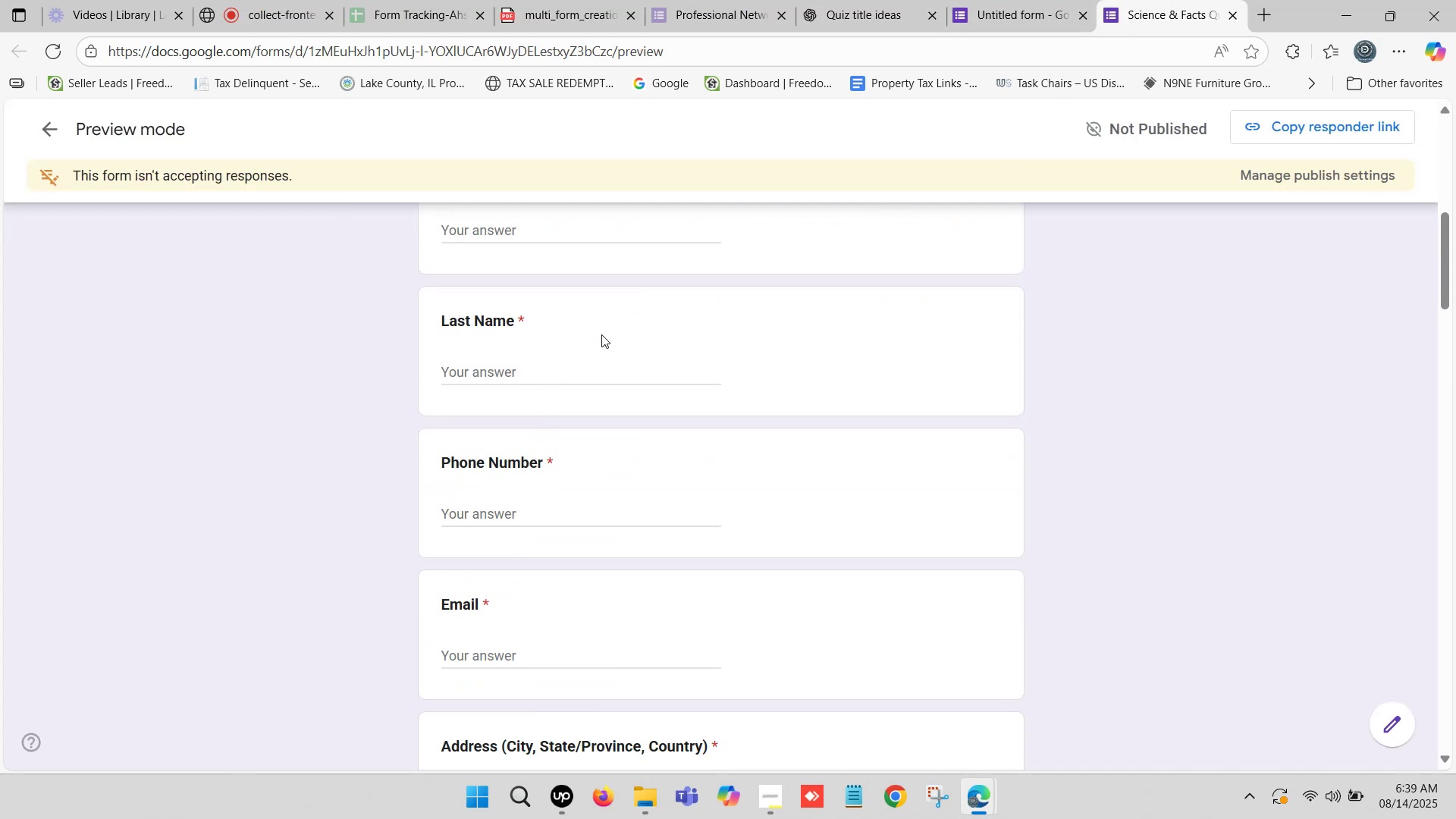 
scroll: coordinate [718, 525], scroll_direction: up, amount: 2.0
 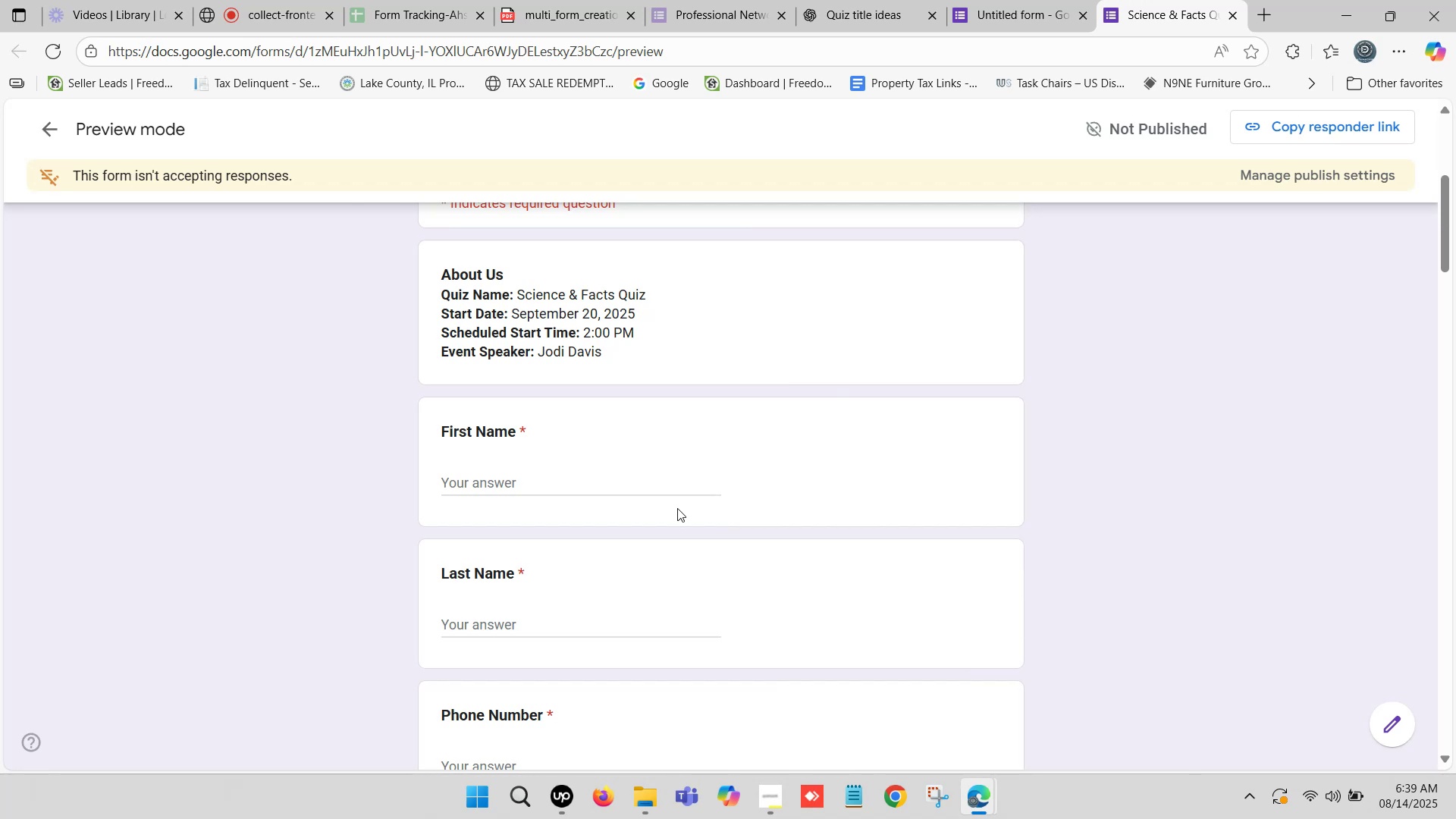 
wait(8.66)
 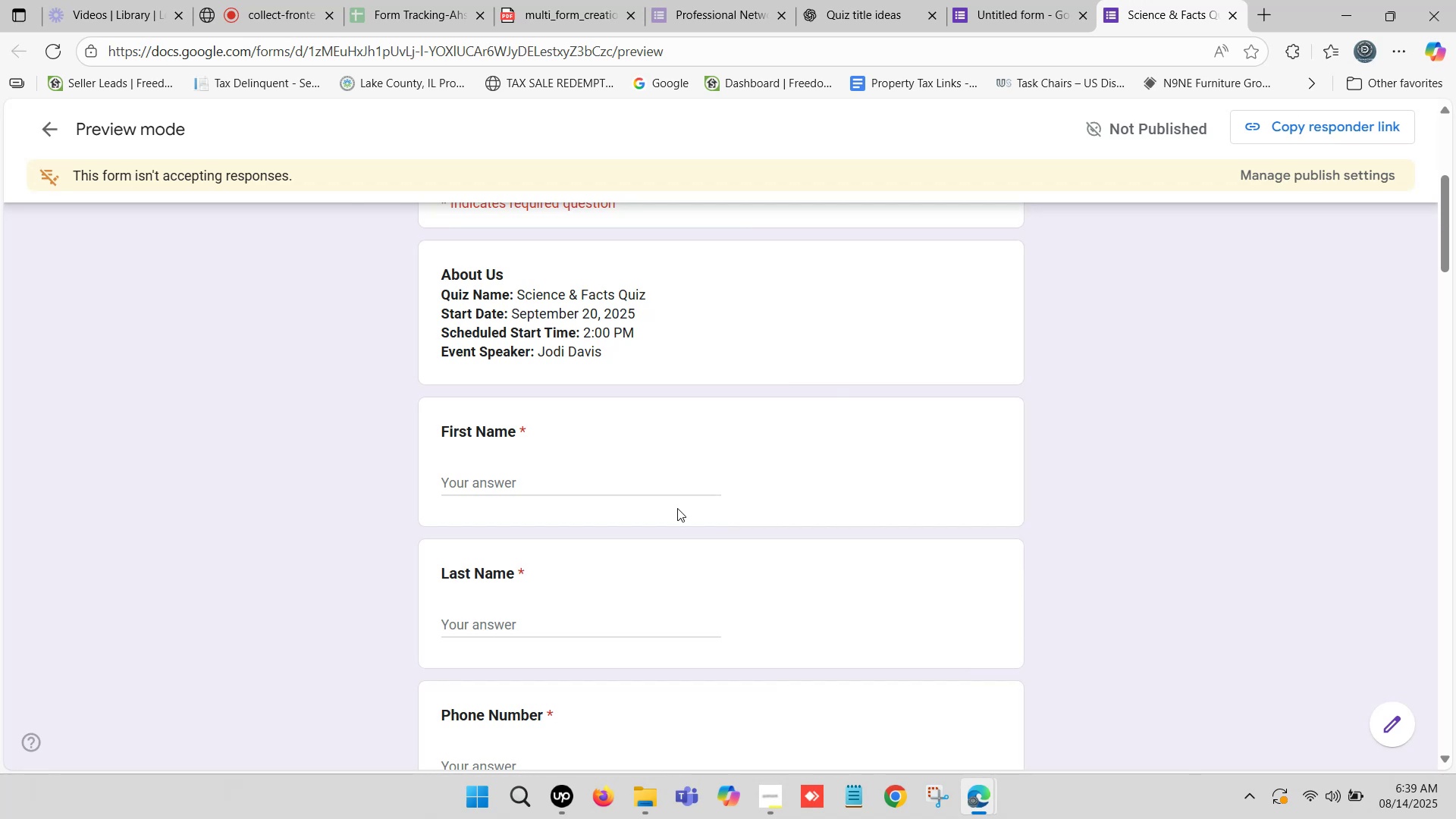 
scroll: coordinate [567, 445], scroll_direction: down, amount: 8.0
 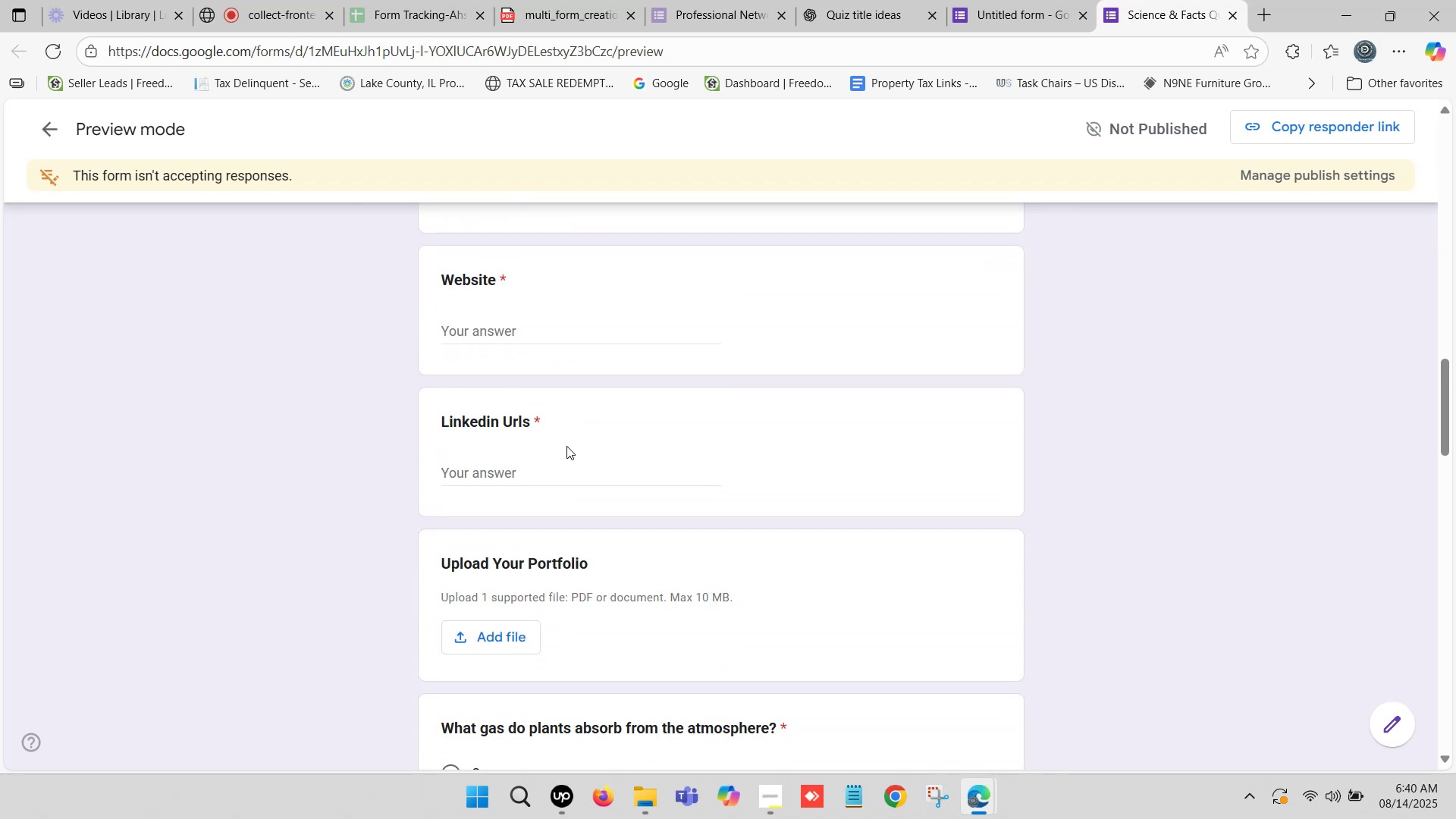 
scroll: coordinate [565, 460], scroll_direction: down, amount: 16.0
 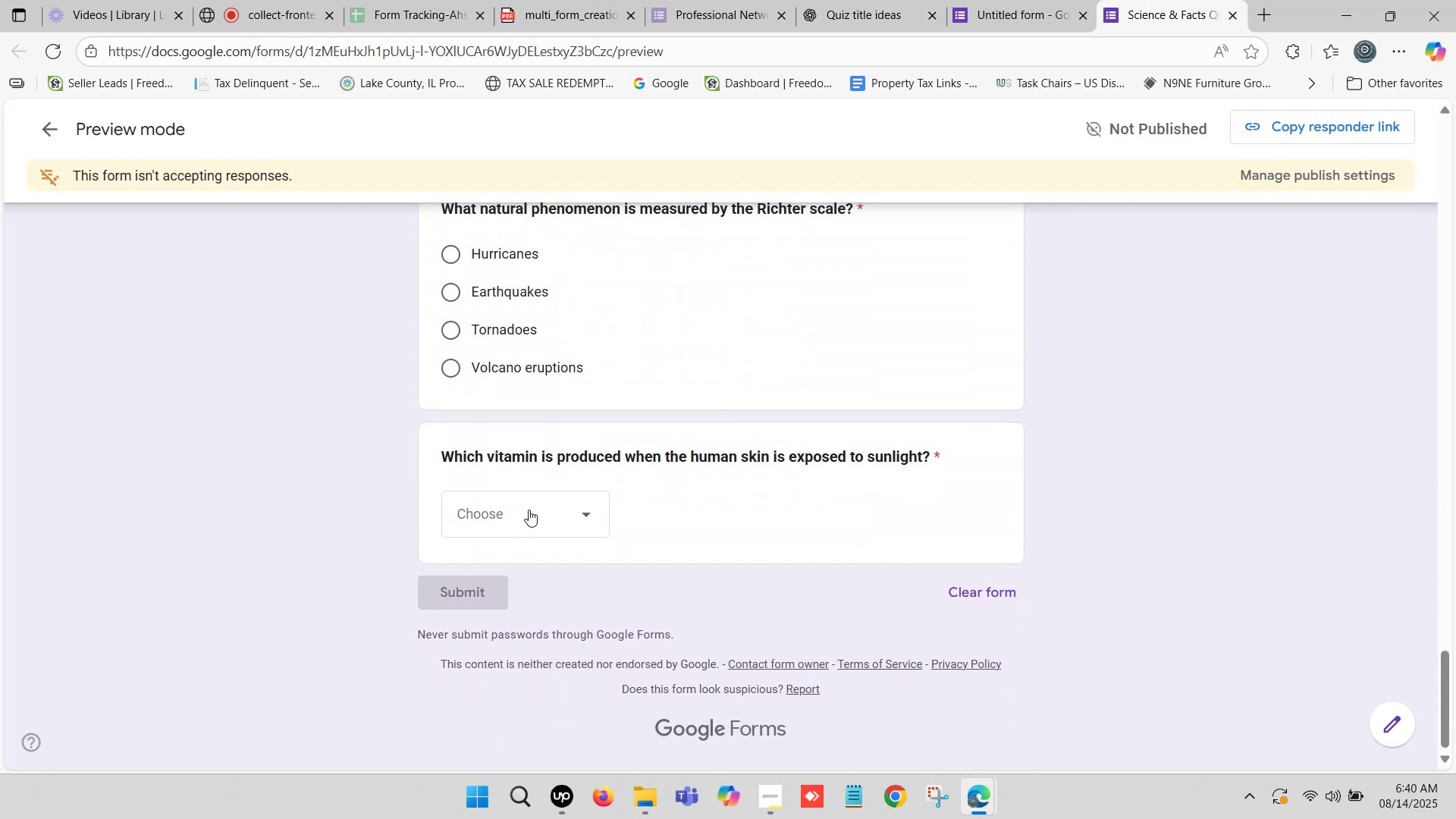 
left_click([1193, 0])
 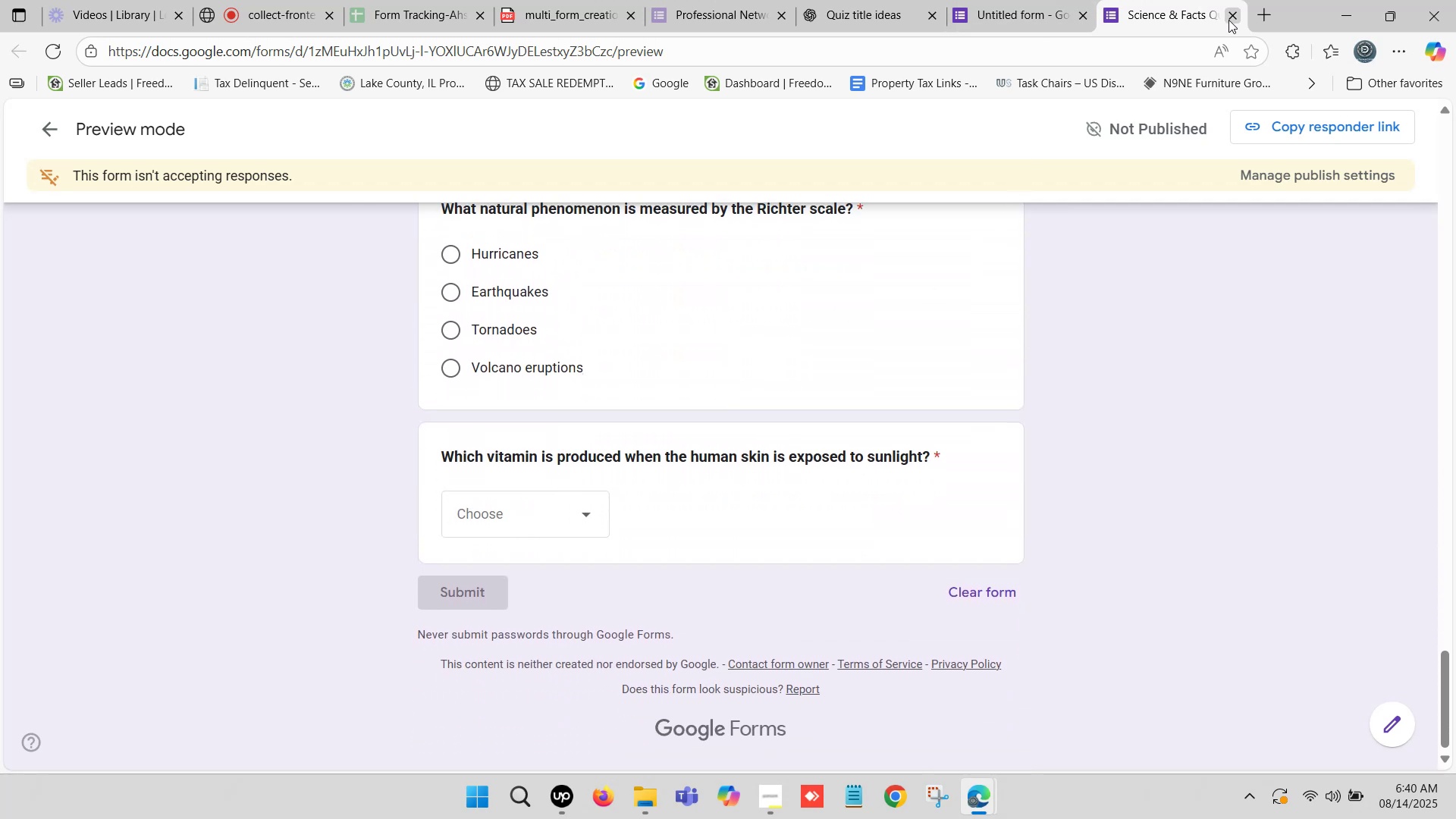 
left_click([1232, 17])
 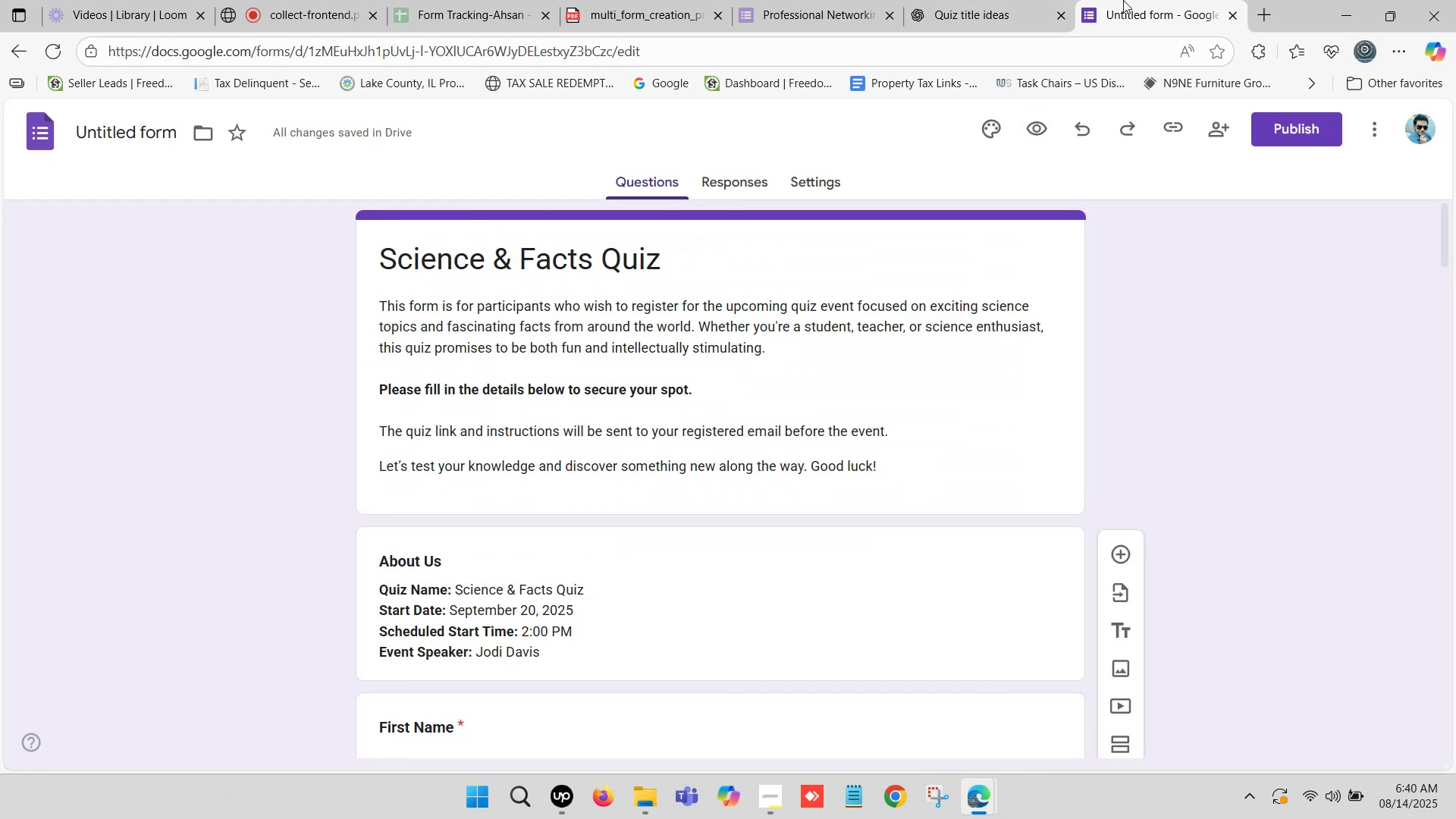 
left_click([994, 0])
 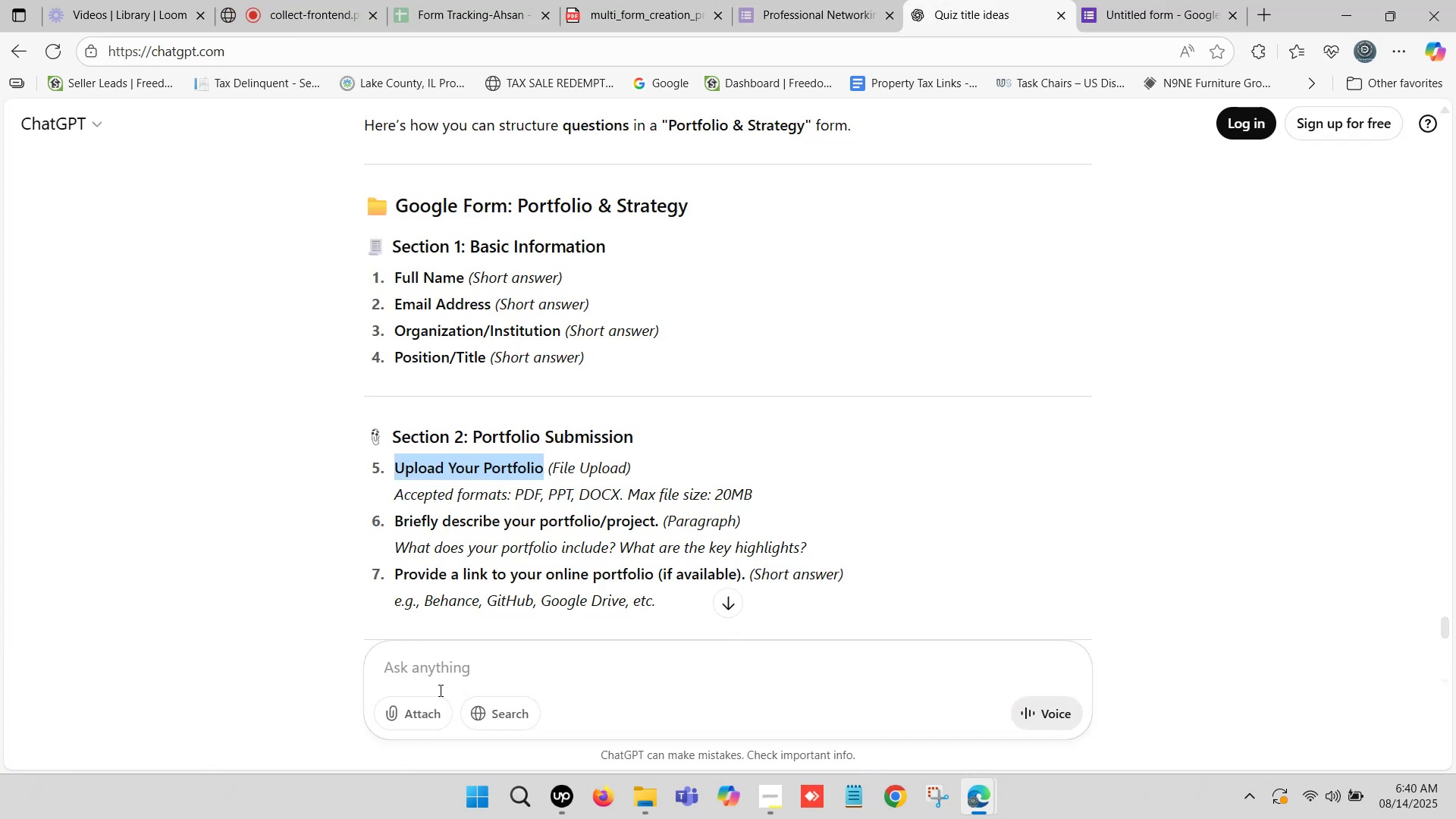 
left_click([440, 675])
 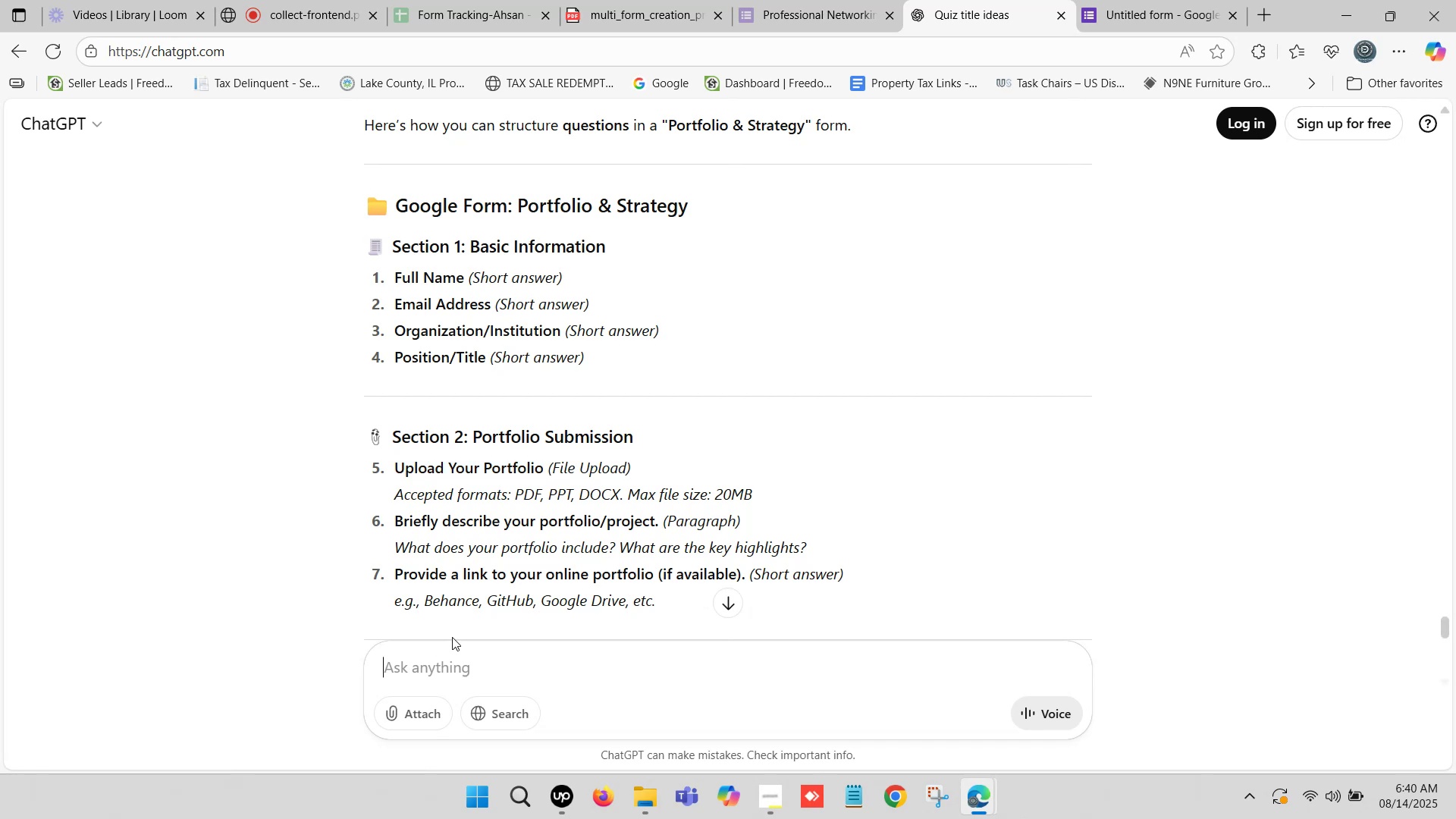 
type(create a linear scale question)
 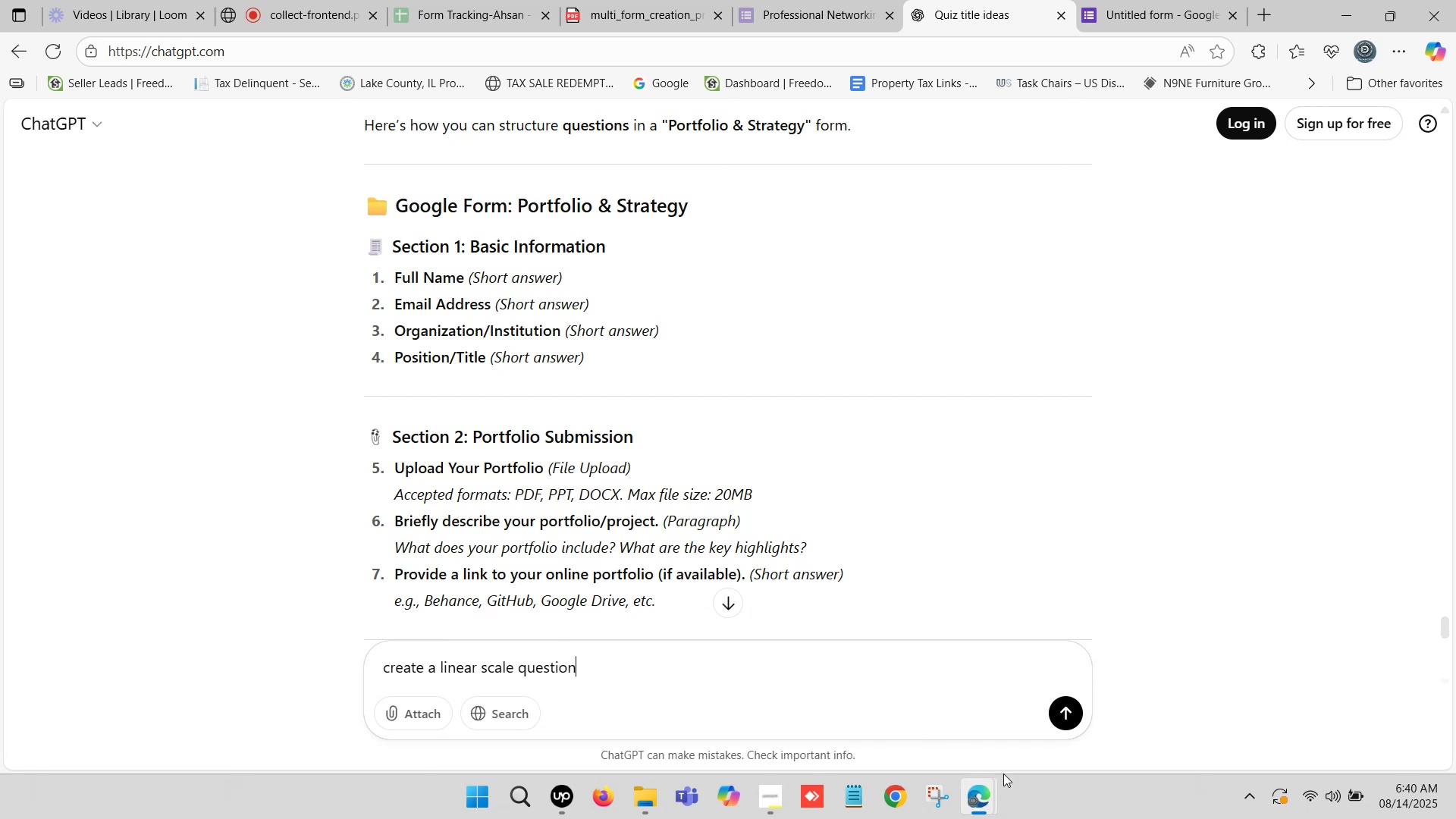 
left_click([1072, 708])
 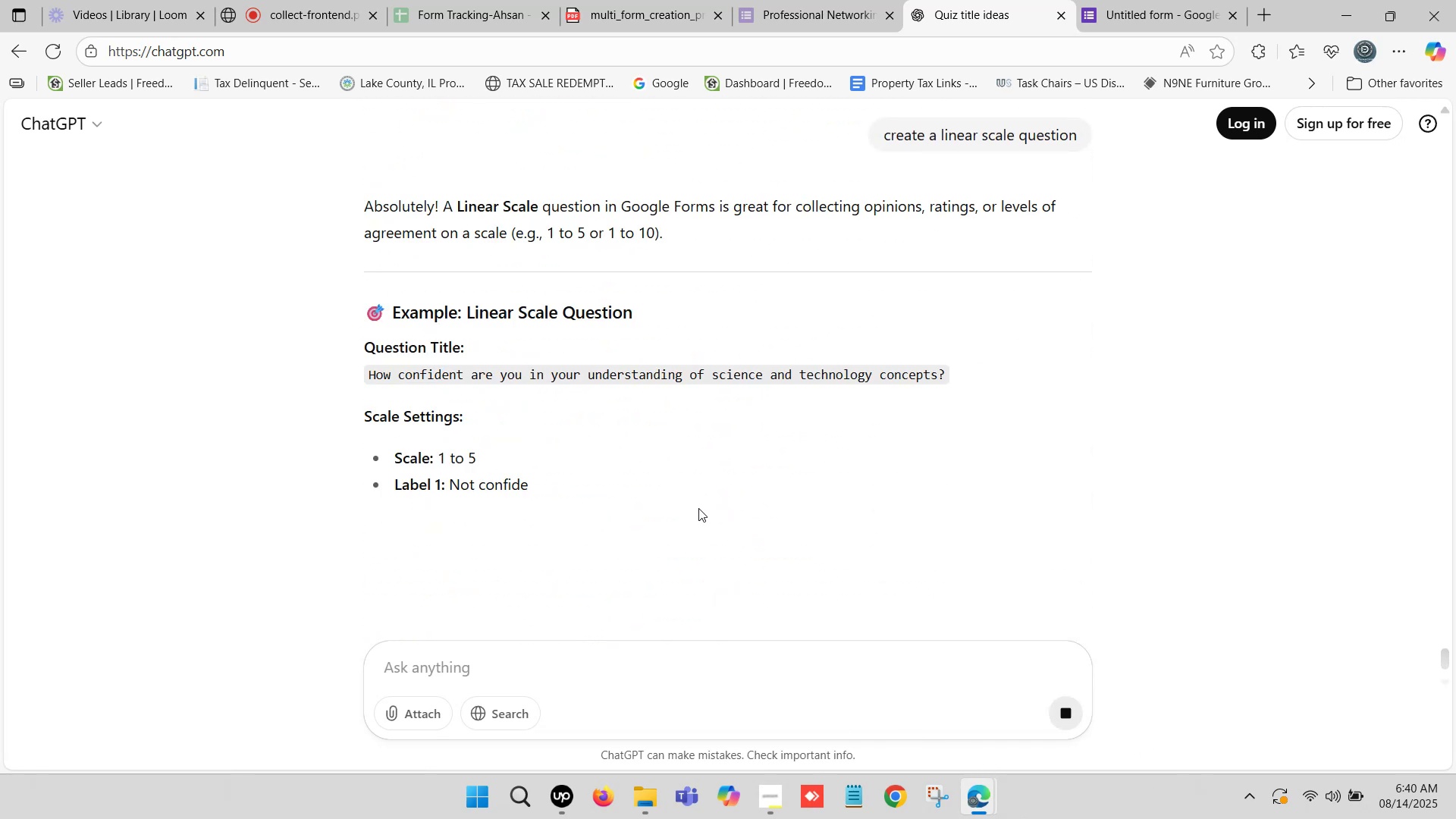 
wait(6.59)
 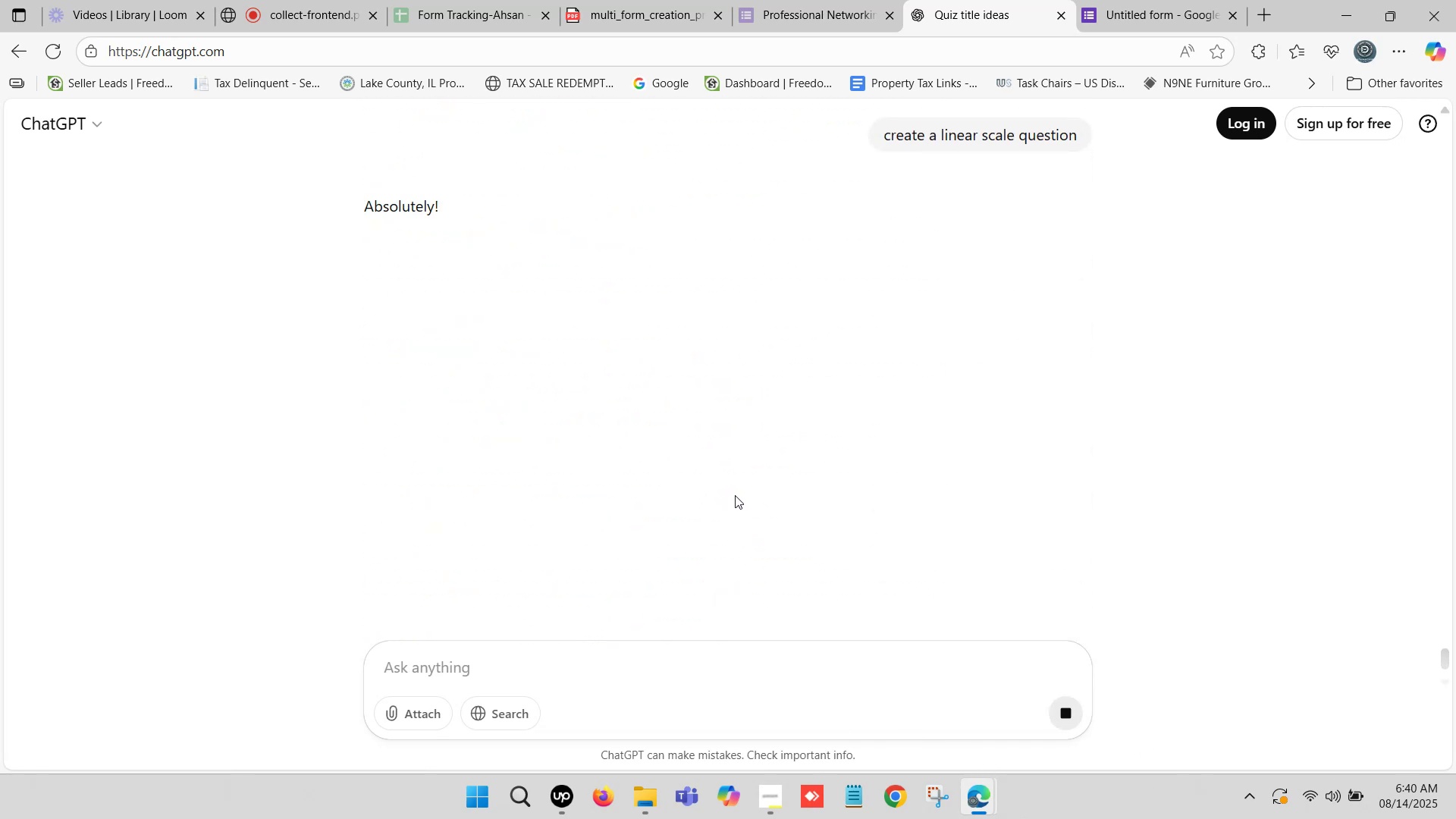 
scroll: coordinate [610, 513], scroll_direction: down, amount: 3.0
 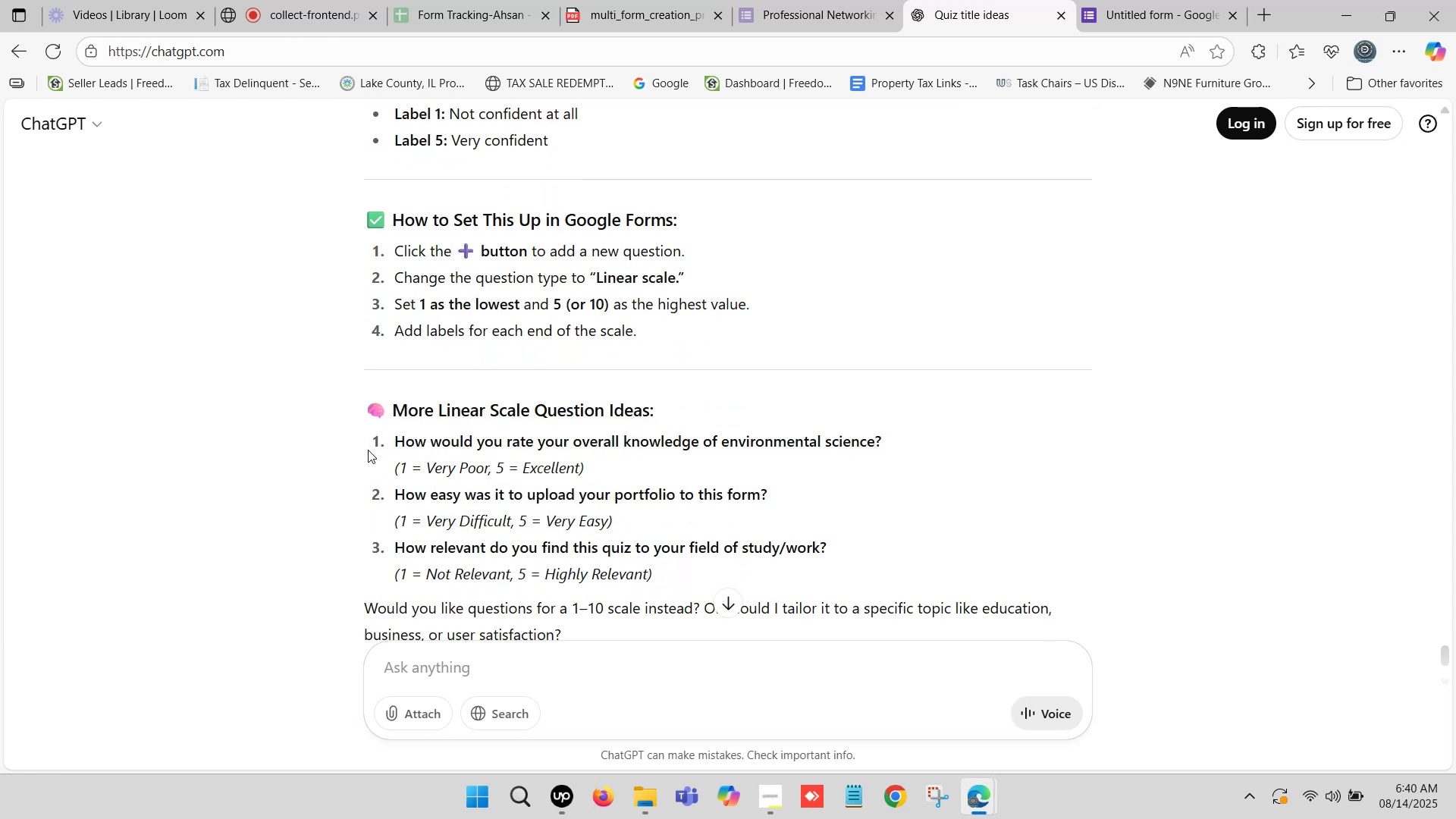 
left_click_drag(start_coordinate=[397, 440], to_coordinate=[881, 438])
 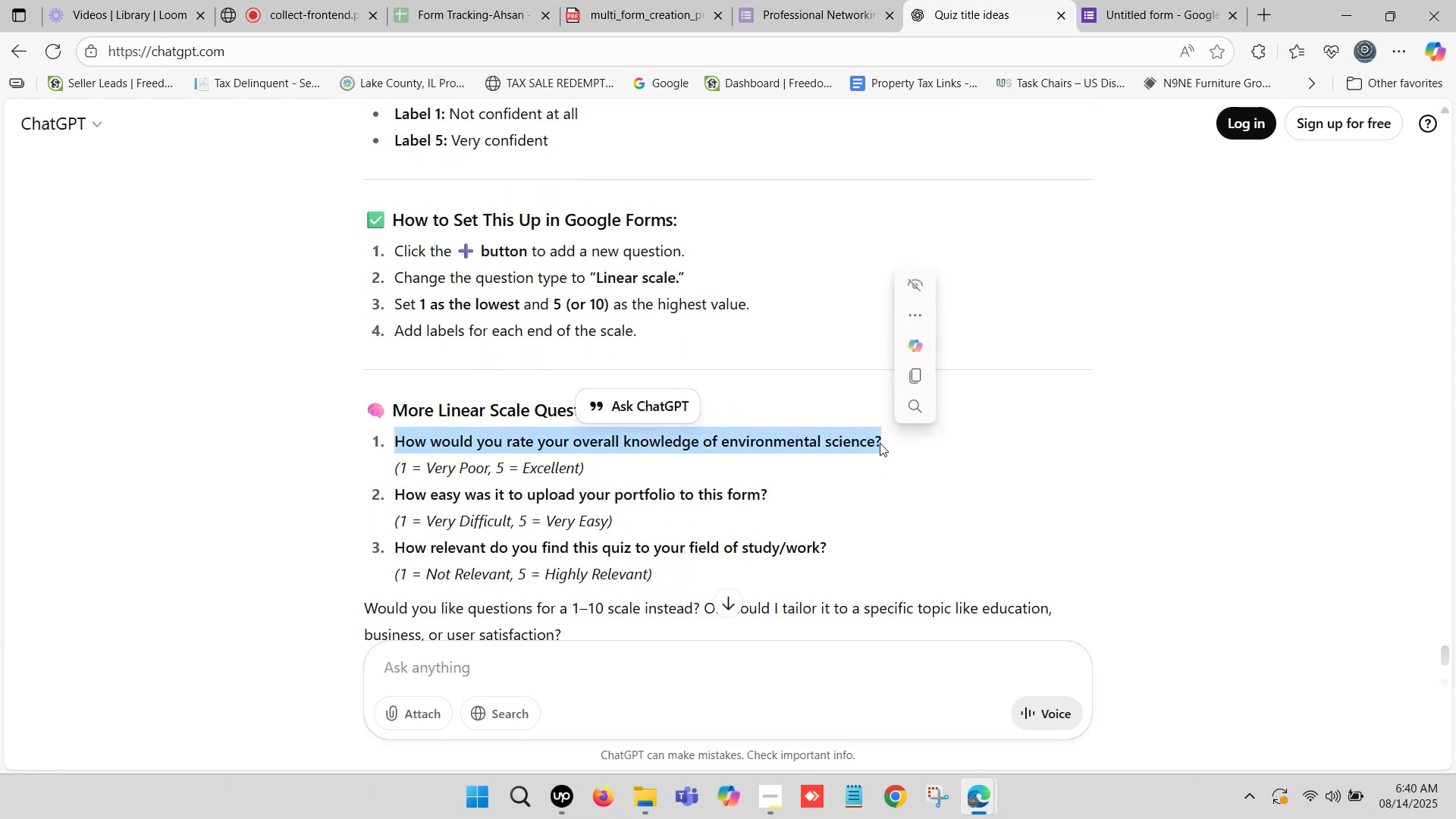 
key(Control+C)
 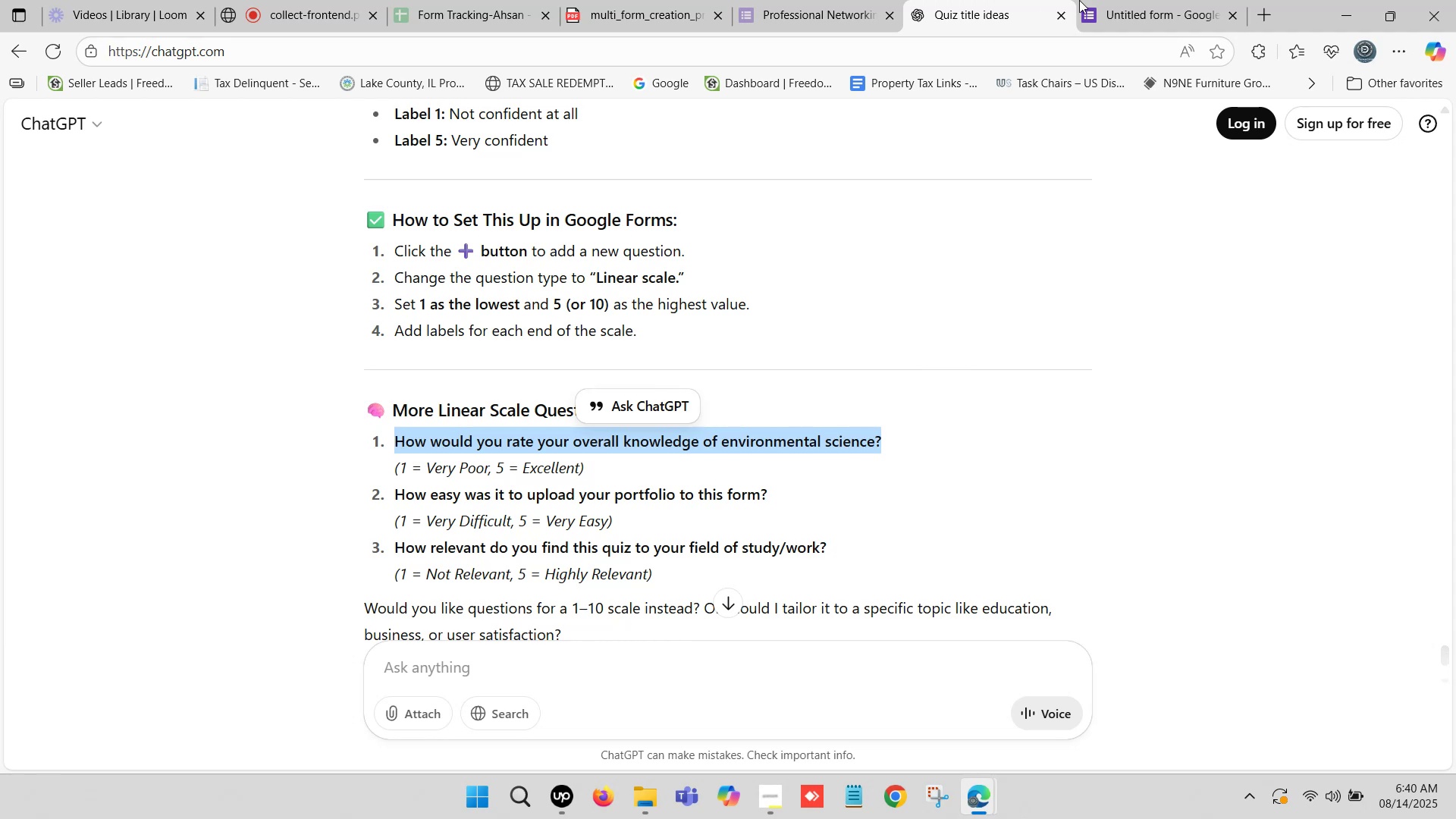 
left_click([1119, 0])
 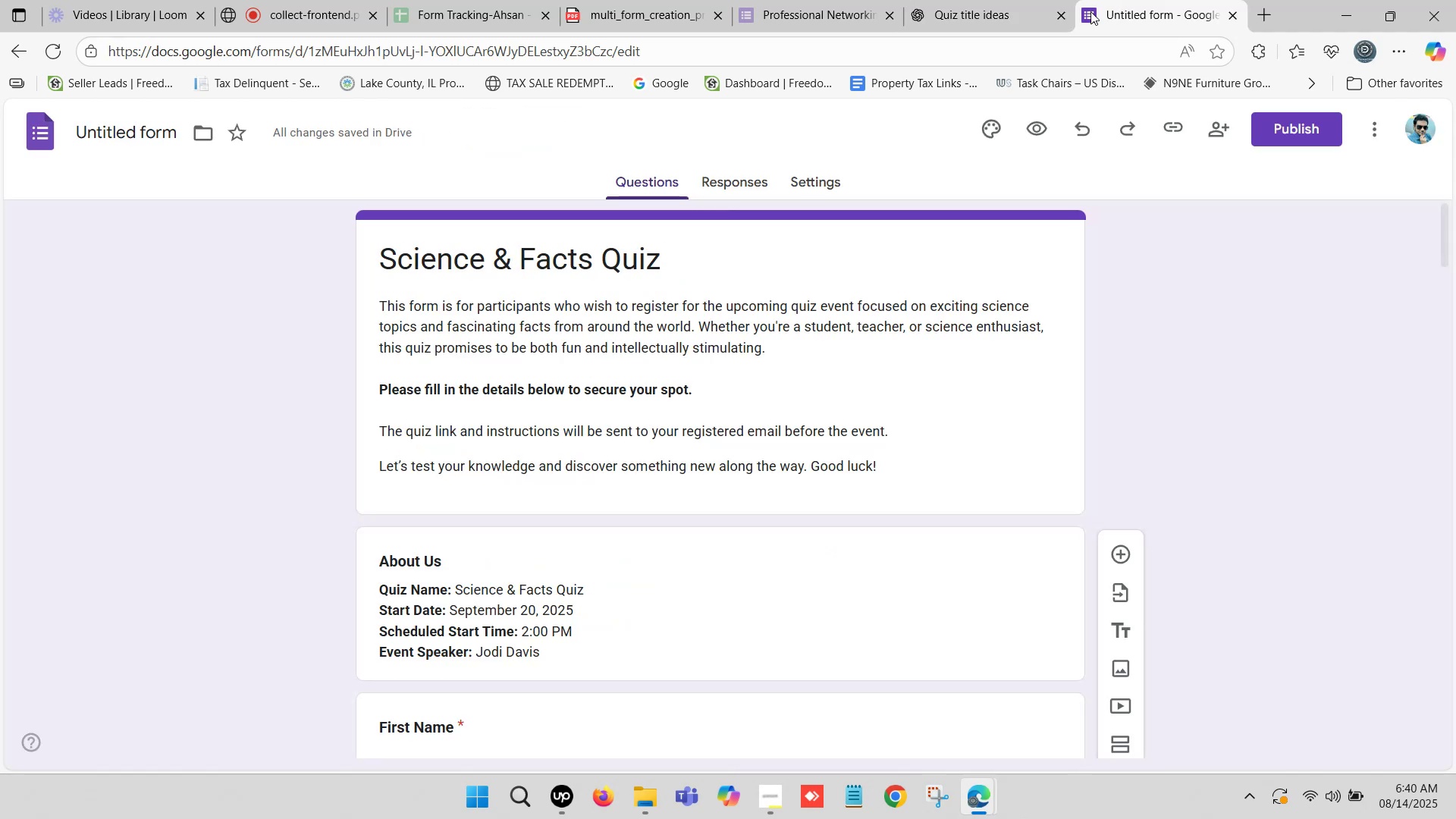 
scroll: coordinate [682, 468], scroll_direction: down, amount: 37.0
 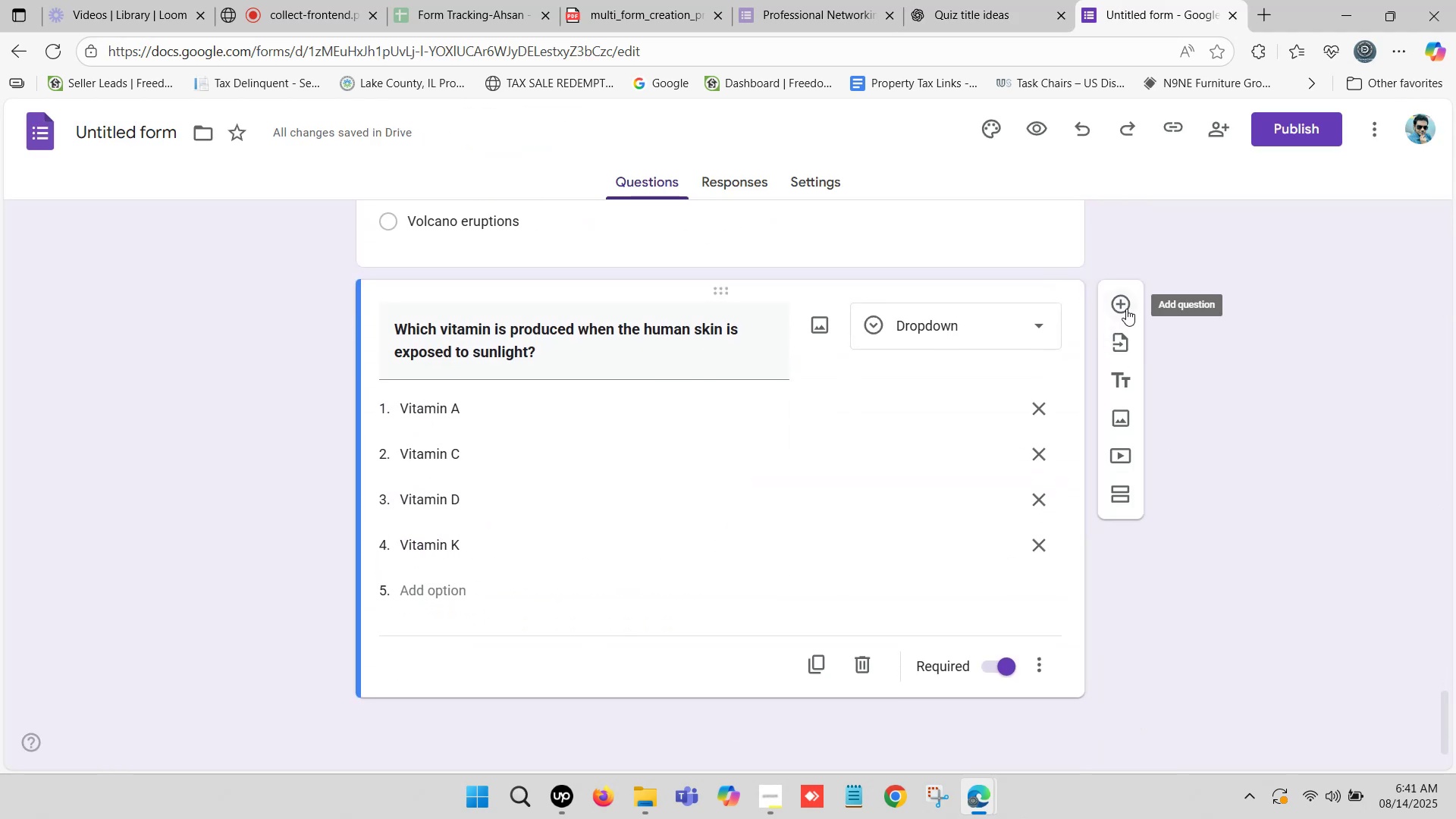 
left_click([1125, 305])
 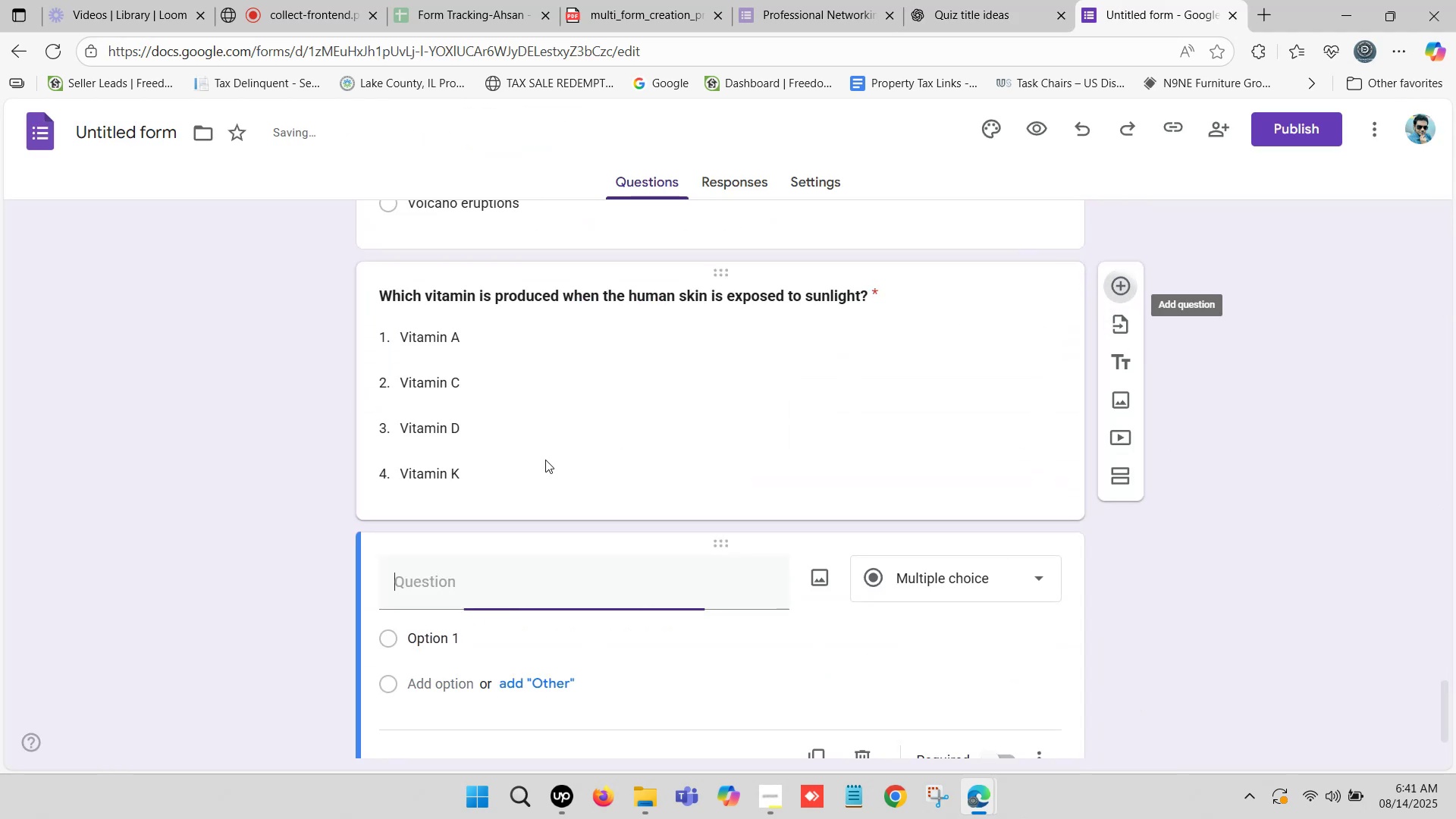 
scroll: coordinate [500, 486], scroll_direction: down, amount: 2.0
 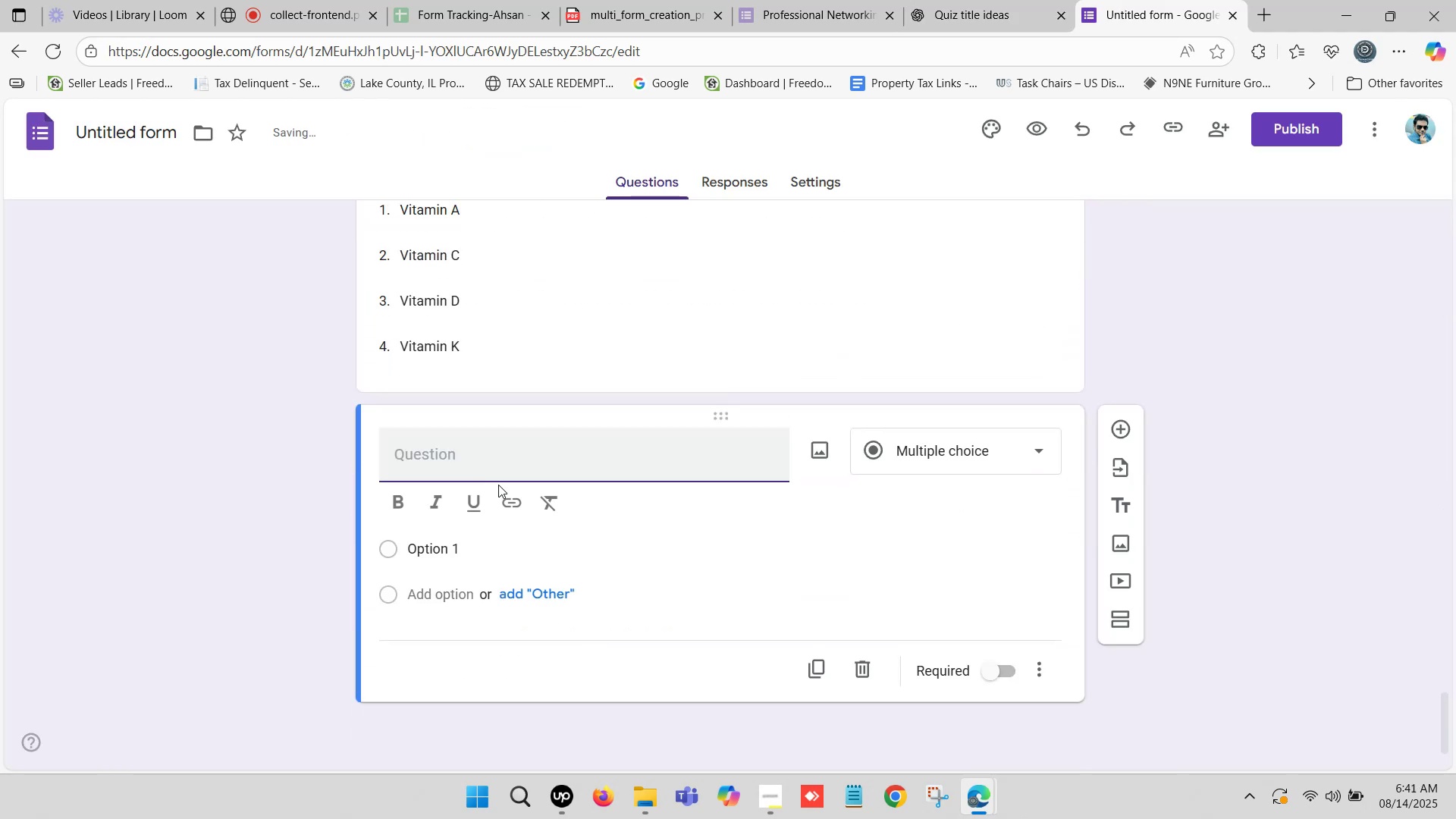 
key(Control+ControlLeft)
 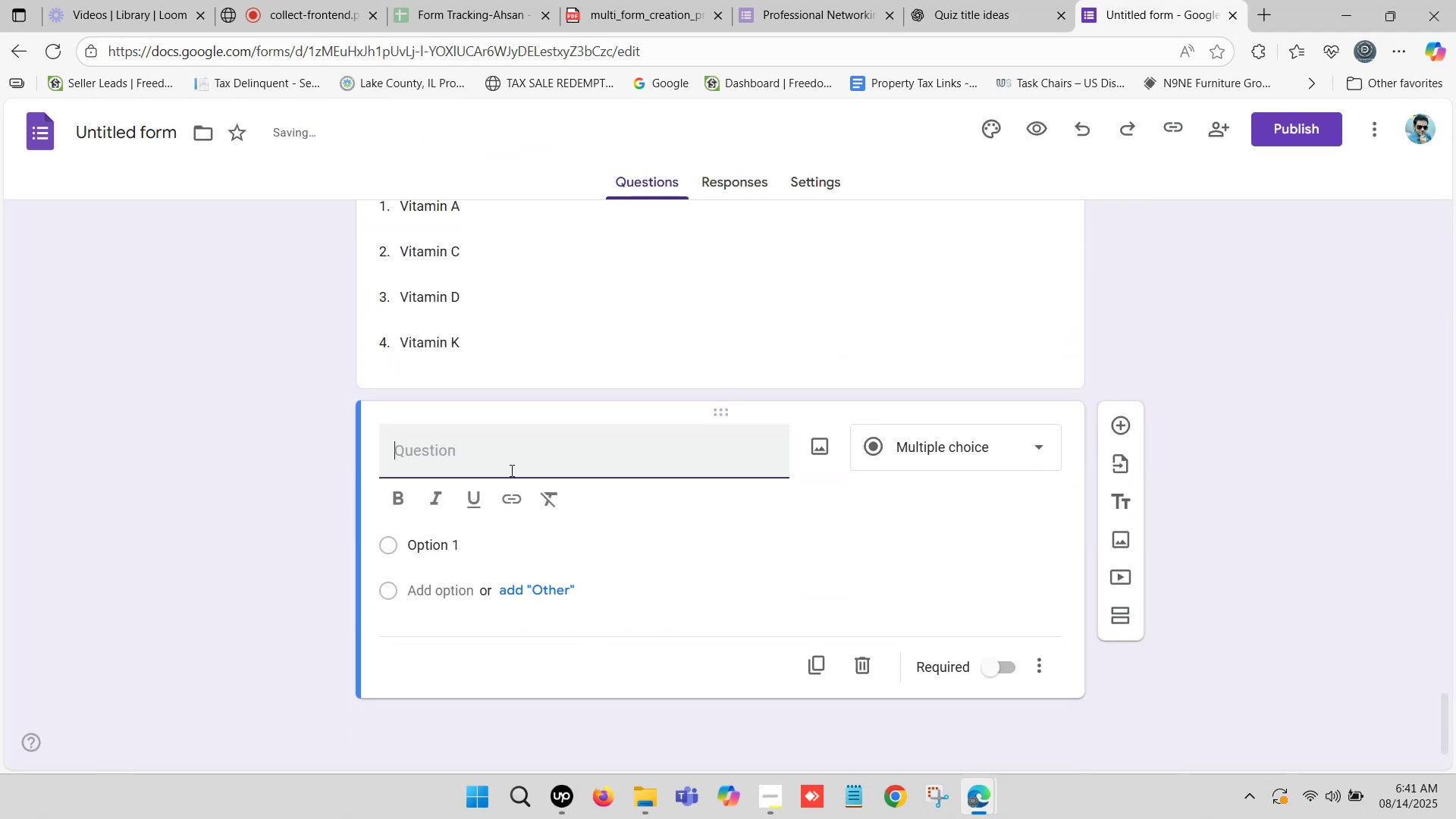 
key(Control+V)
 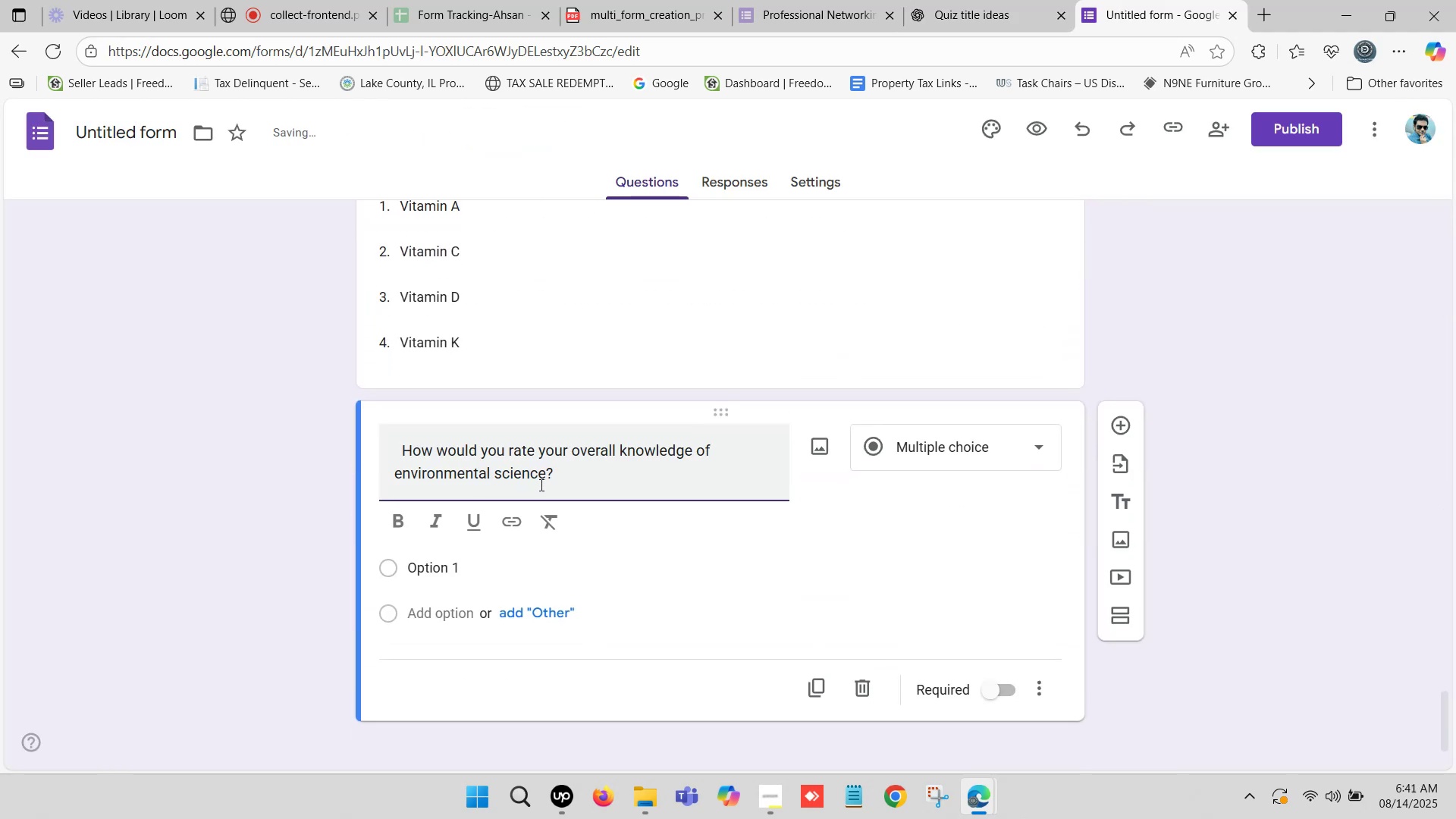 
left_click_drag(start_coordinate=[560, 474], to_coordinate=[637, 473])
 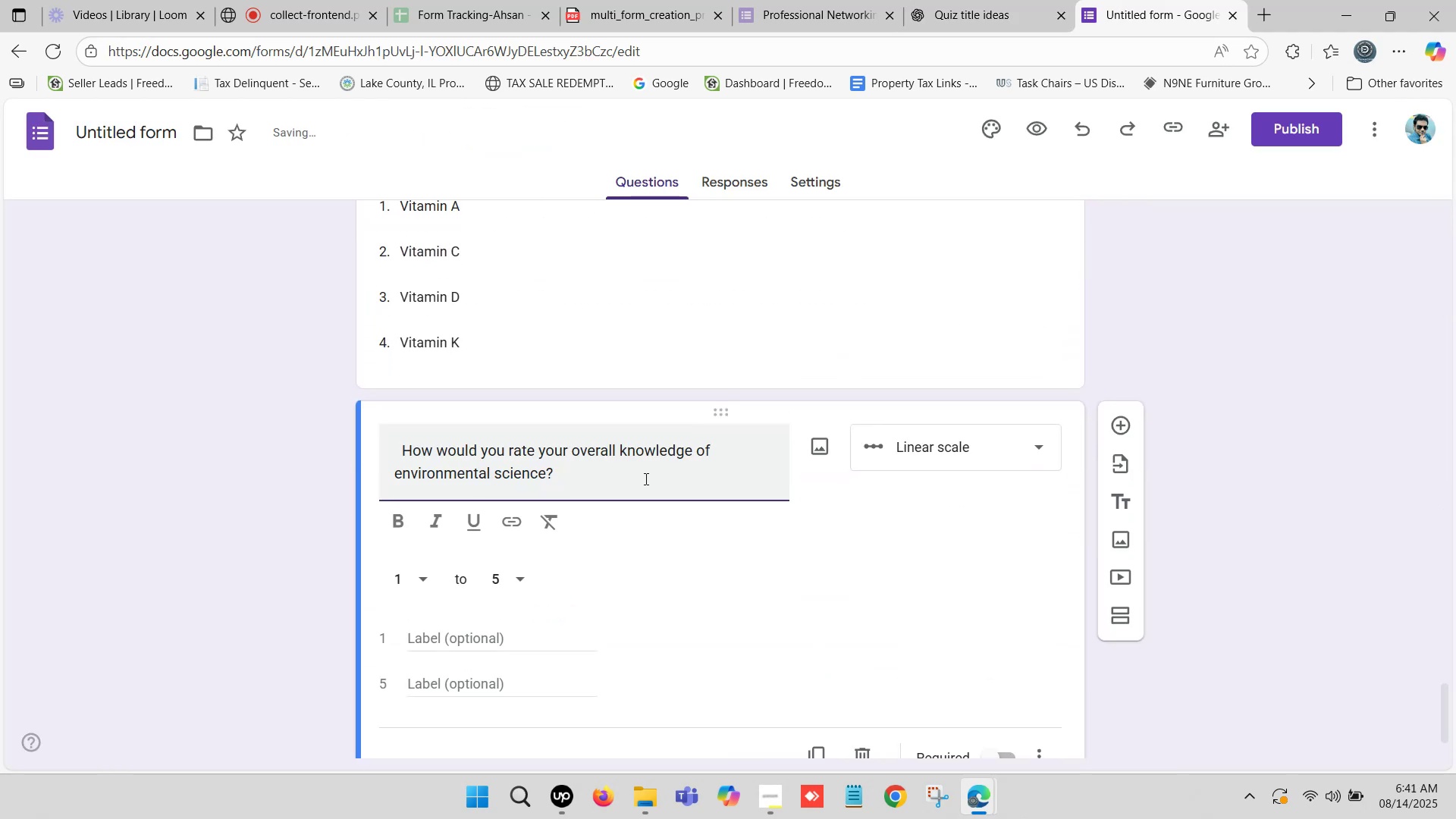 
key(Backspace)
 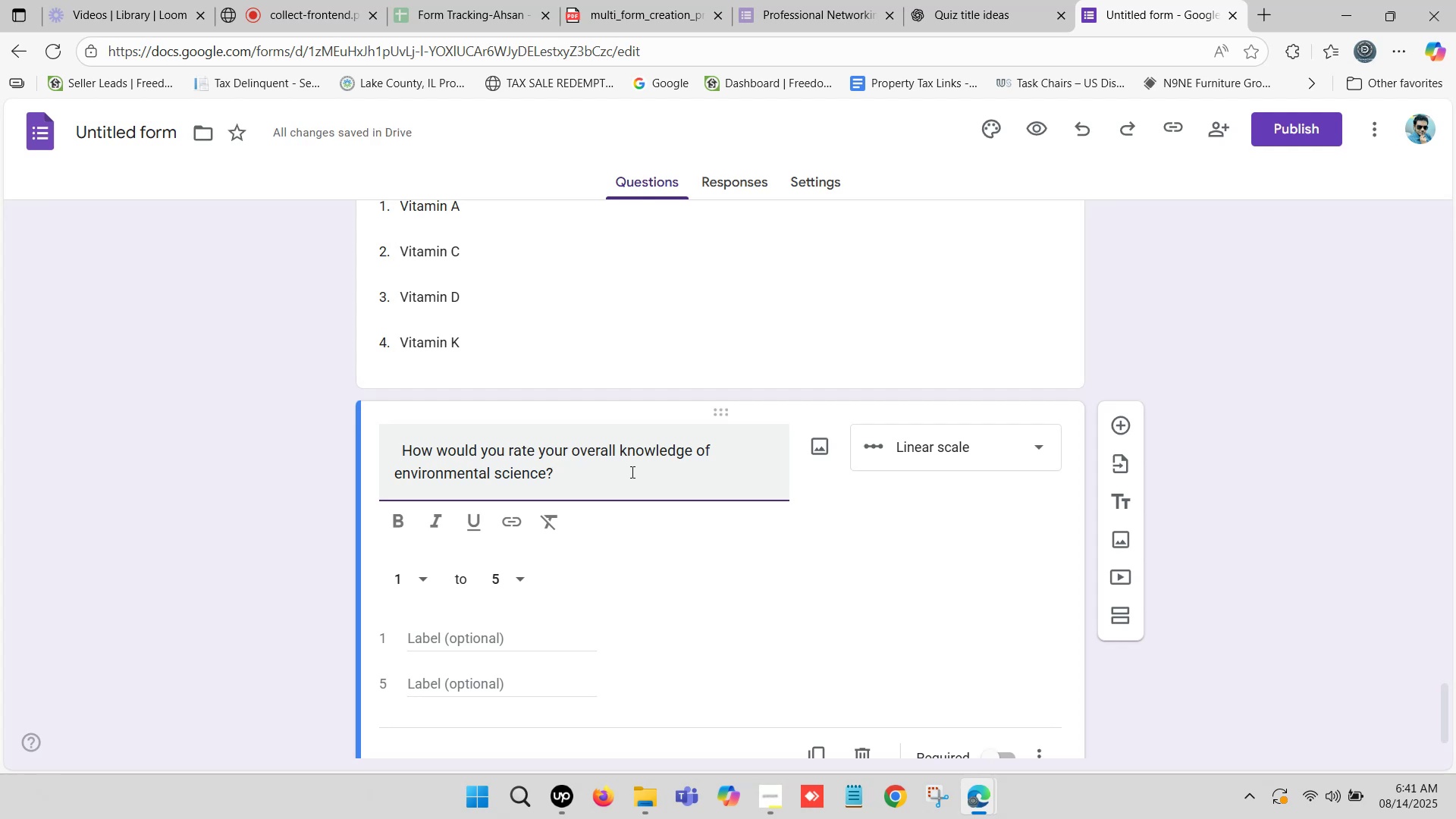 
wait(5.58)
 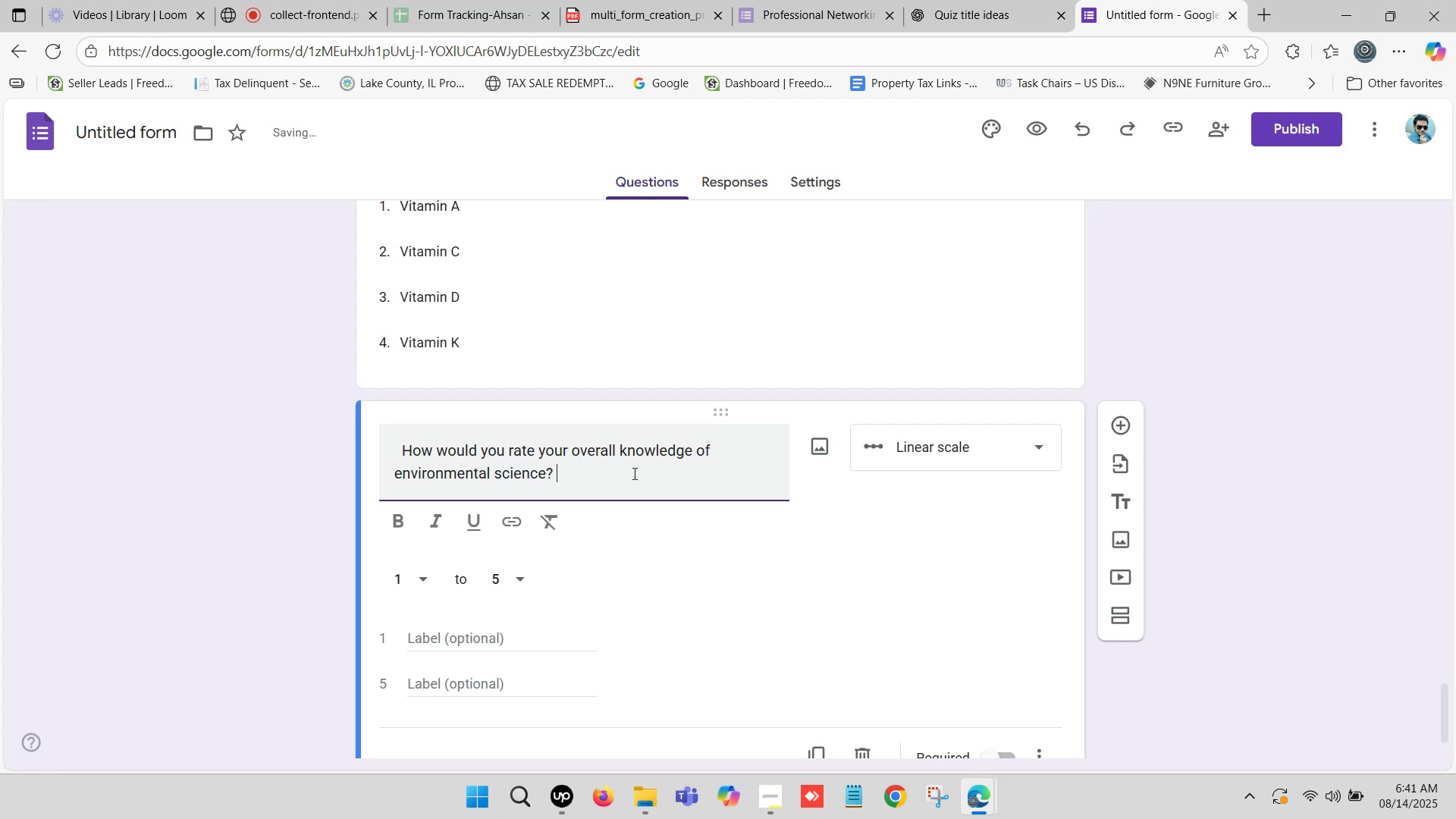 
key(Backspace)
 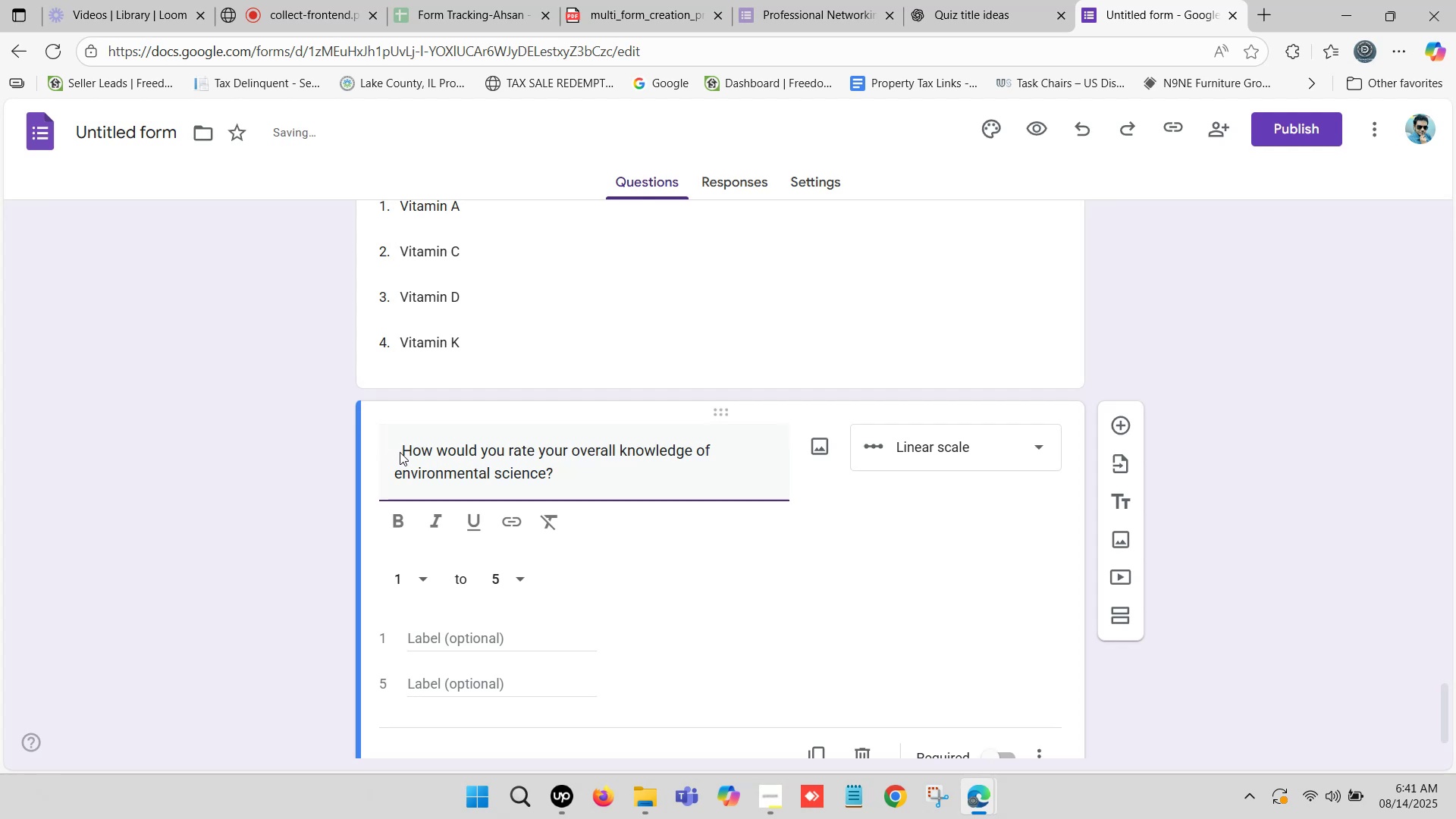 
left_click_drag(start_coordinate=[406, 445], to_coordinate=[381, 445])
 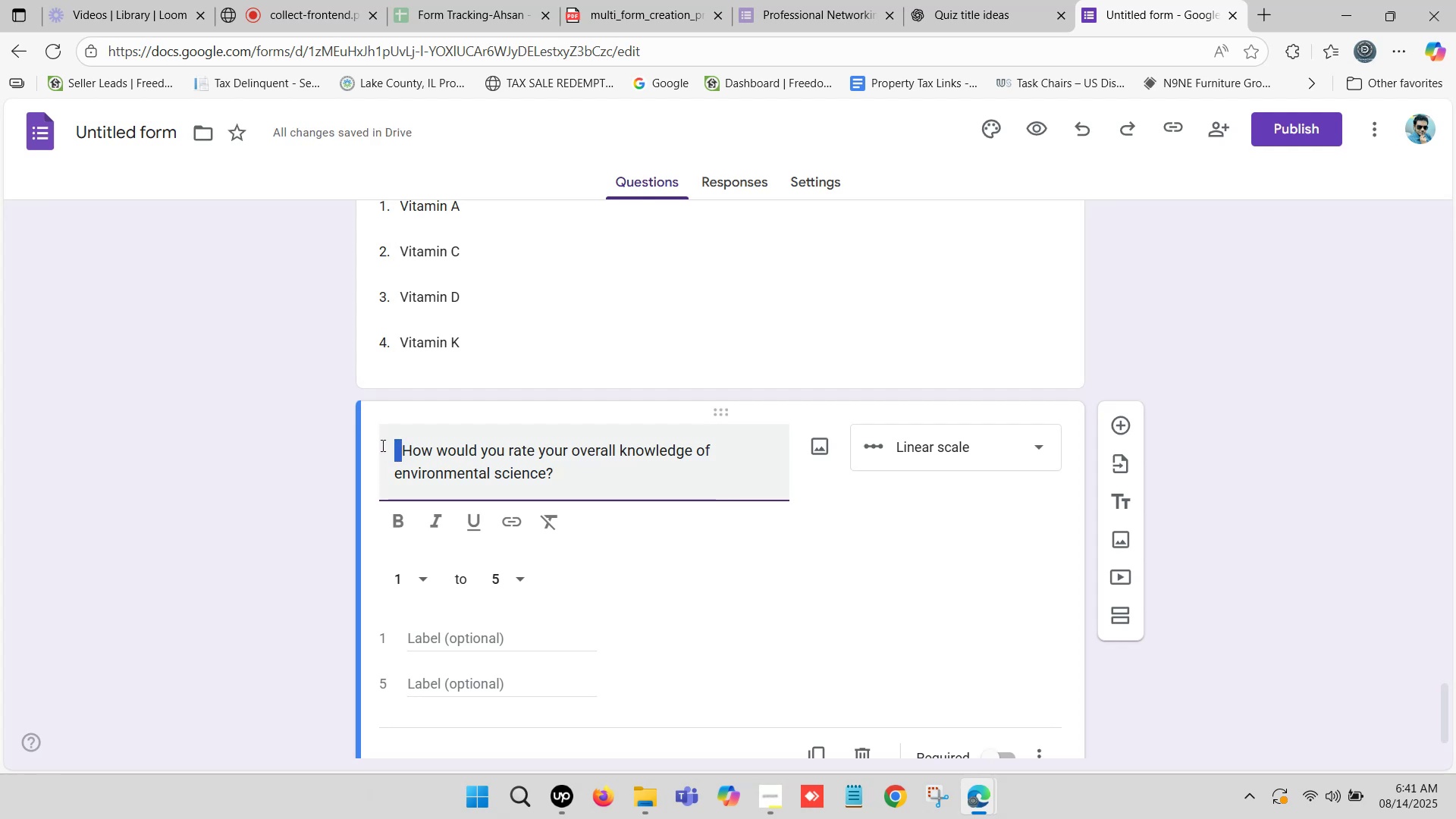 
key(Backspace)
 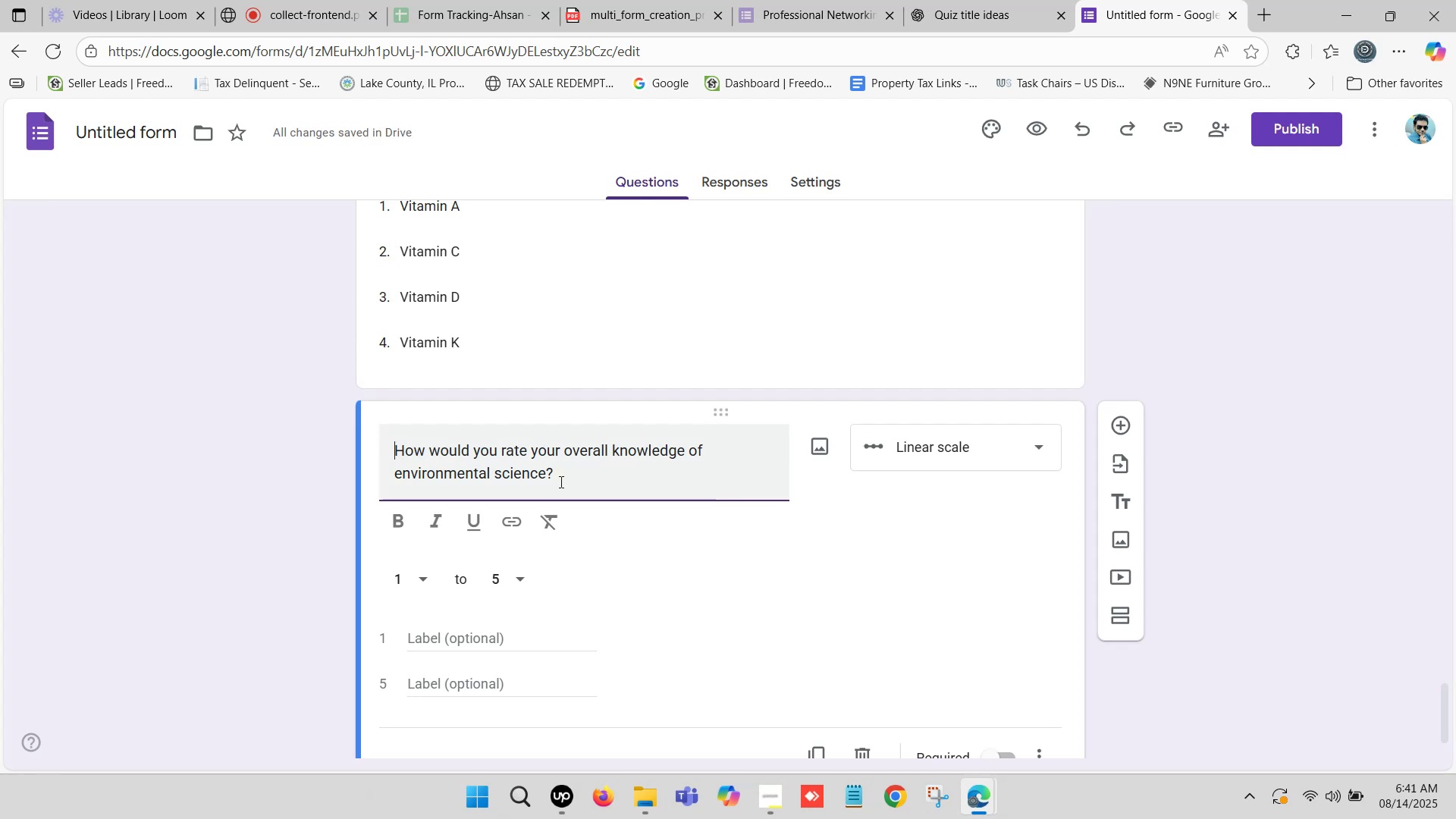 
left_click_drag(start_coordinate=[583, 477], to_coordinate=[592, 477])
 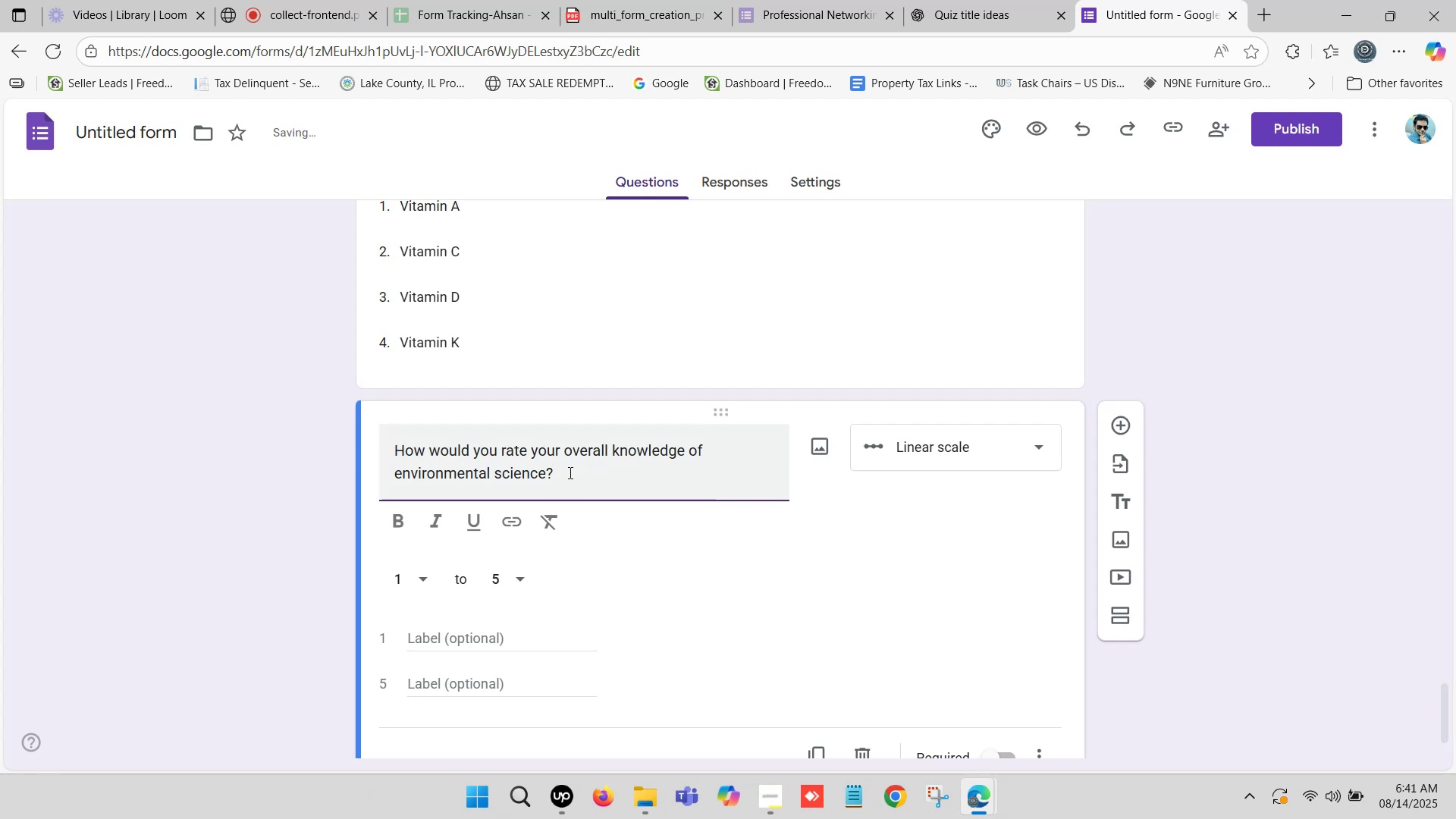 
left_click_drag(start_coordinate=[562, 471], to_coordinate=[382, 453])
 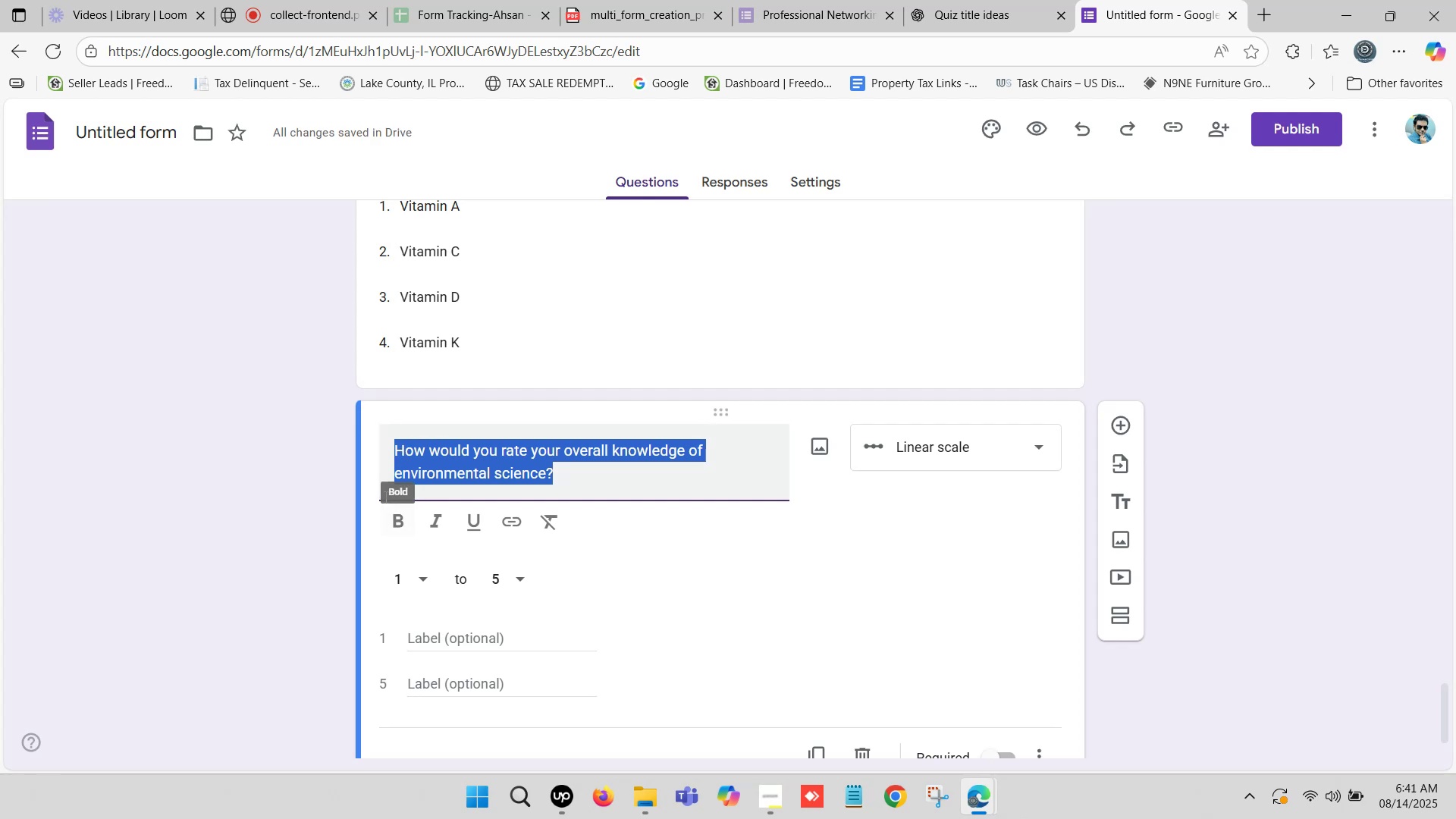 
wait(13.84)
 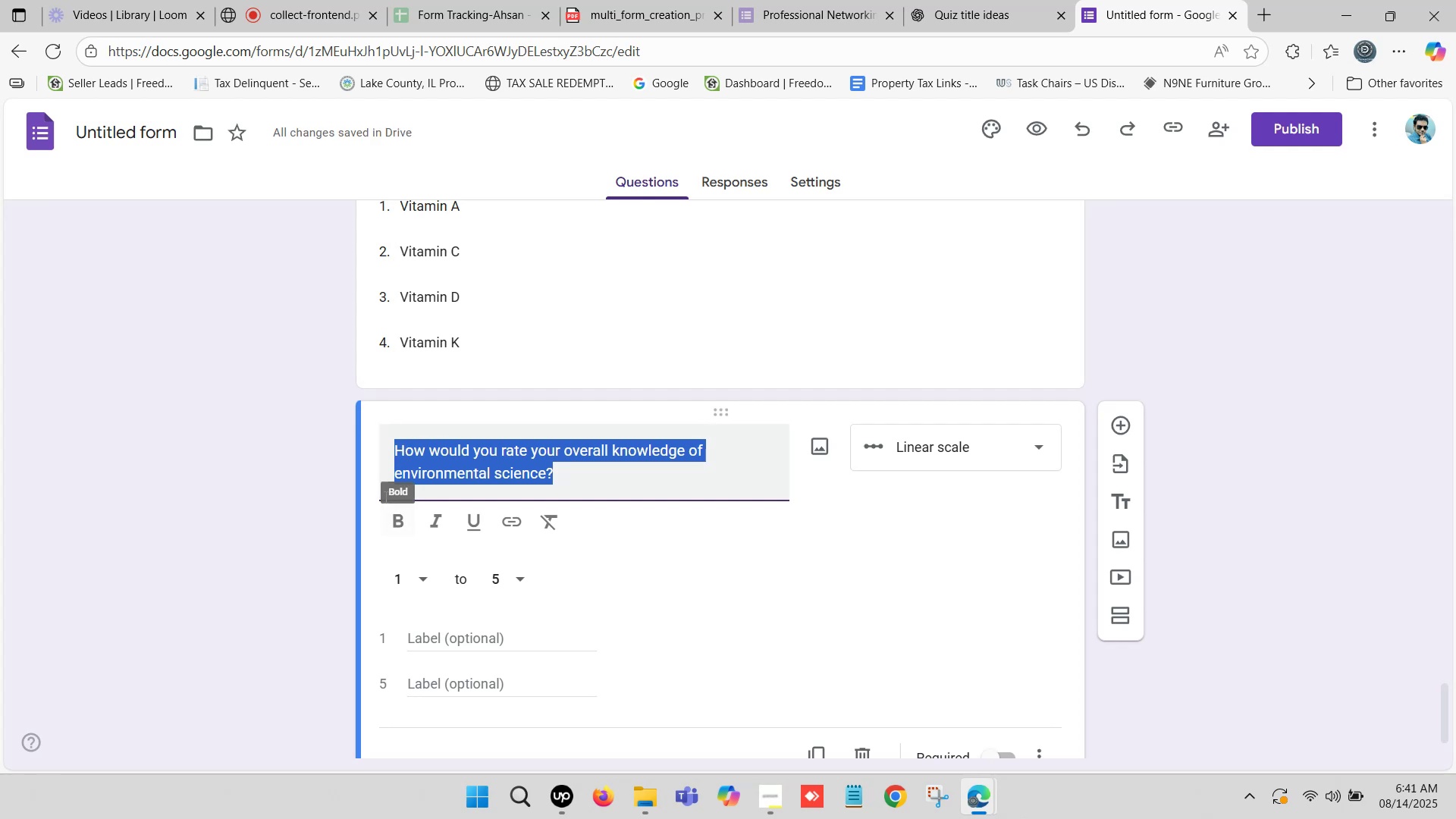 
left_click([400, 513])
 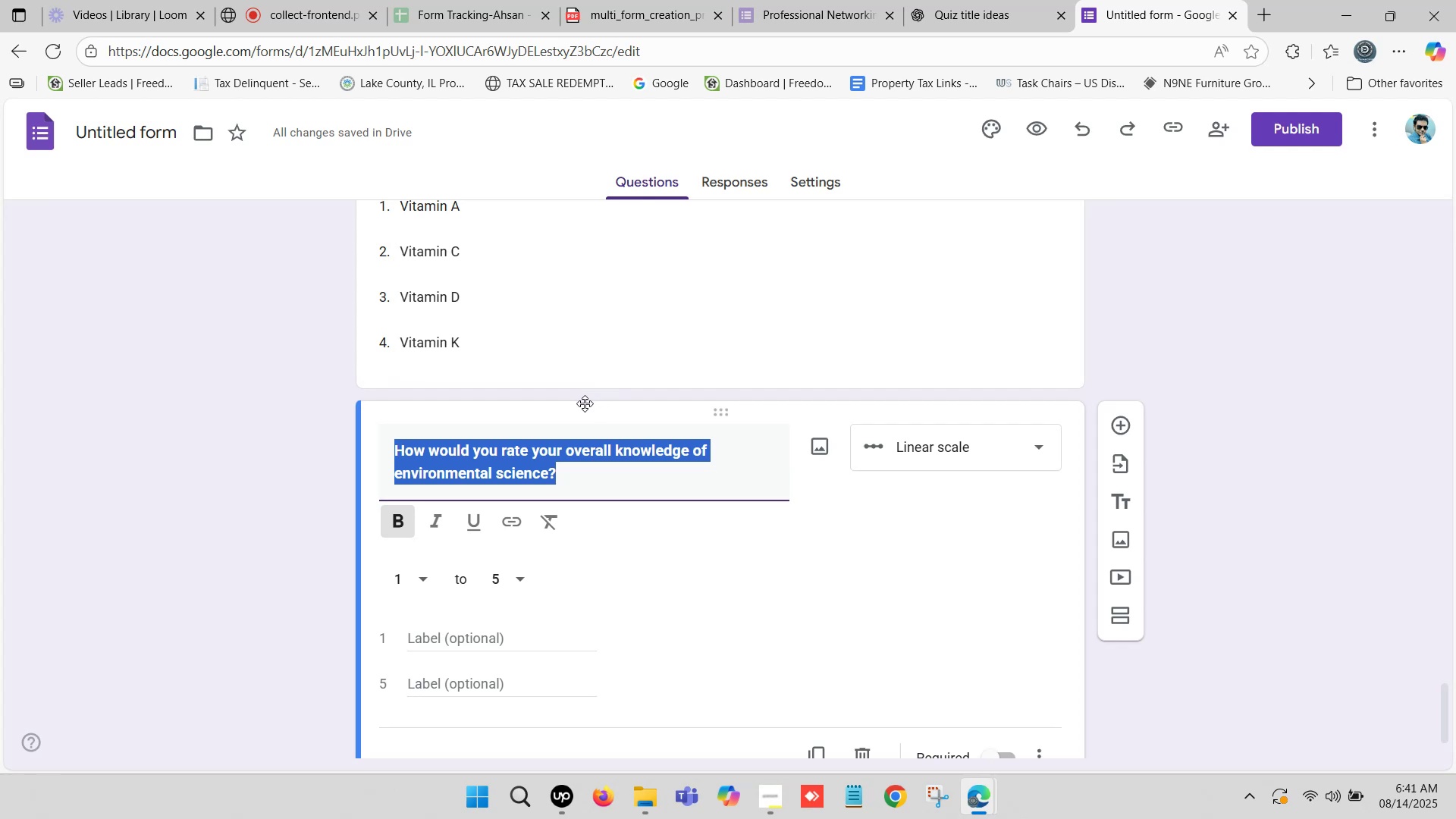 
wait(15.84)
 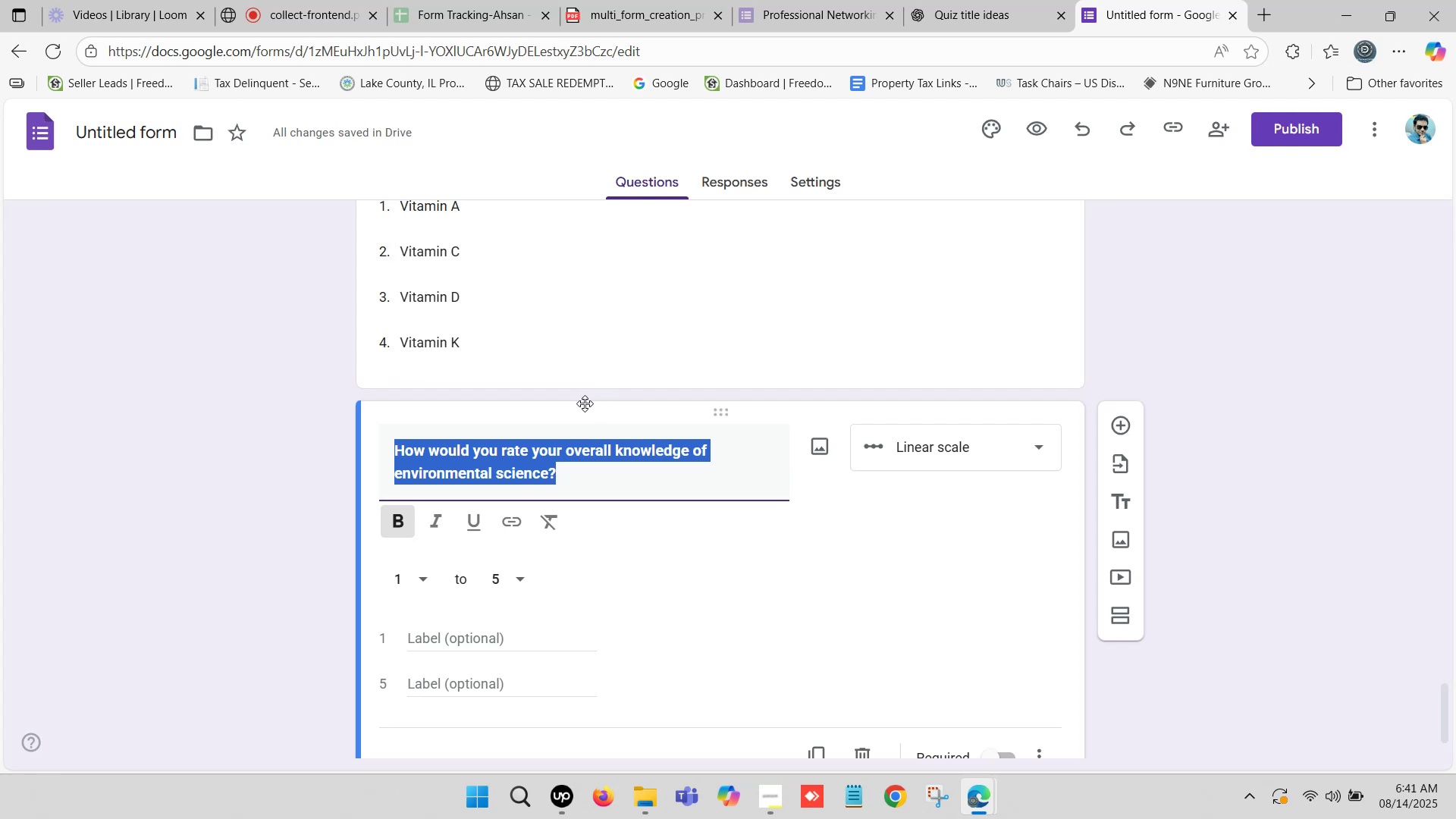 
scroll: coordinate [524, 428], scroll_direction: down, amount: 2.0
 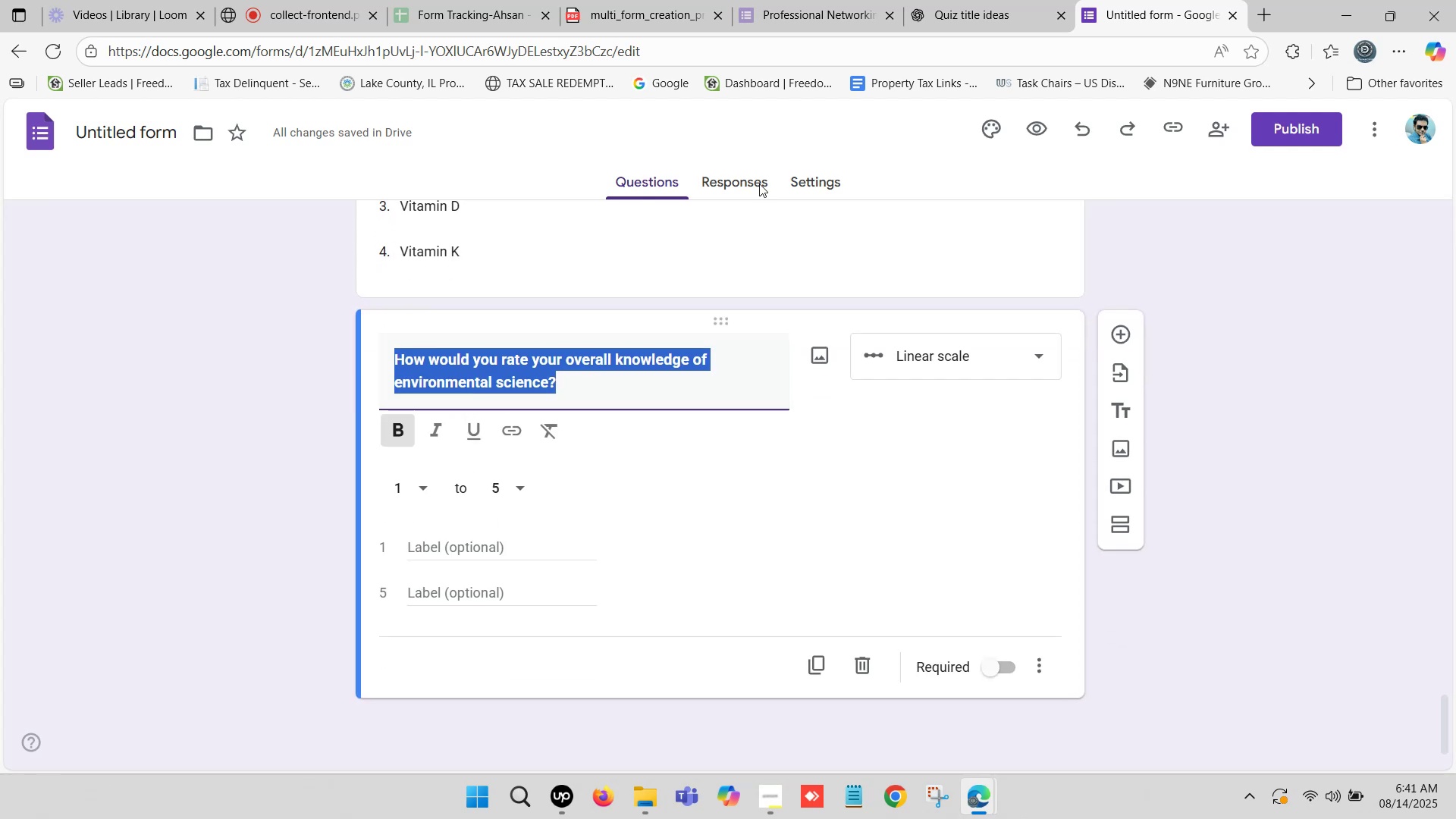 
left_click([997, 0])
 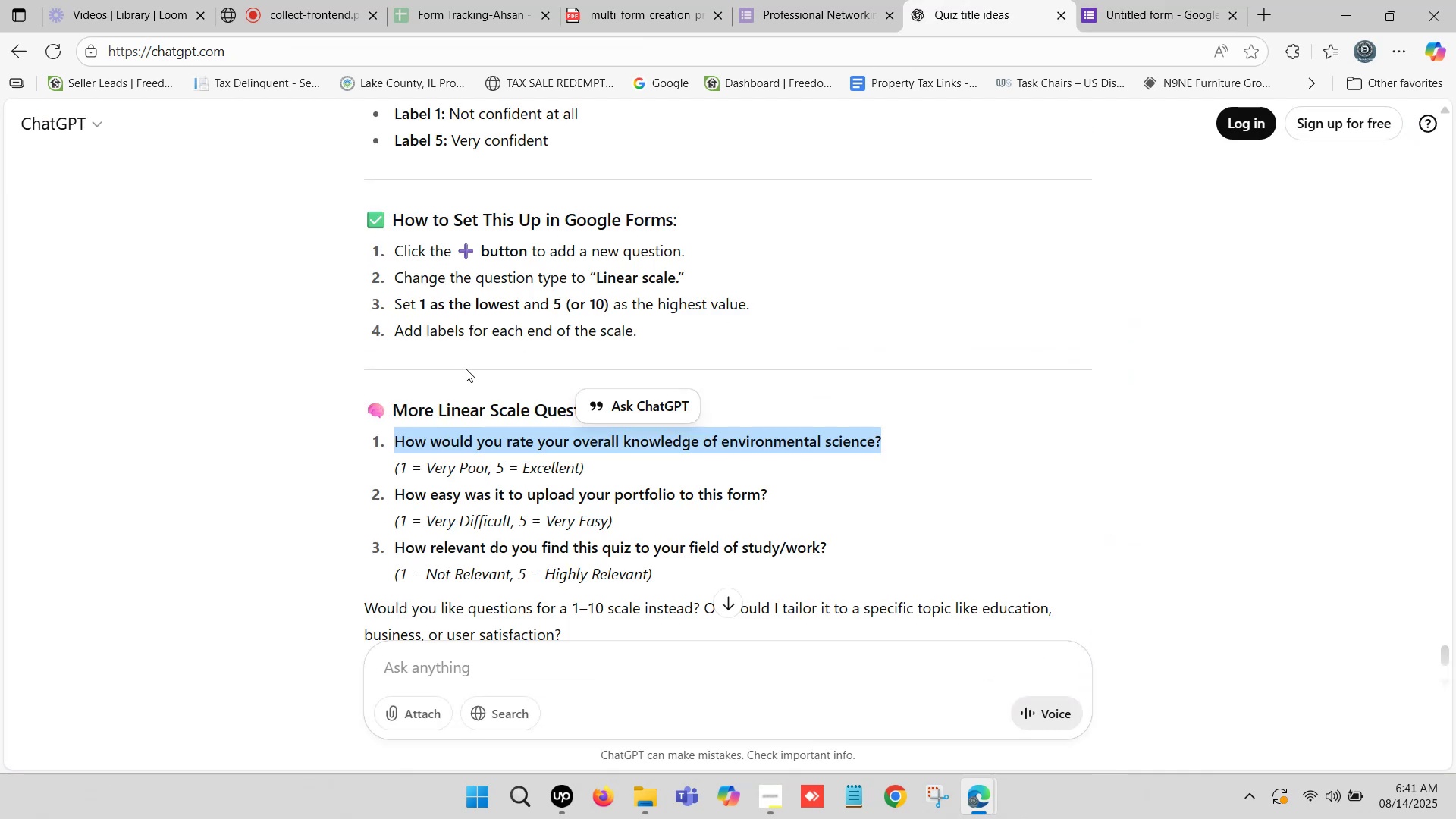 
scroll: coordinate [432, 381], scroll_direction: down, amount: 1.0
 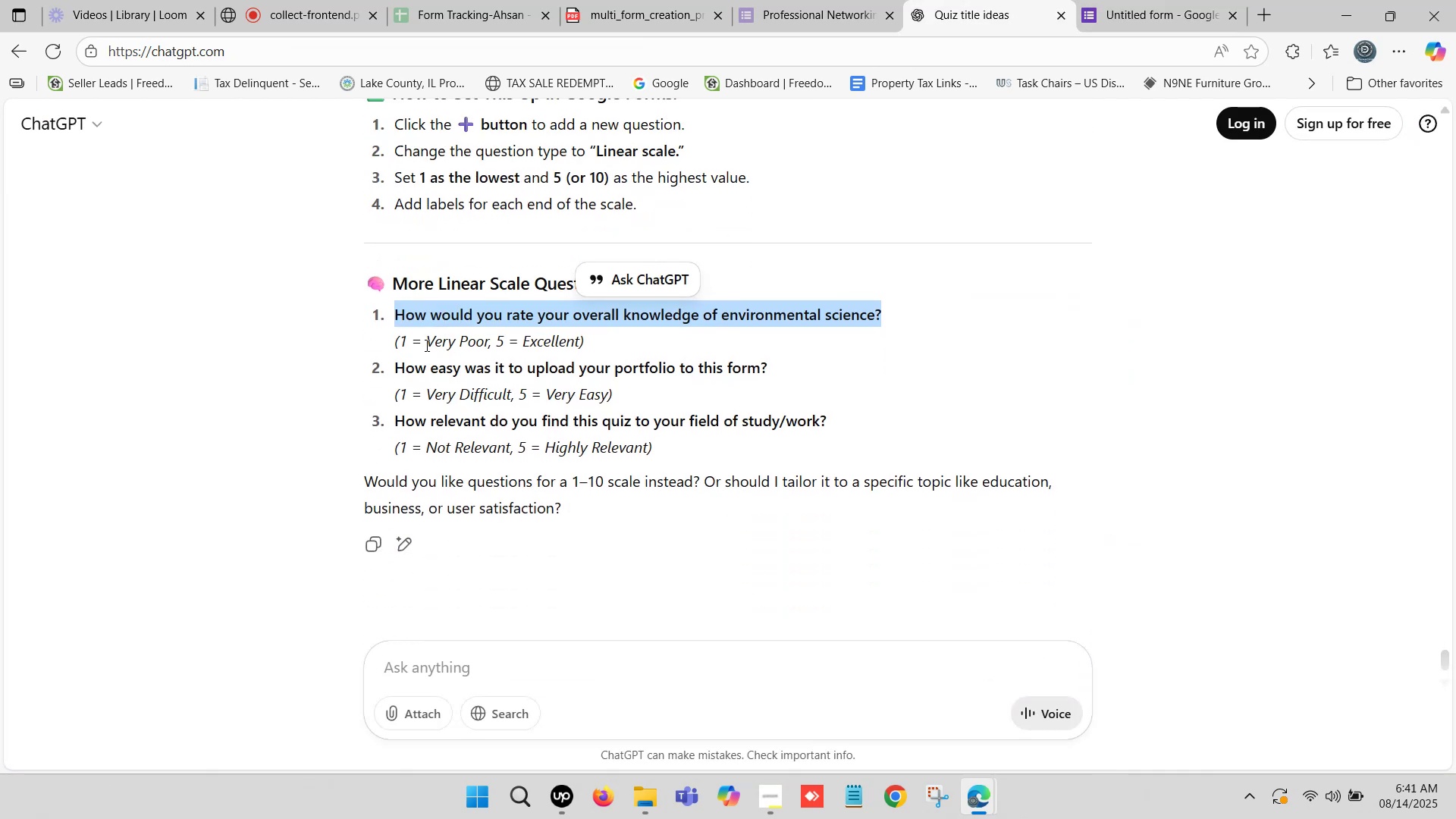 
left_click_drag(start_coordinate=[428, 340], to_coordinate=[487, 334])
 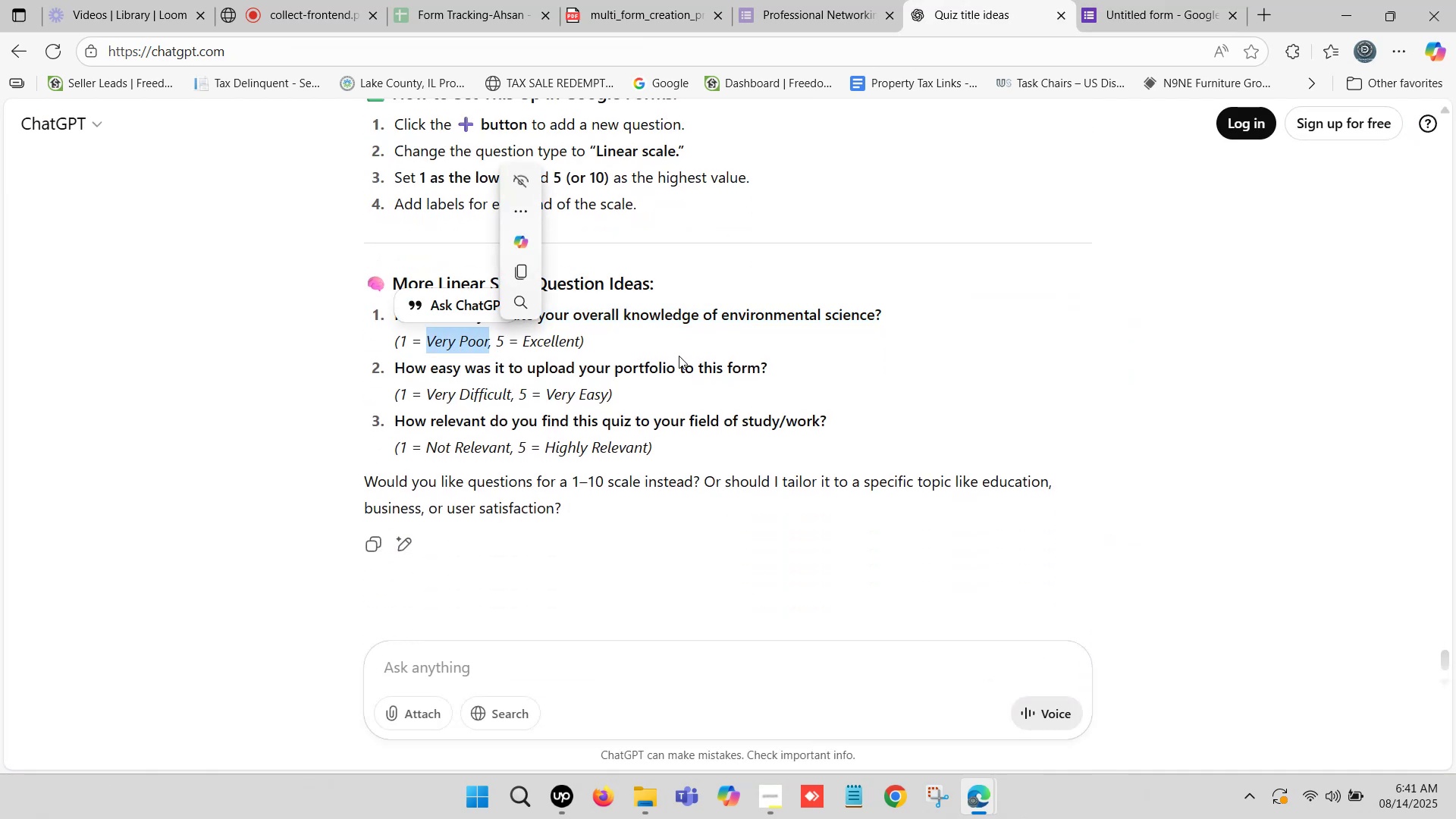 
key(Control+C)
 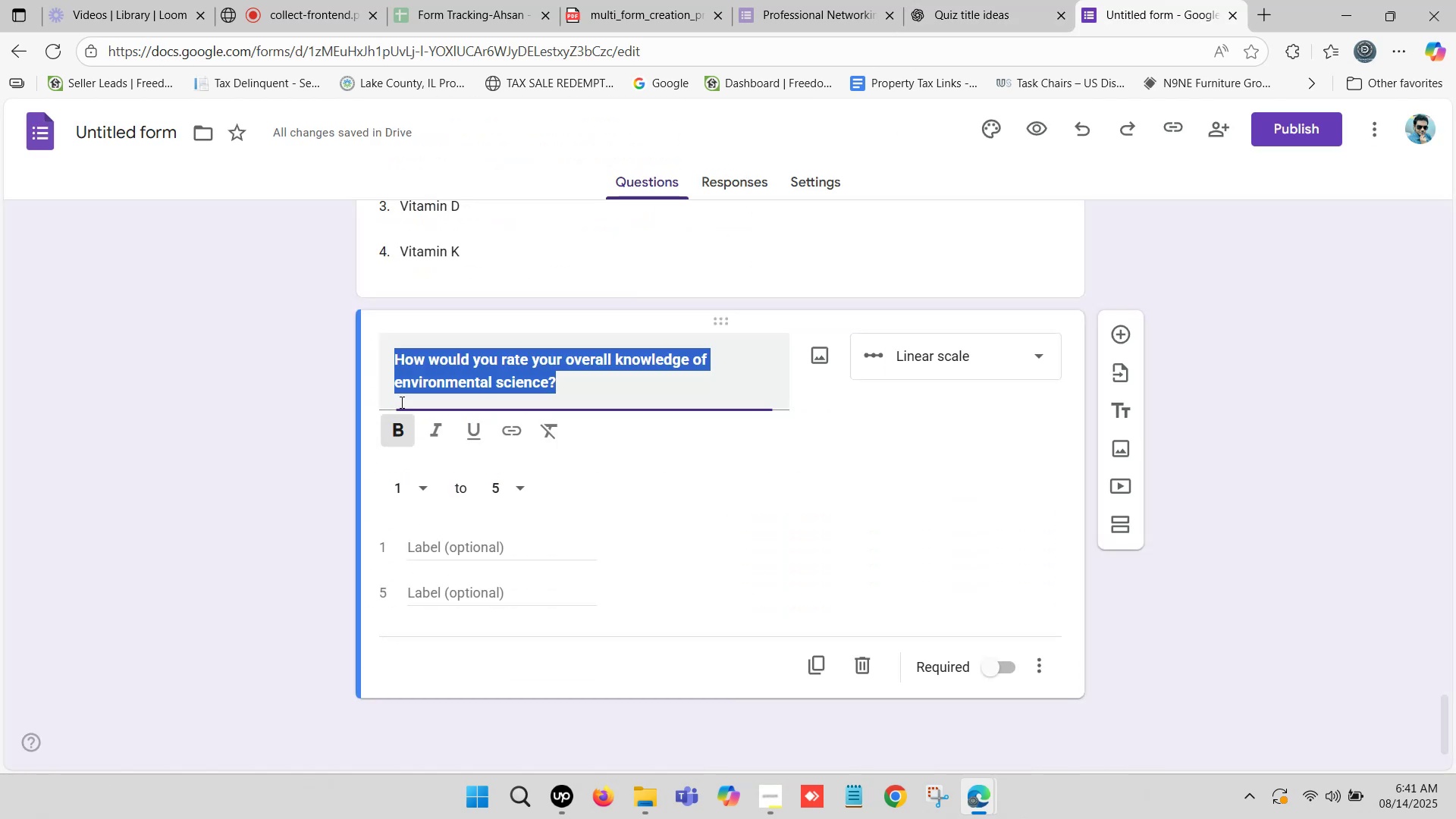 
scroll: coordinate [416, 511], scroll_direction: down, amount: 1.0
 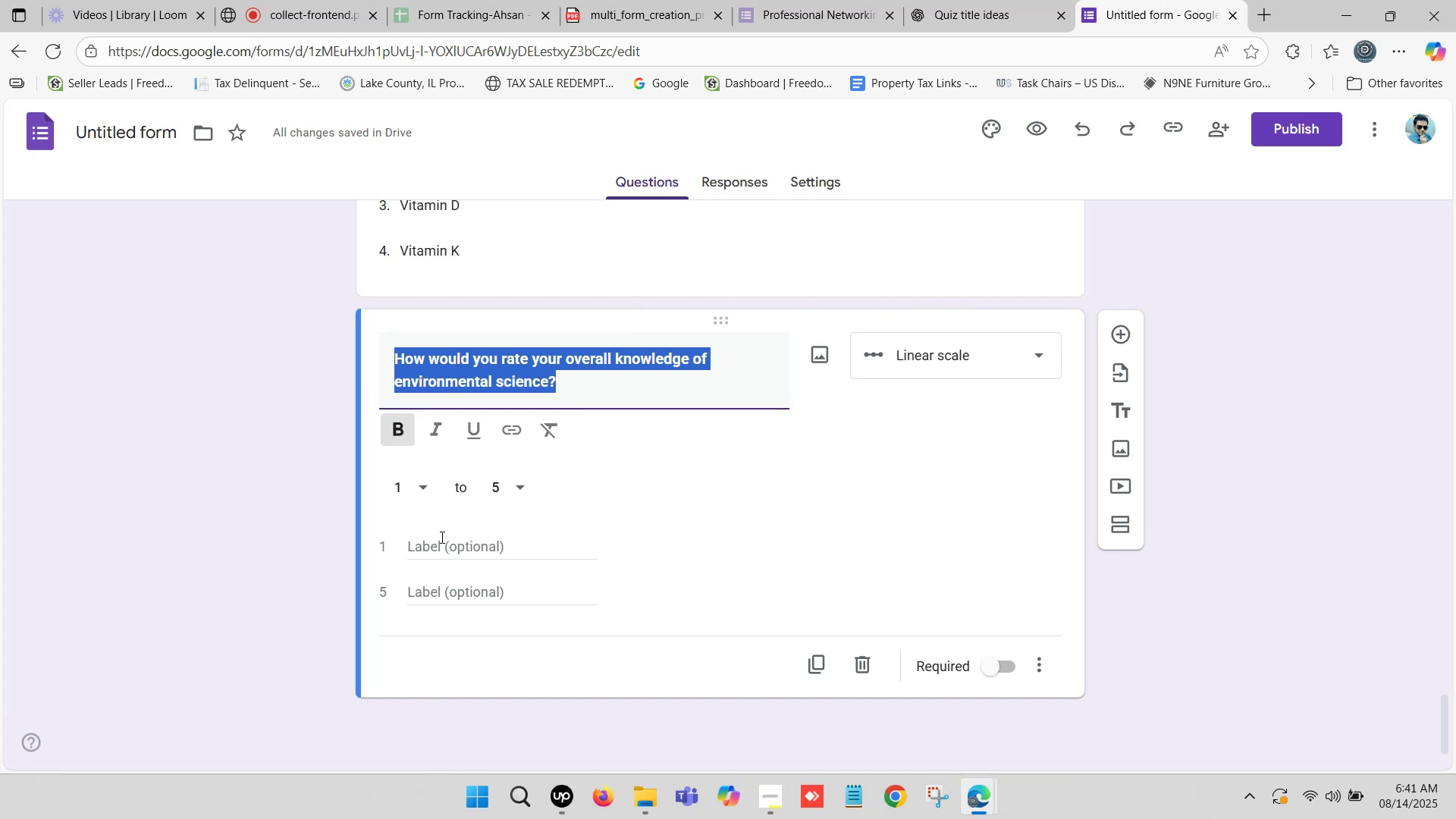 
left_click([441, 537])
 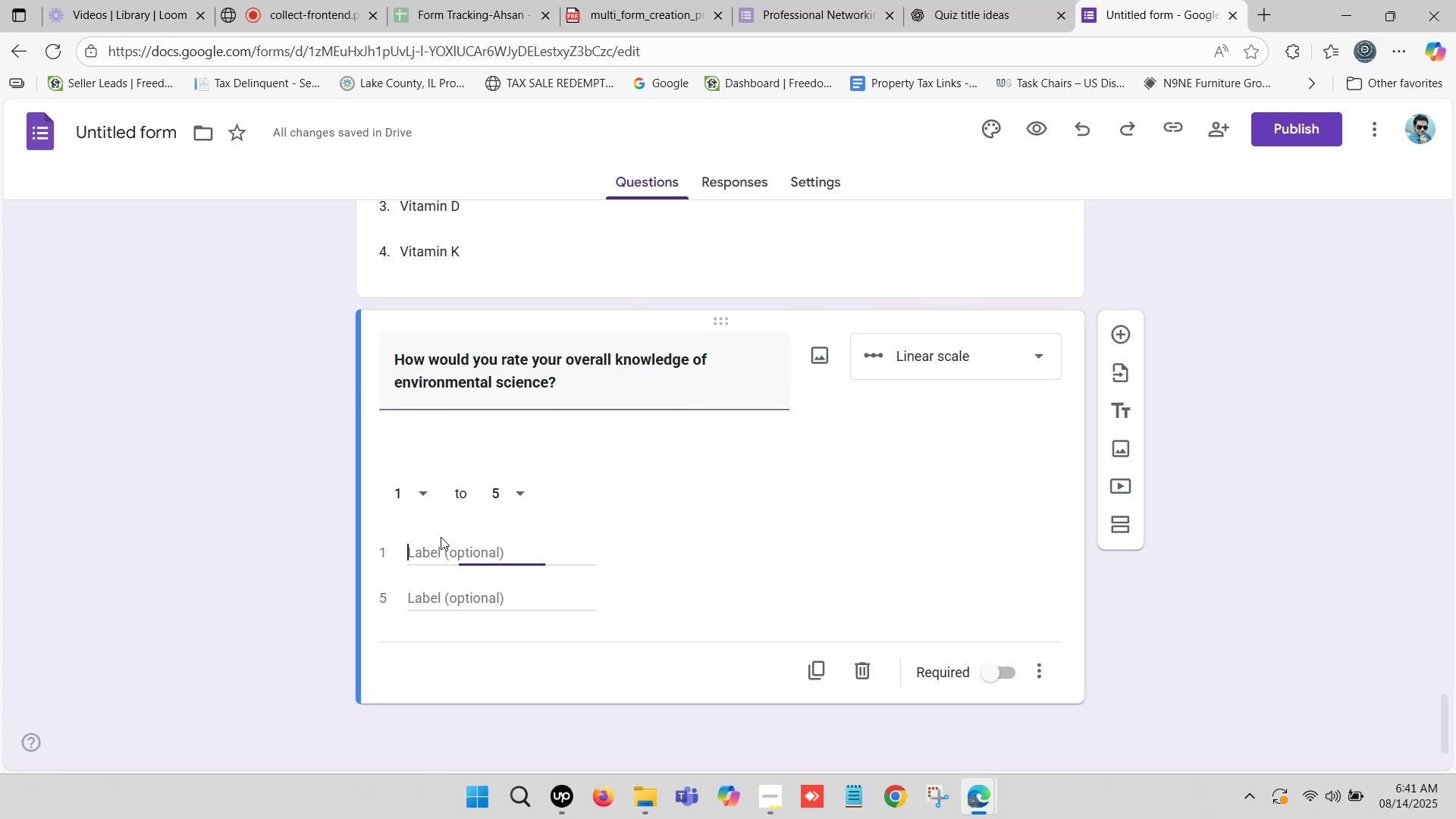 
key(Control+V)
 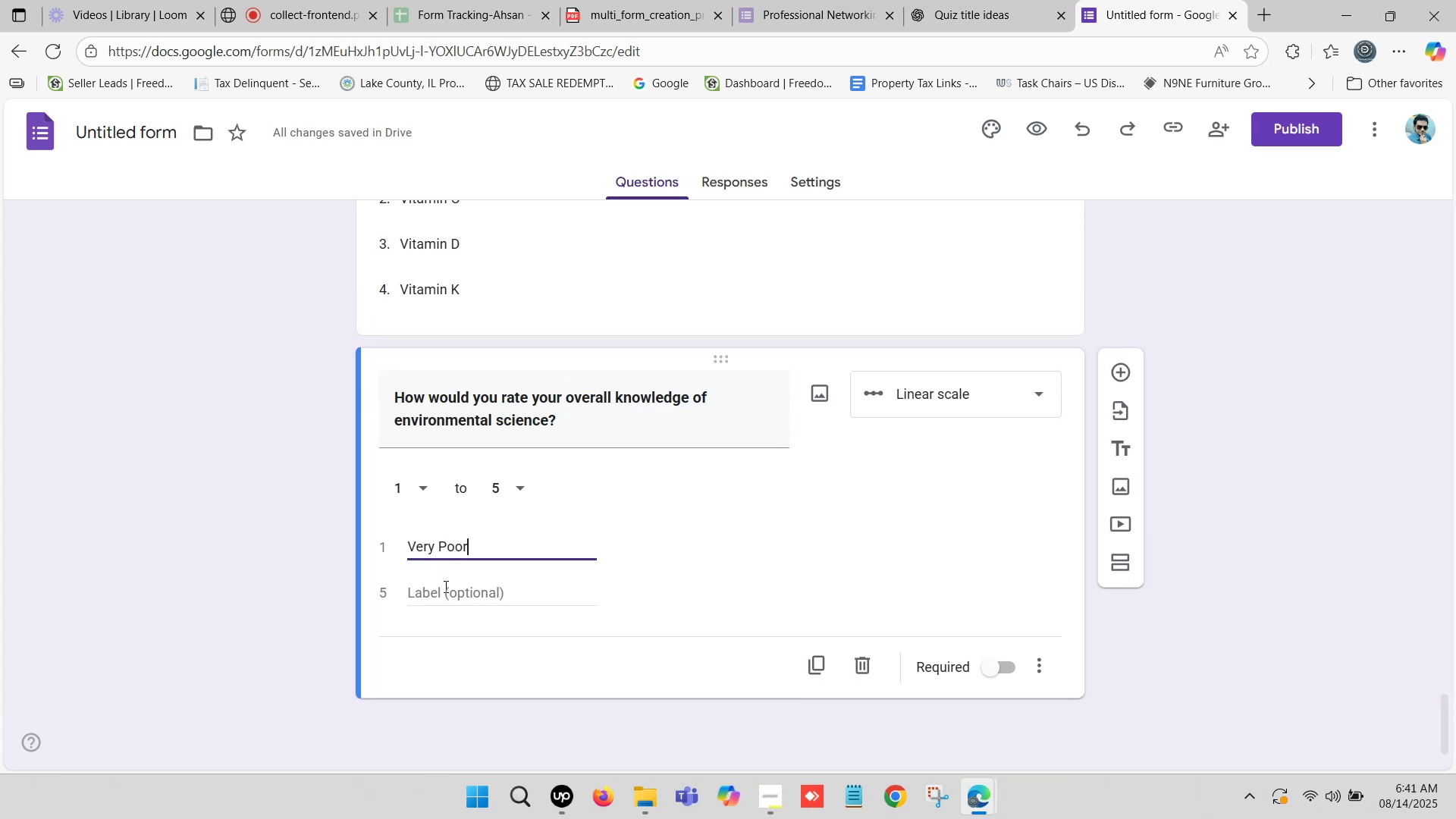 
left_click([445, 587])
 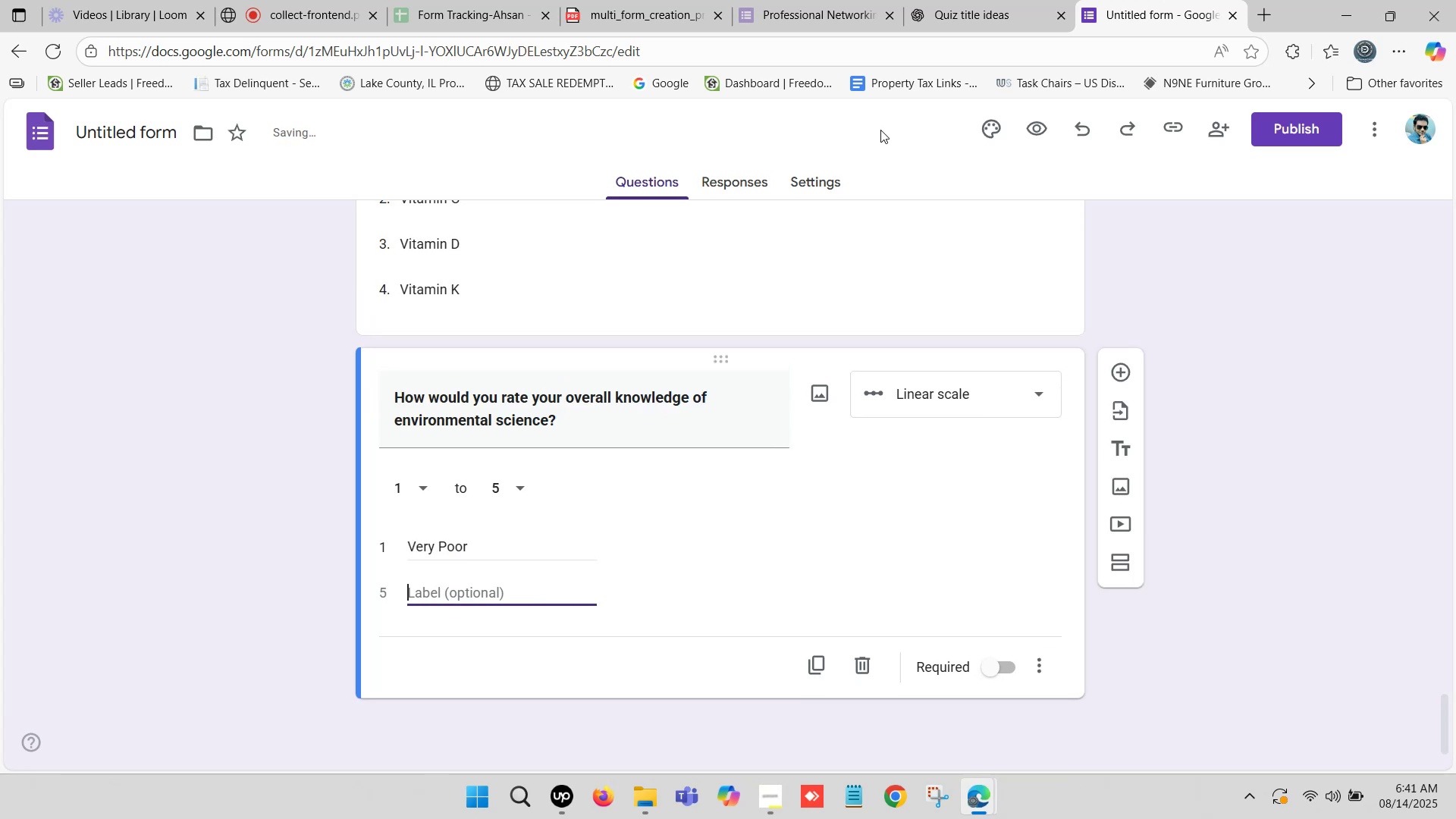 
left_click([973, 0])
 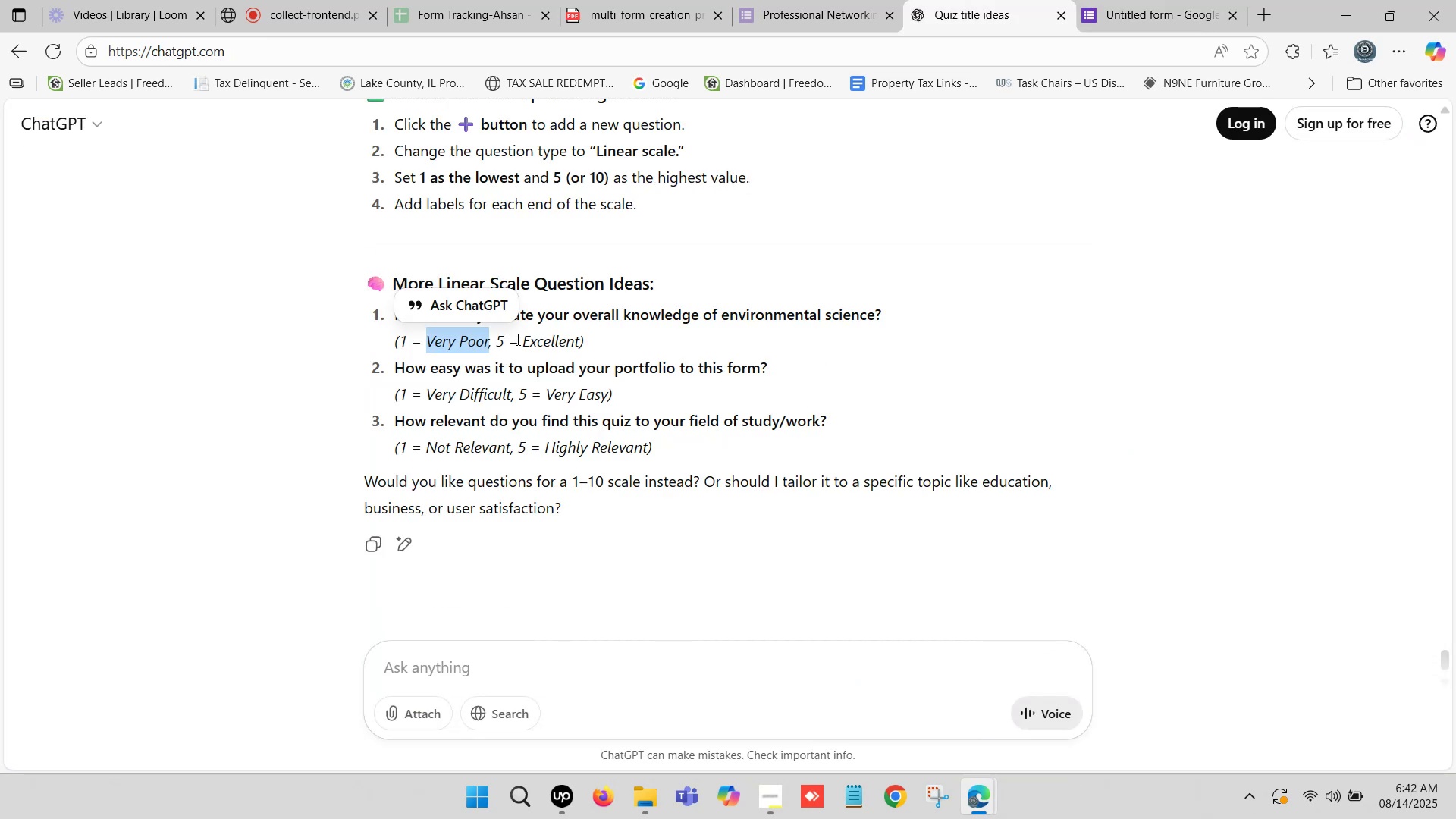 
left_click_drag(start_coordinate=[521, 345], to_coordinate=[582, 338])
 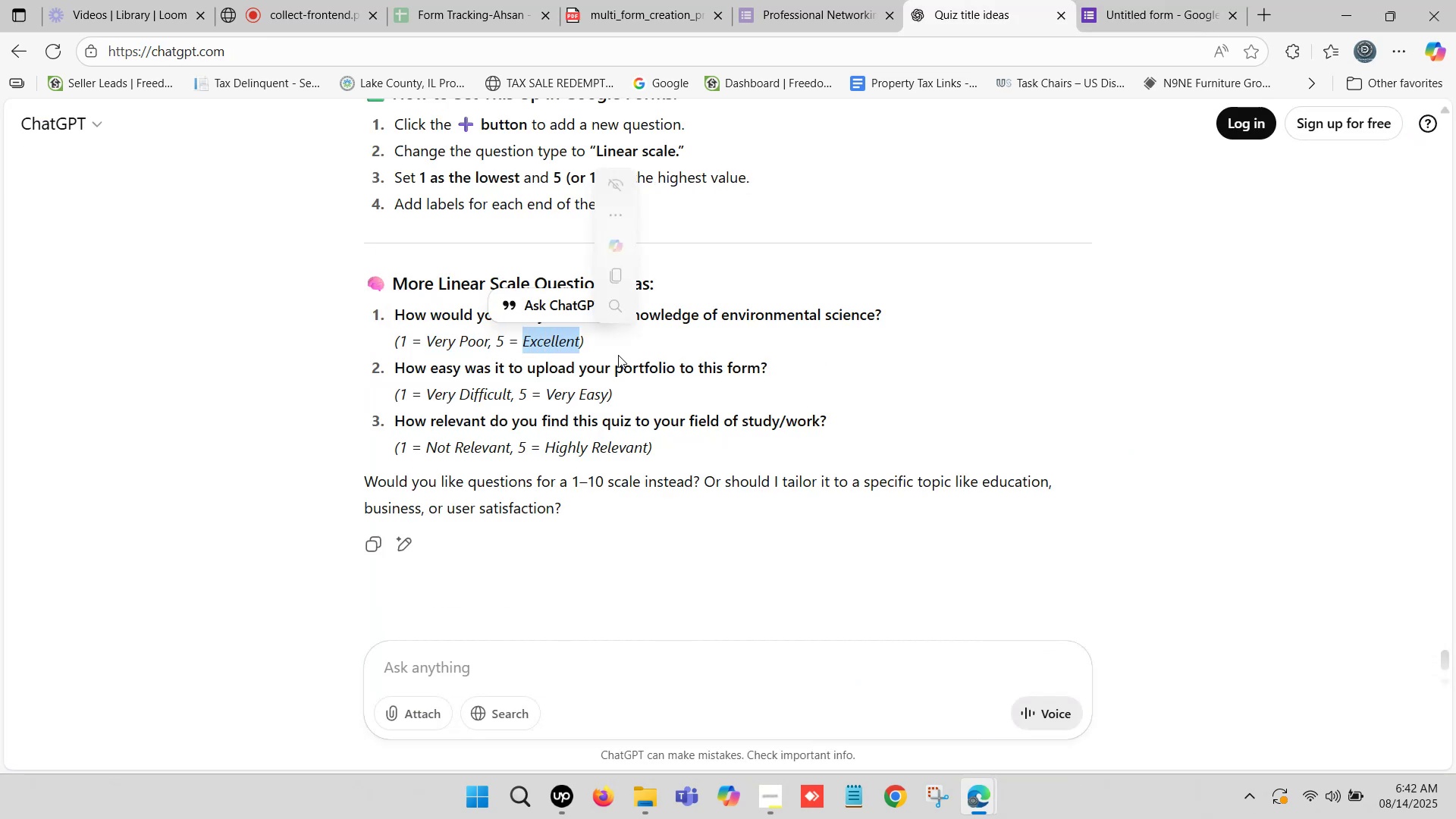 
key(Control+ControlLeft)
 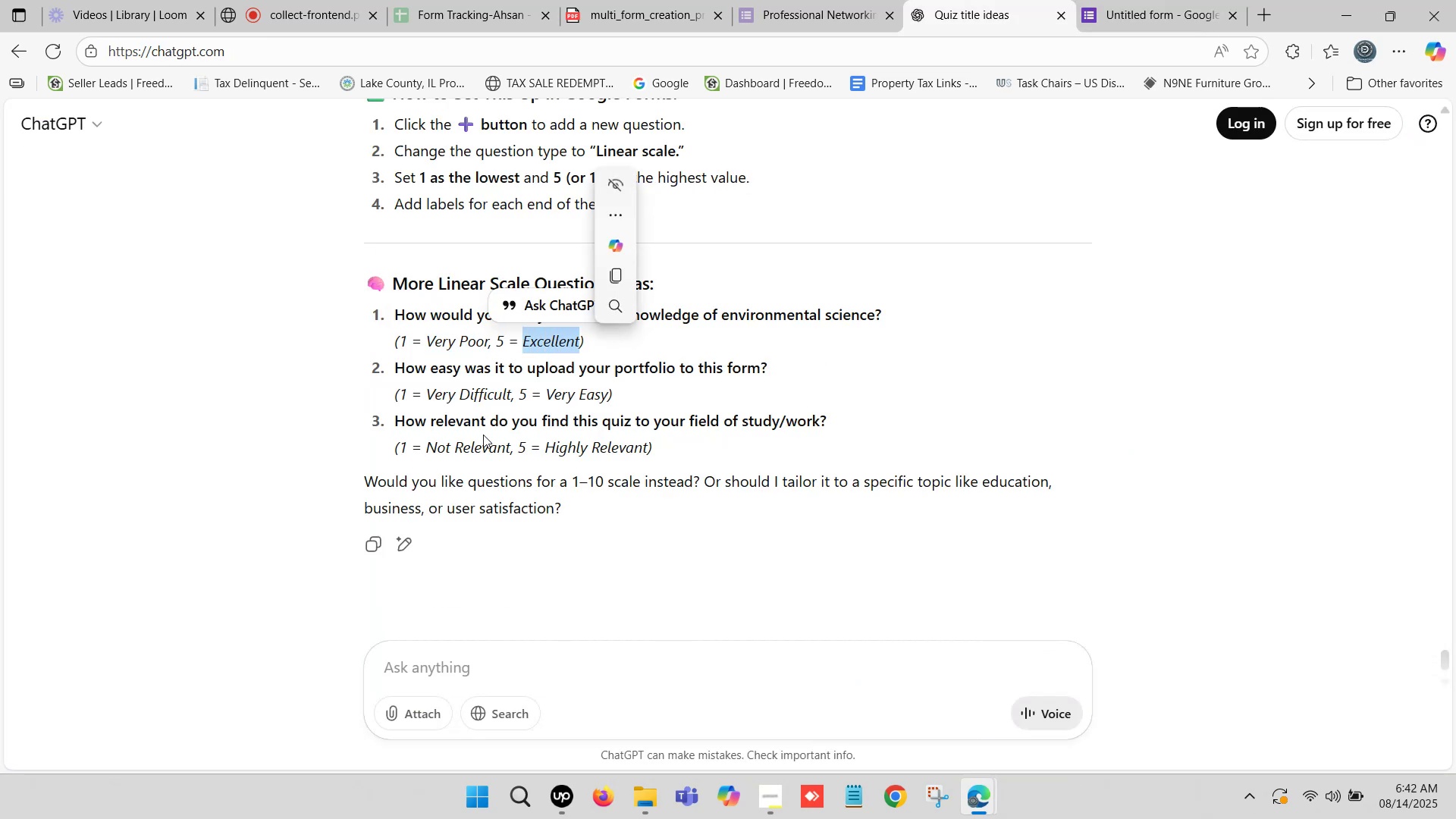 
key(Control+C)
 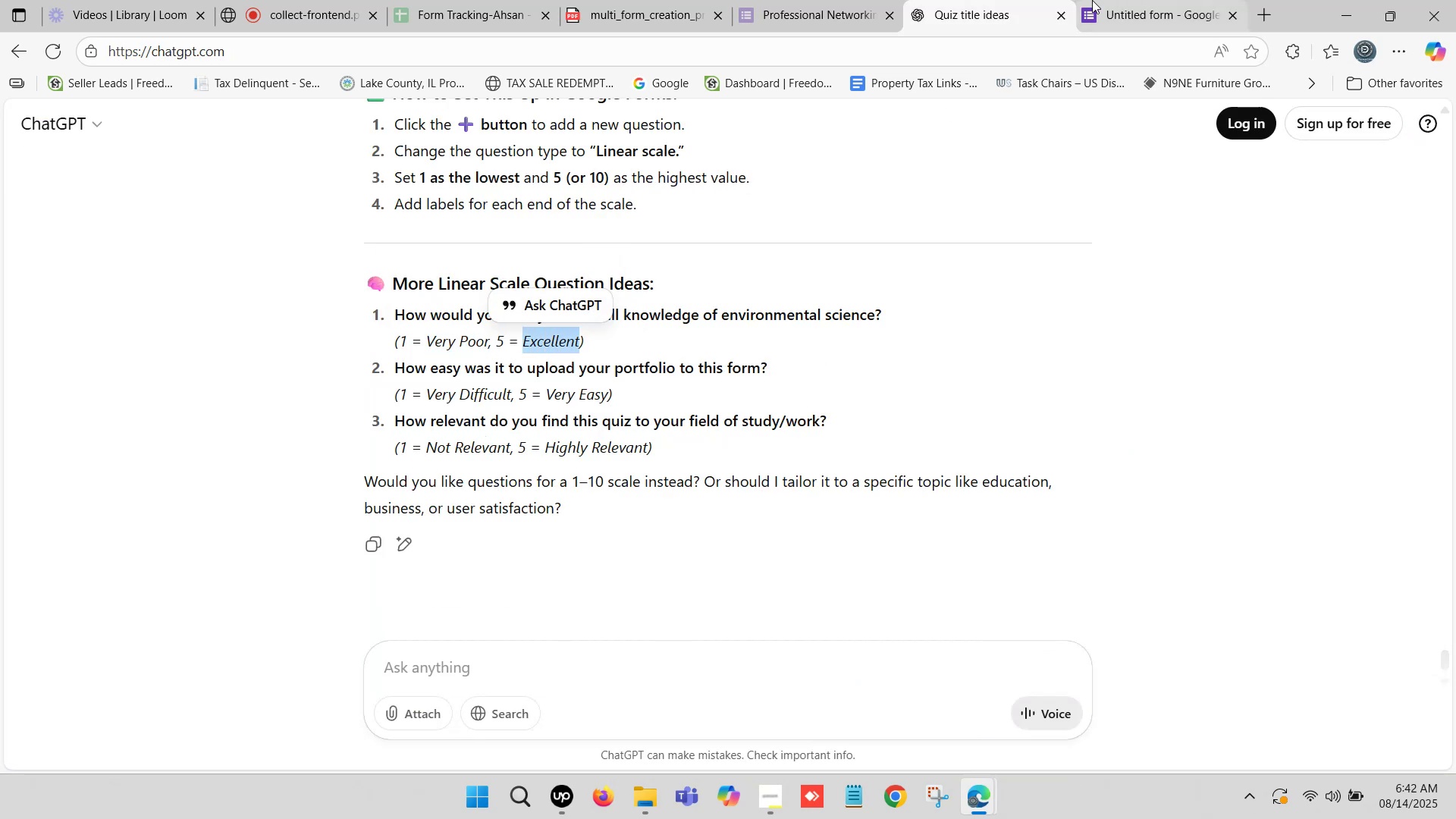 
left_click([1116, 0])
 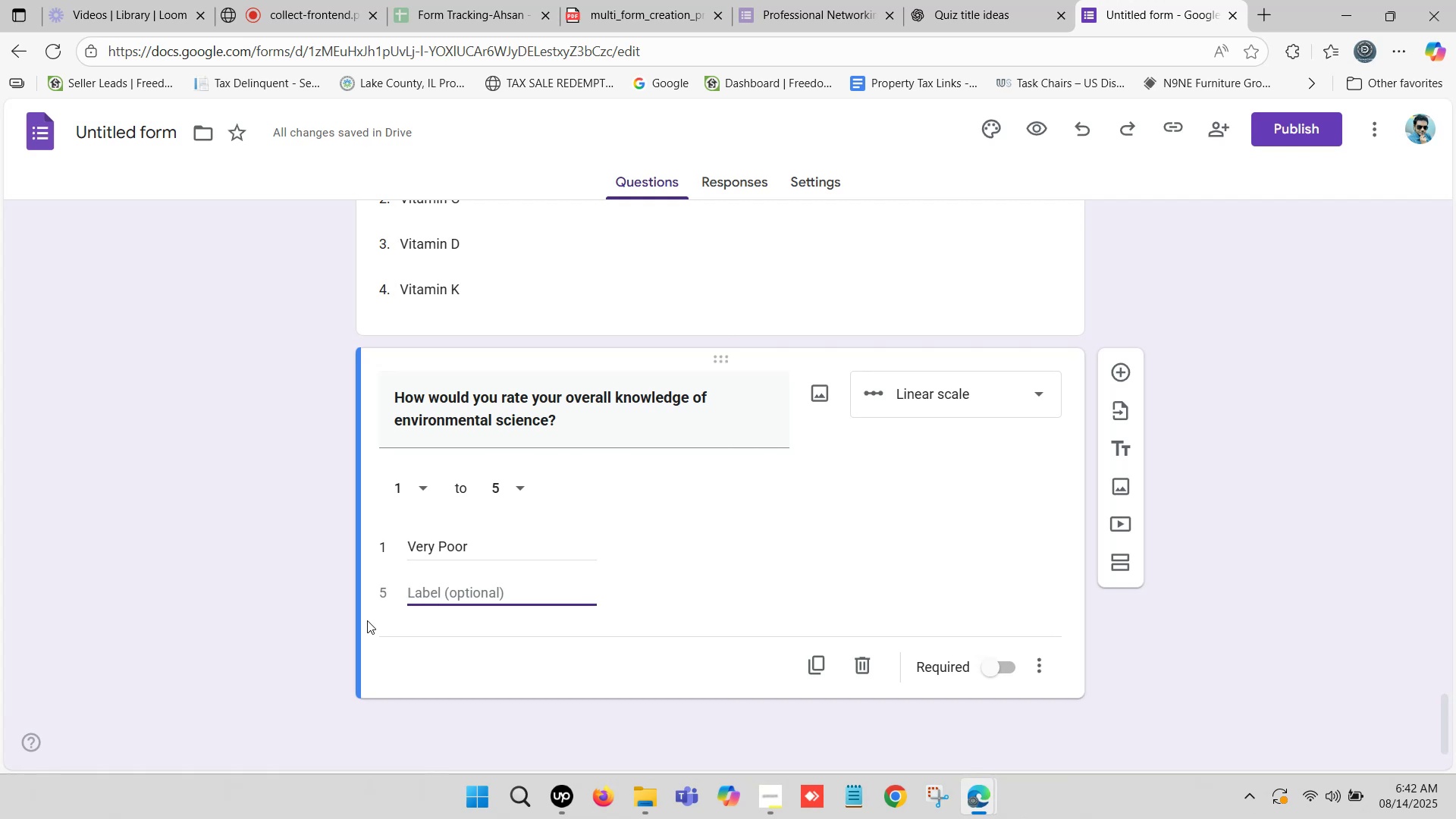 
key(Control+ControlLeft)
 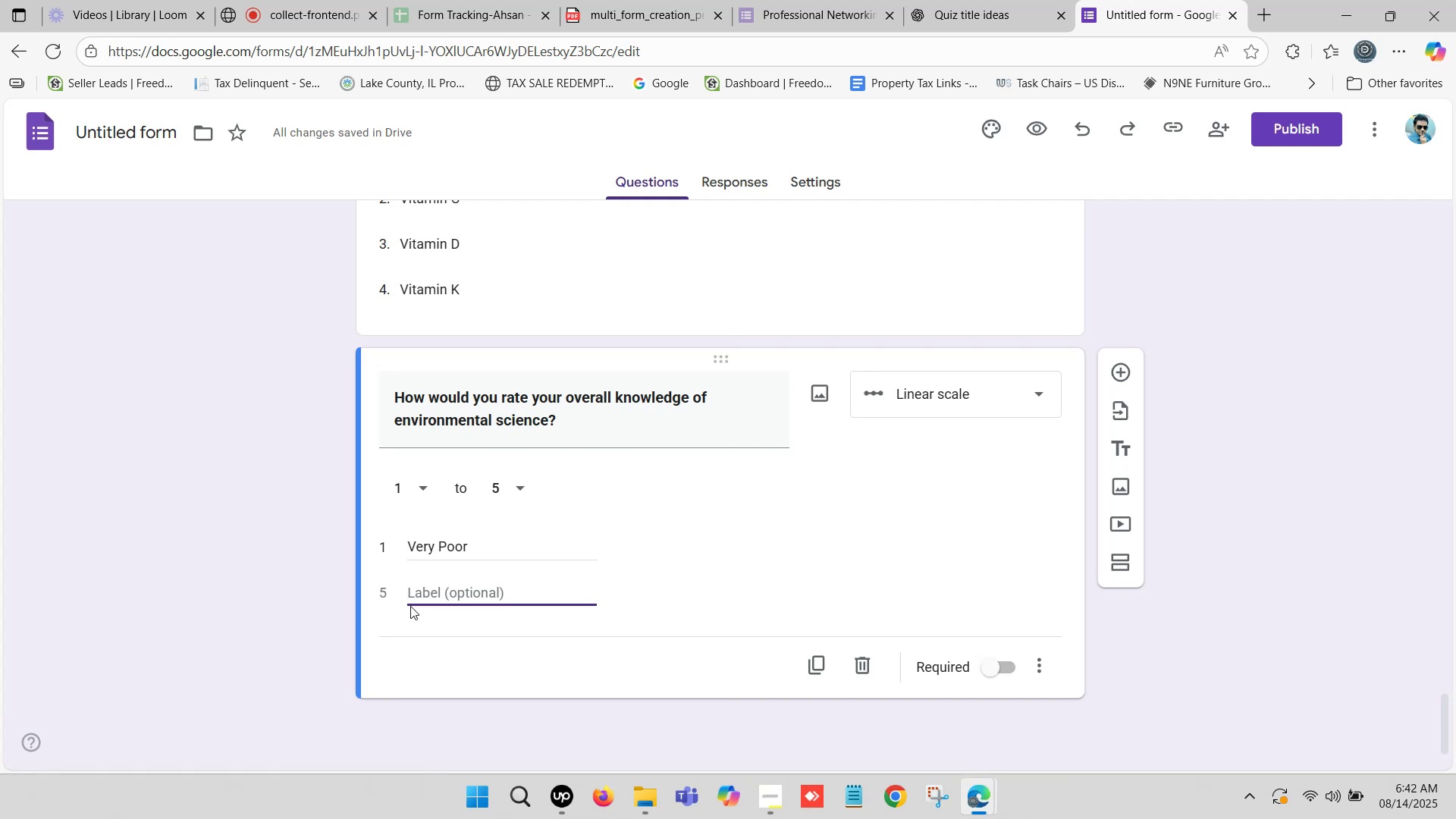 
key(Control+V)
 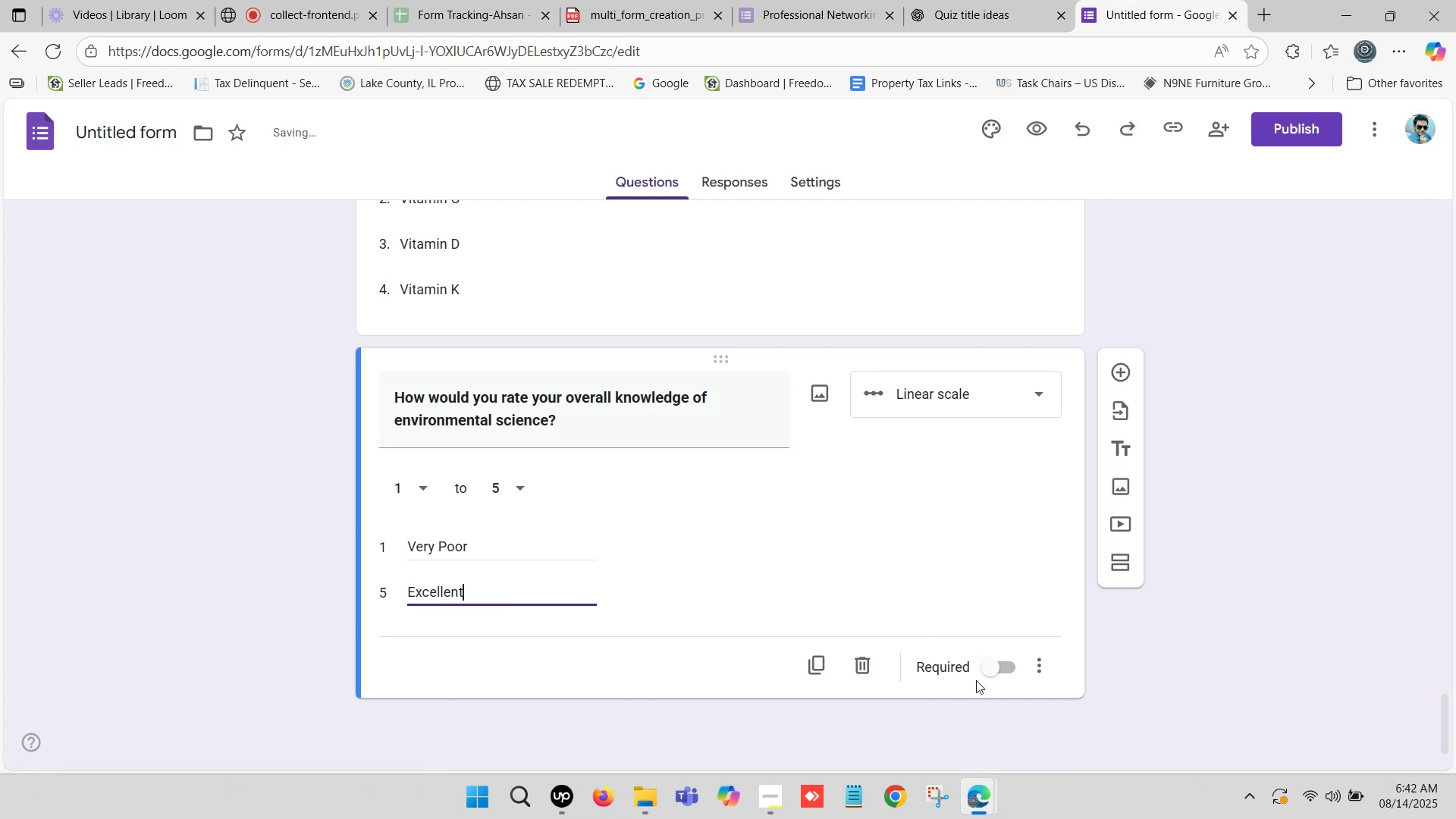 
scroll: coordinate [850, 565], scroll_direction: up, amount: 2.0
 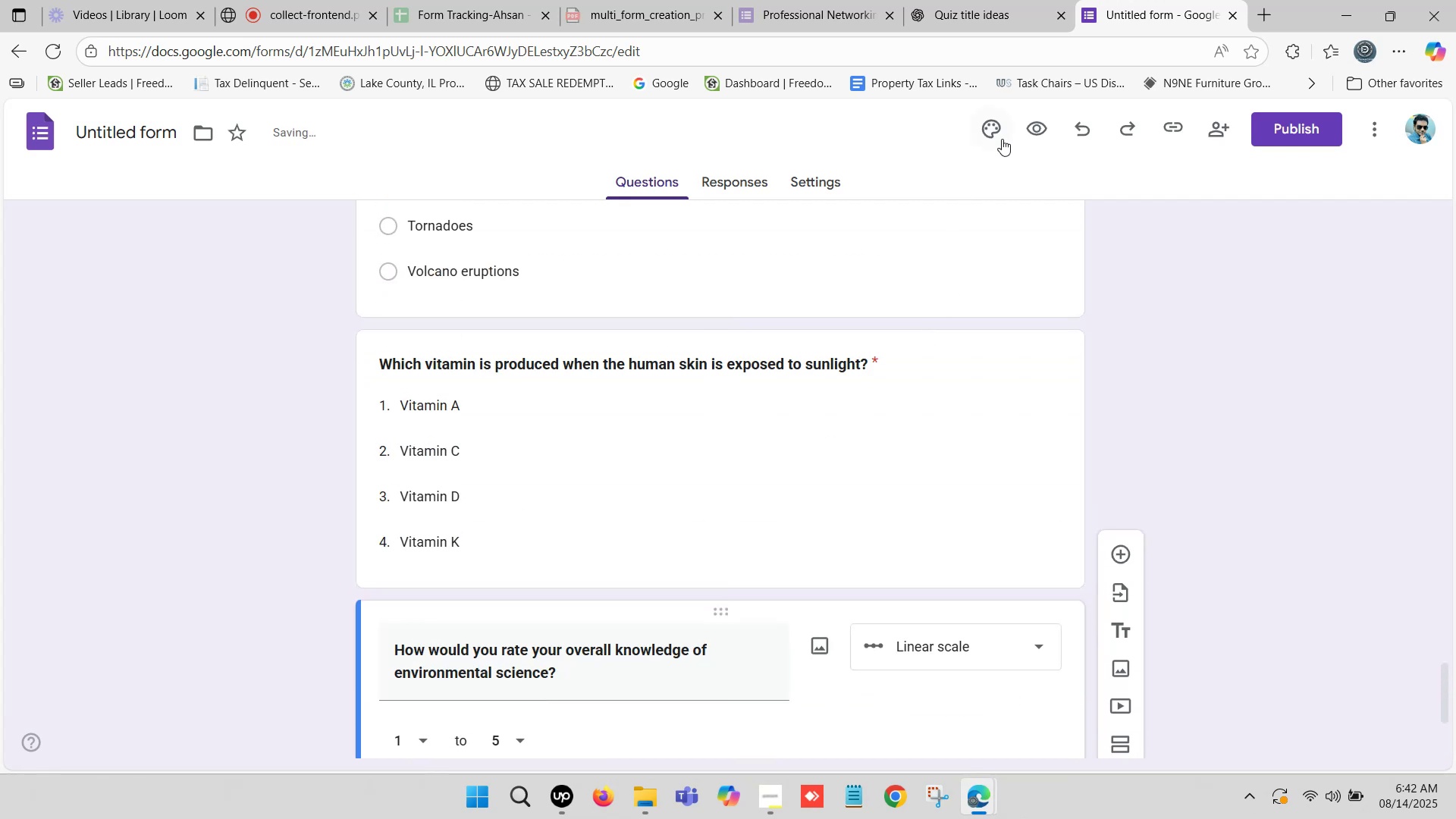 
left_click([1040, 128])
 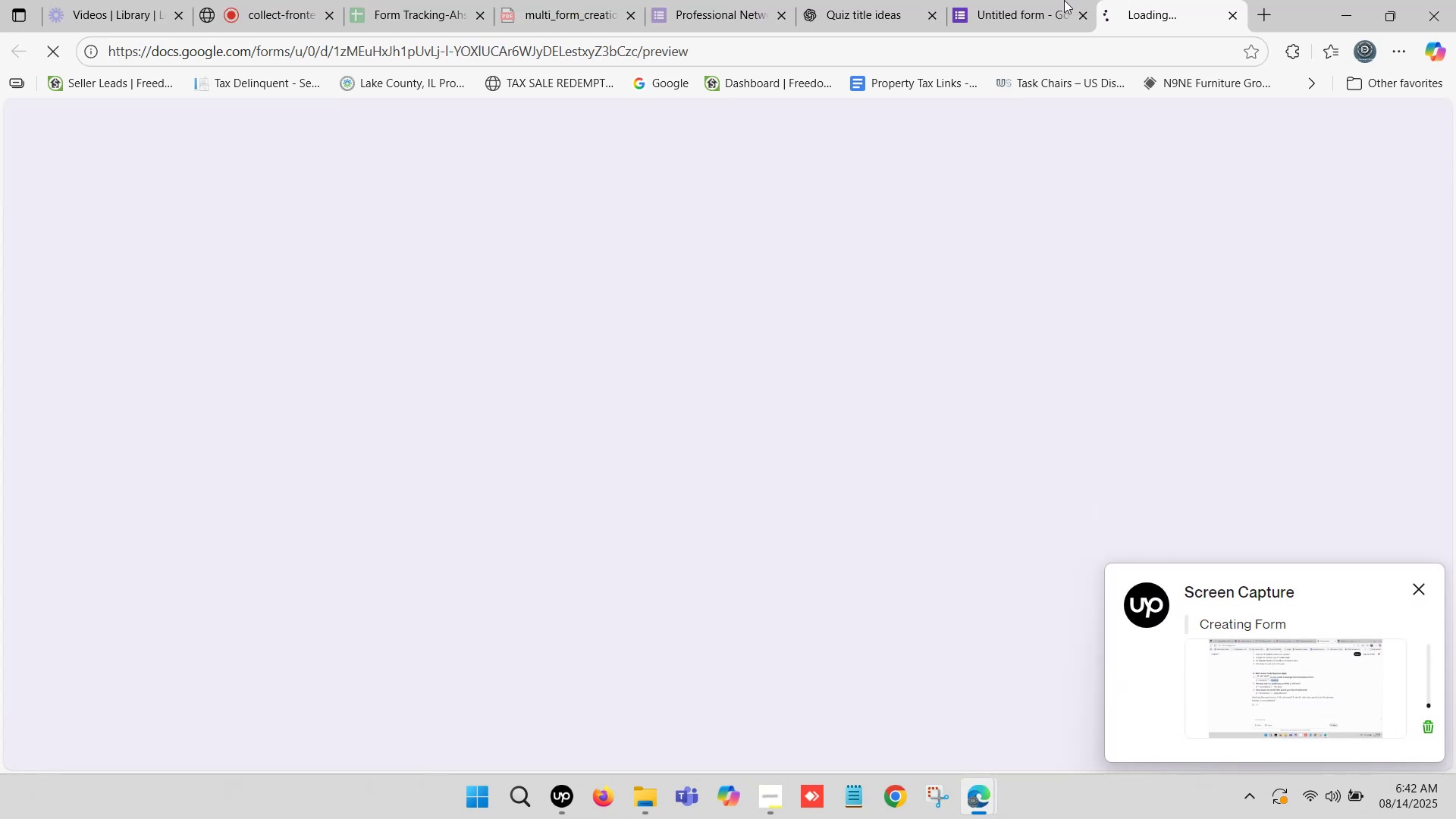 
left_click([1073, 0])
 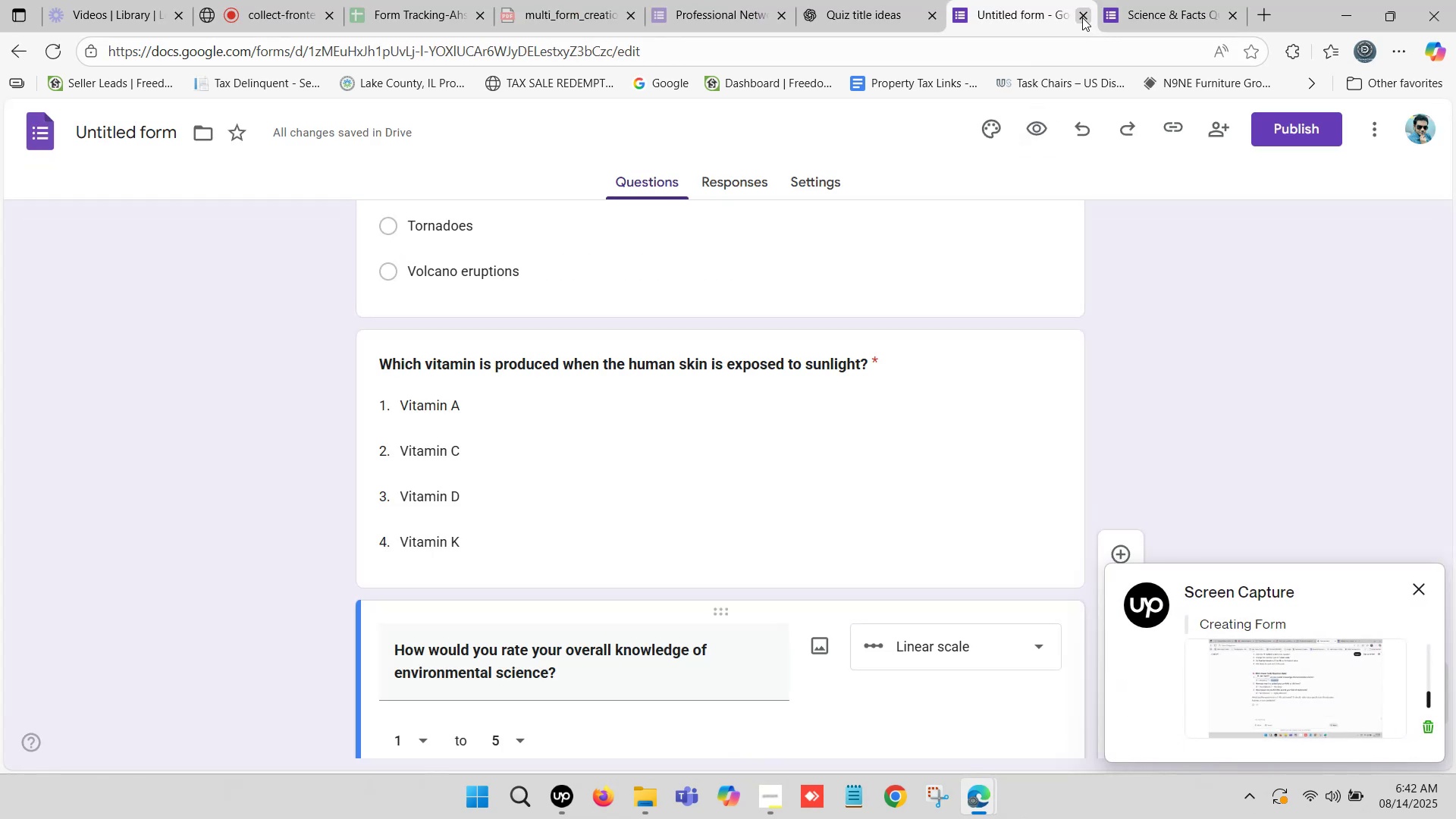 
left_click([1175, 0])
 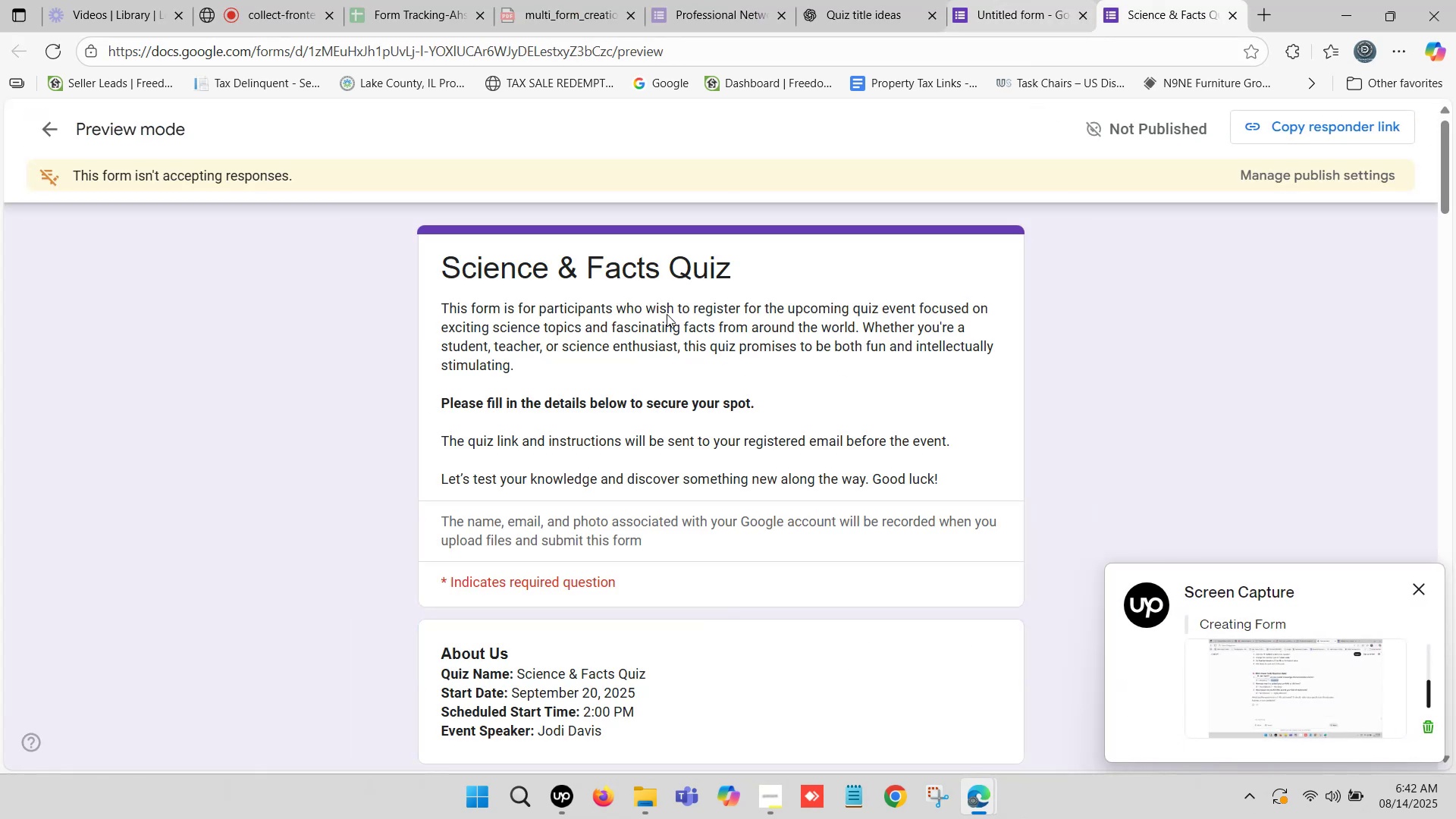 
scroll: coordinate [675, 384], scroll_direction: down, amount: 7.0
 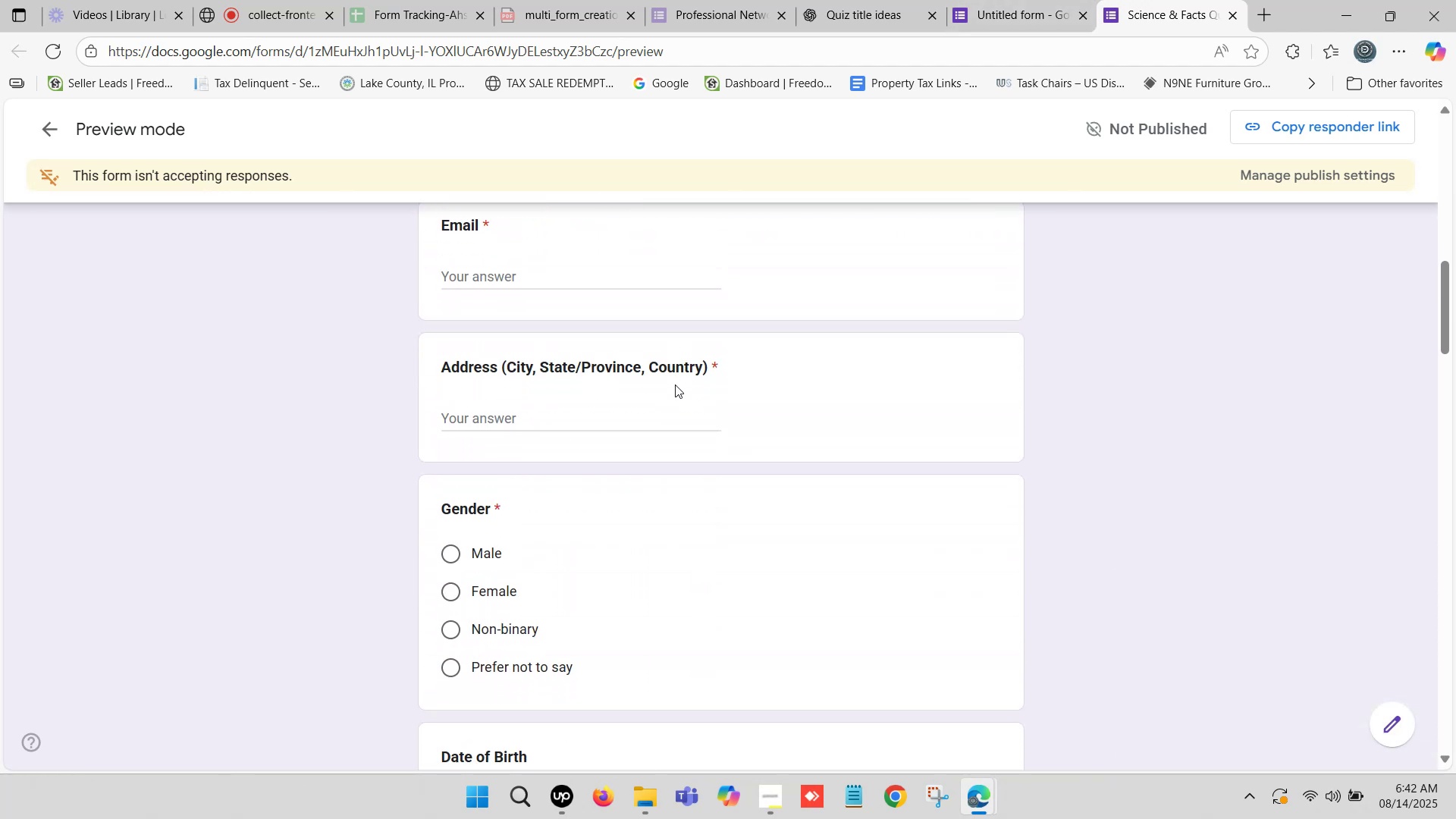 
scroll: coordinate [679, 381], scroll_direction: down, amount: 3.0
 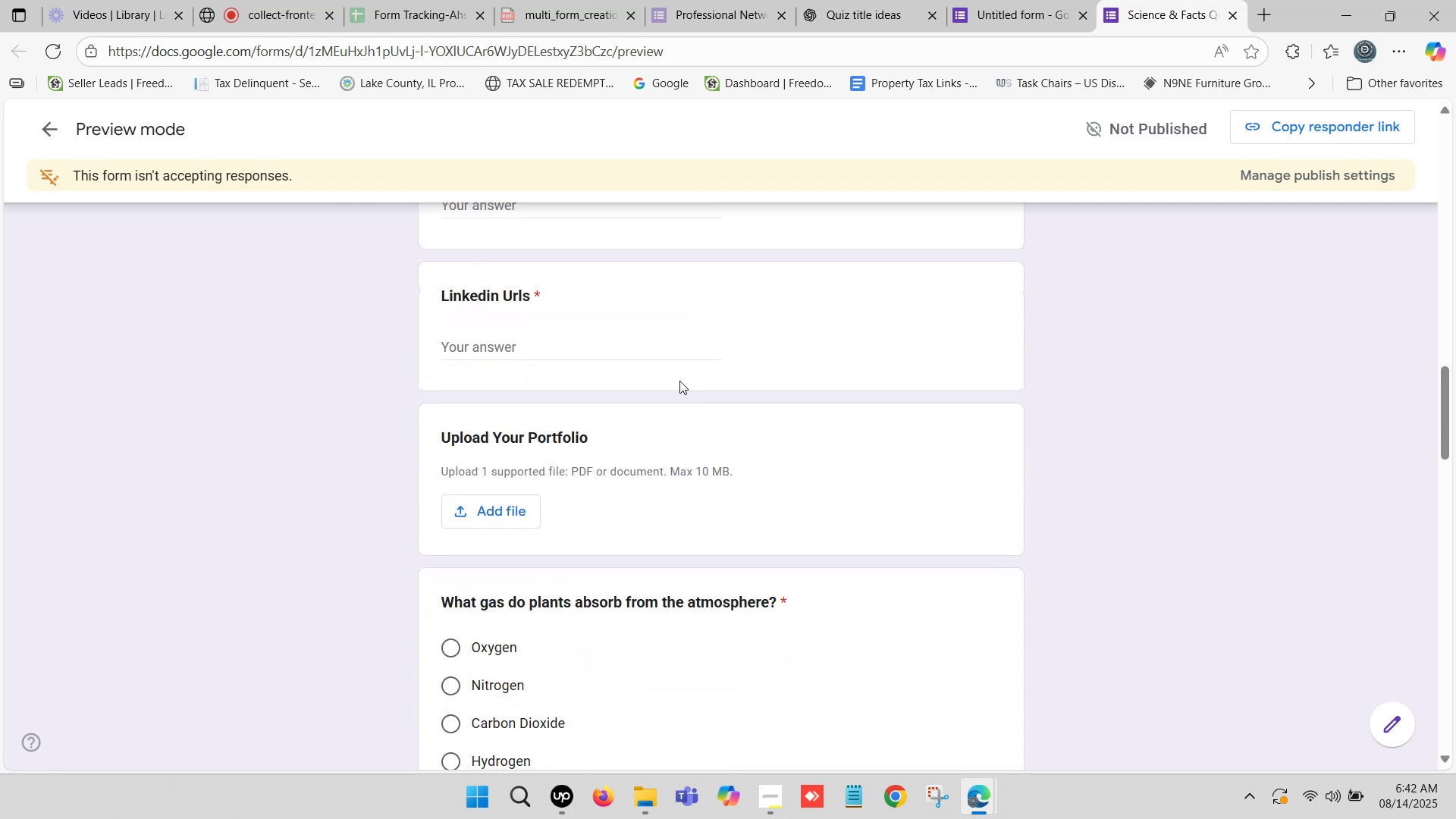 
scroll: coordinate [678, 380], scroll_direction: up, amount: 1.0
 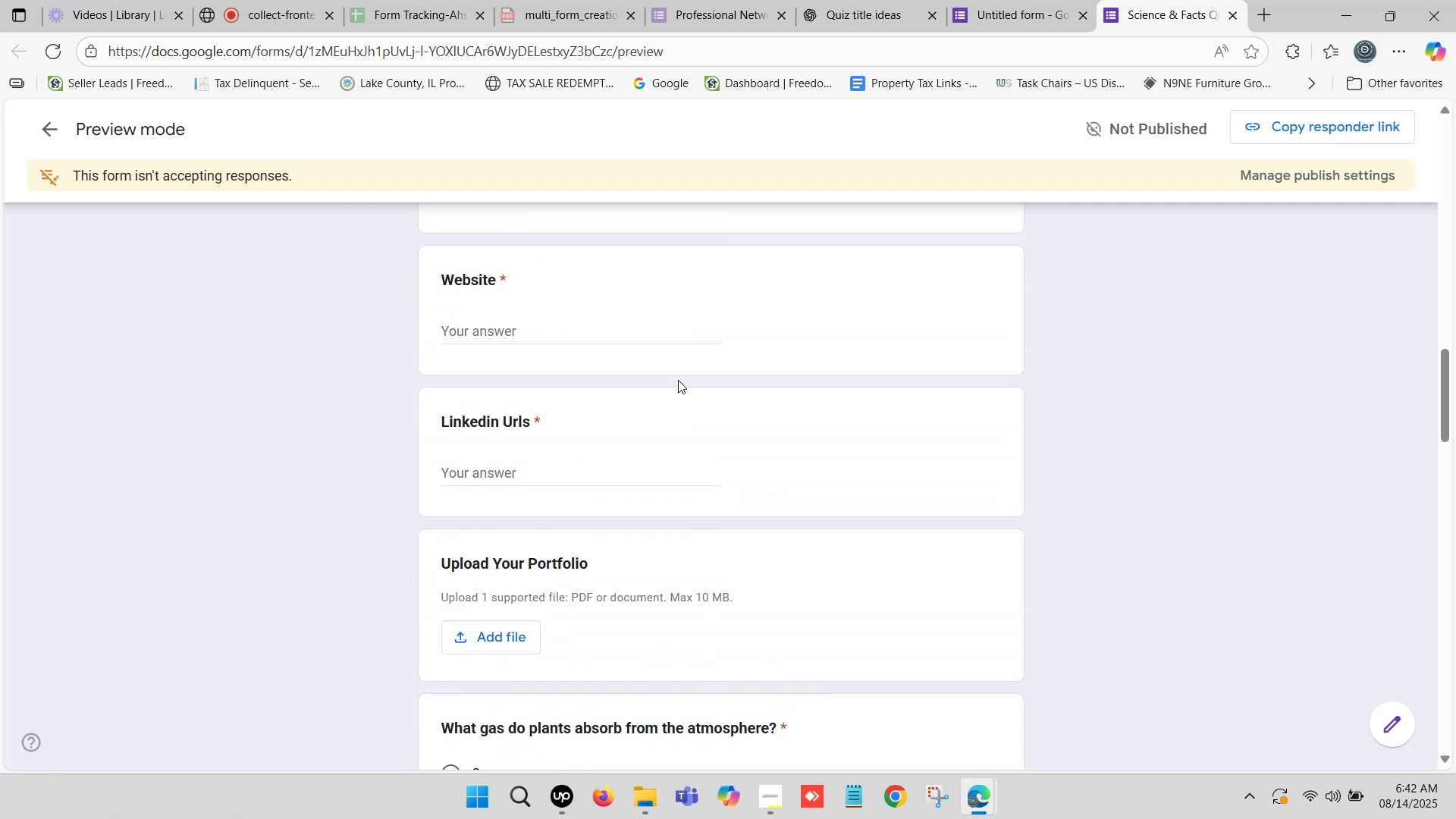 
scroll: coordinate [678, 380], scroll_direction: down, amount: 1.0
 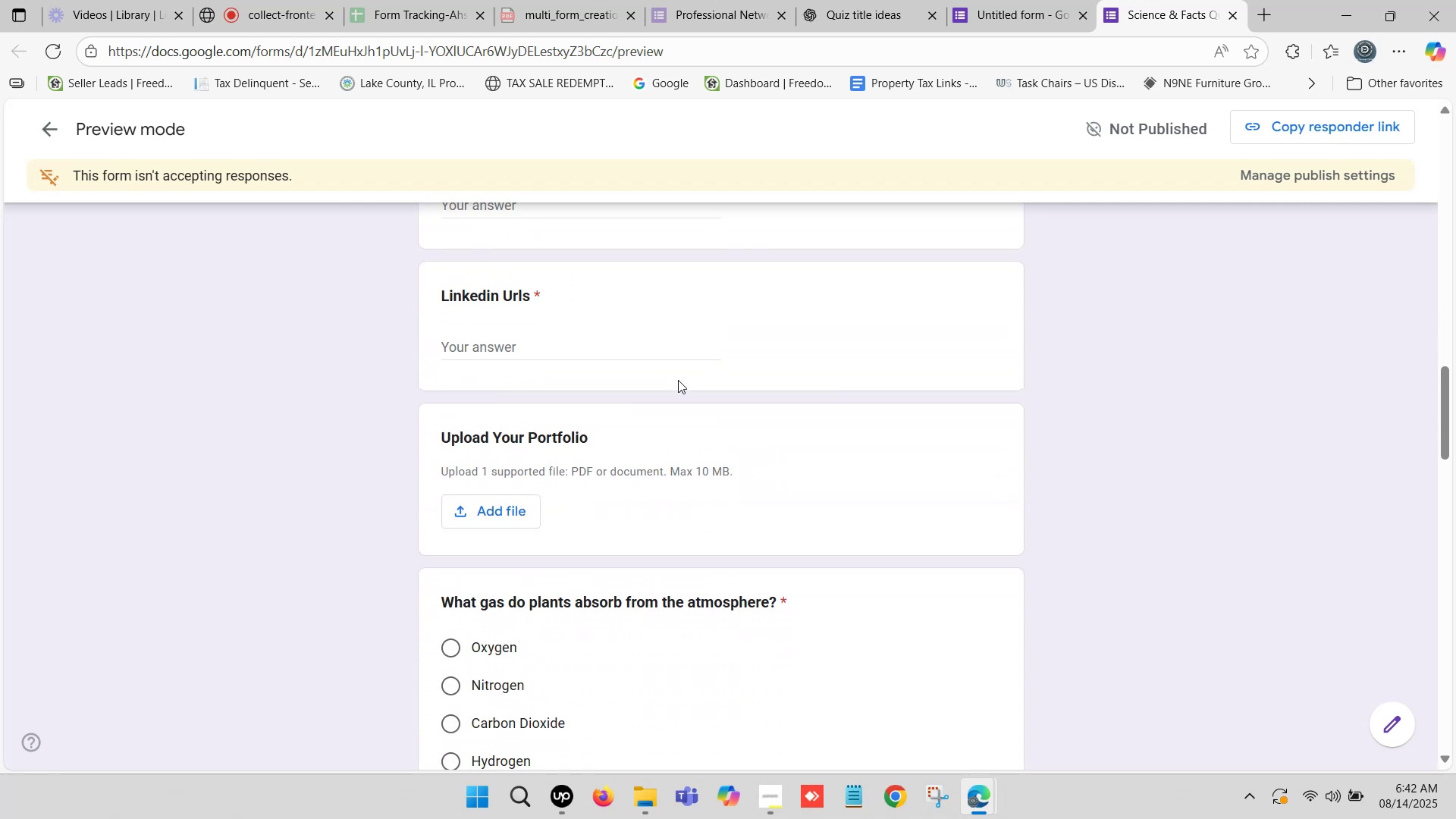 
scroll: coordinate [678, 380], scroll_direction: up, amount: 1.0
 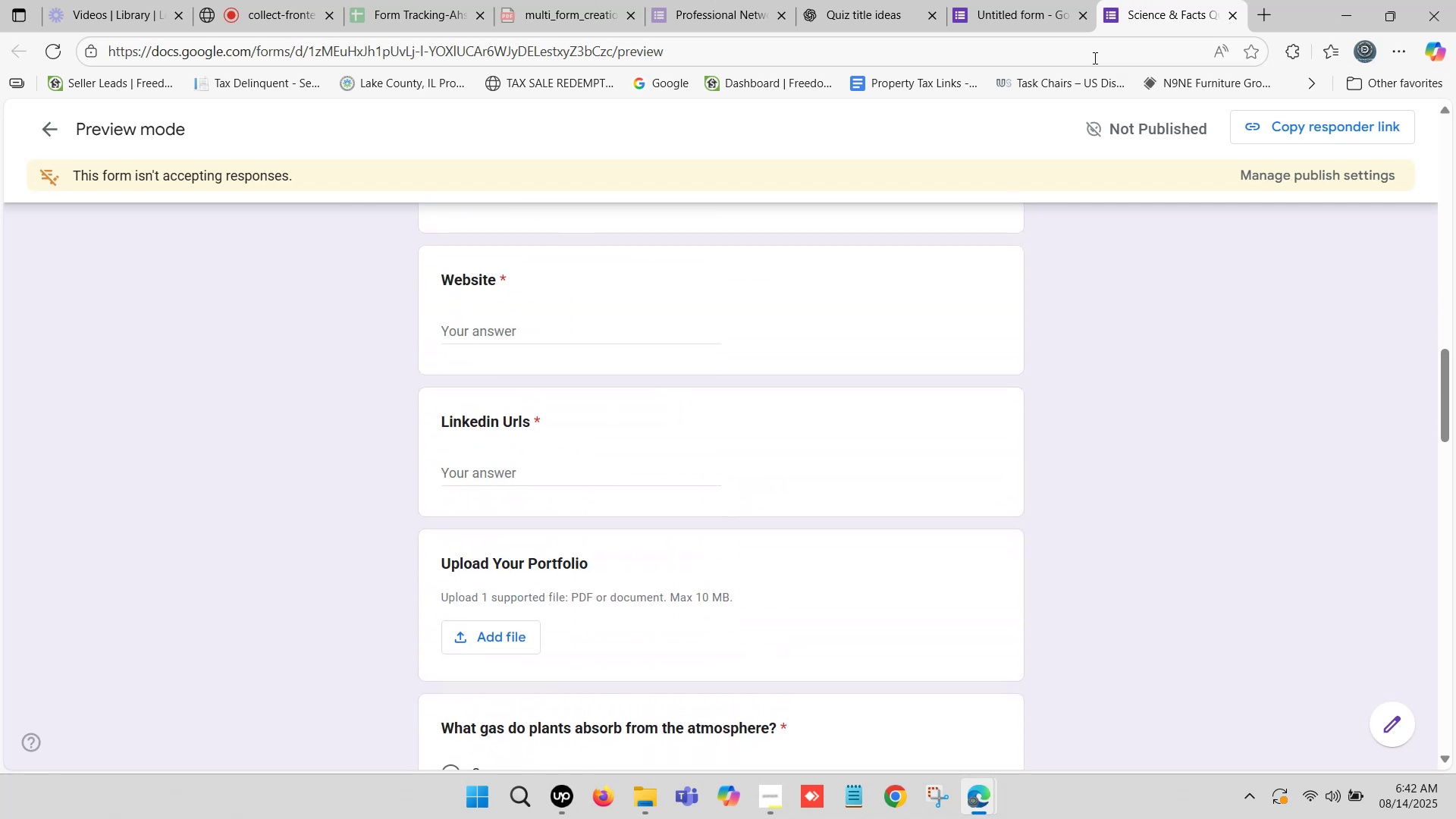 
left_click([1035, 0])
 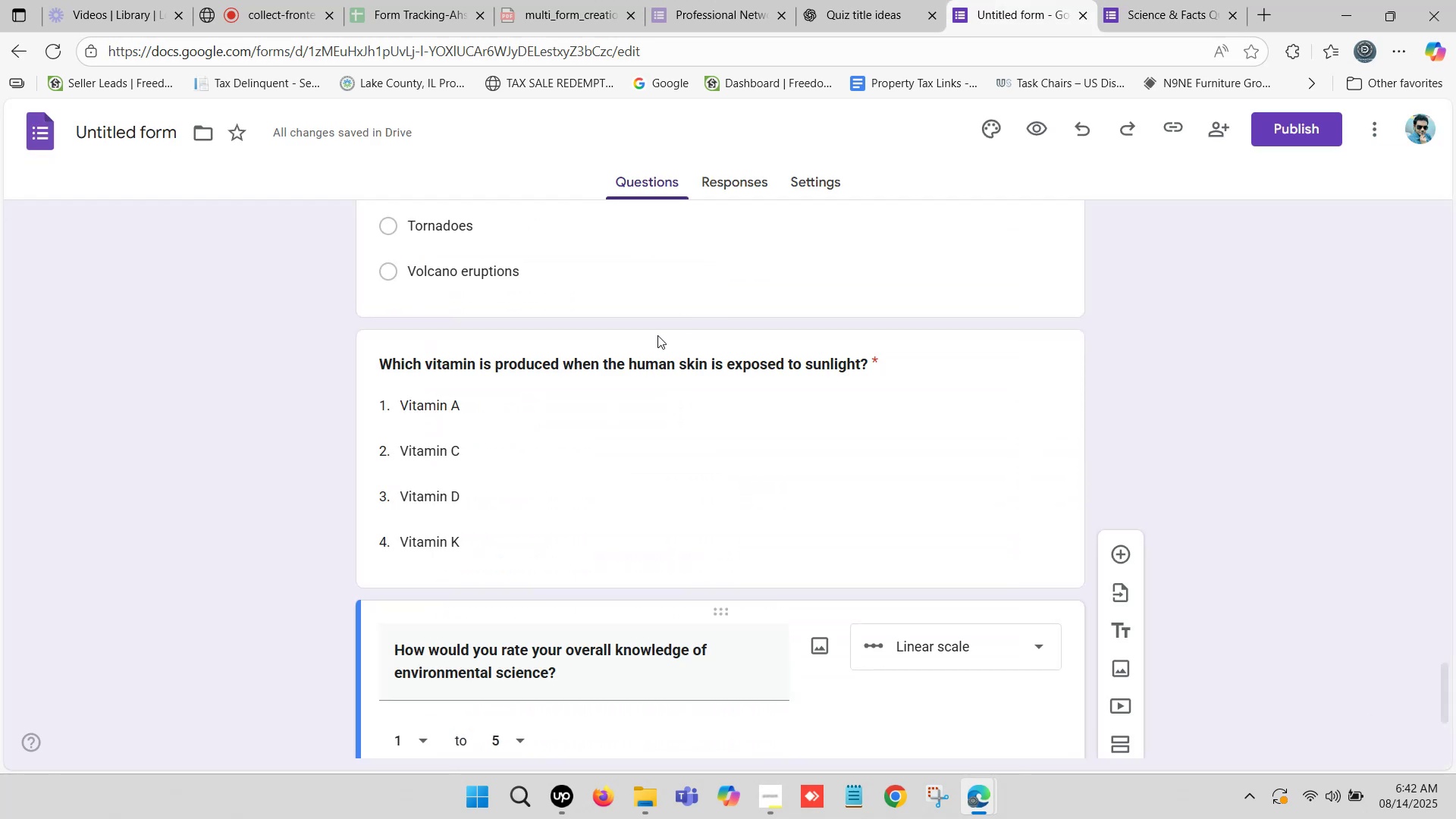 
scroll: coordinate [543, 384], scroll_direction: up, amount: 19.0
 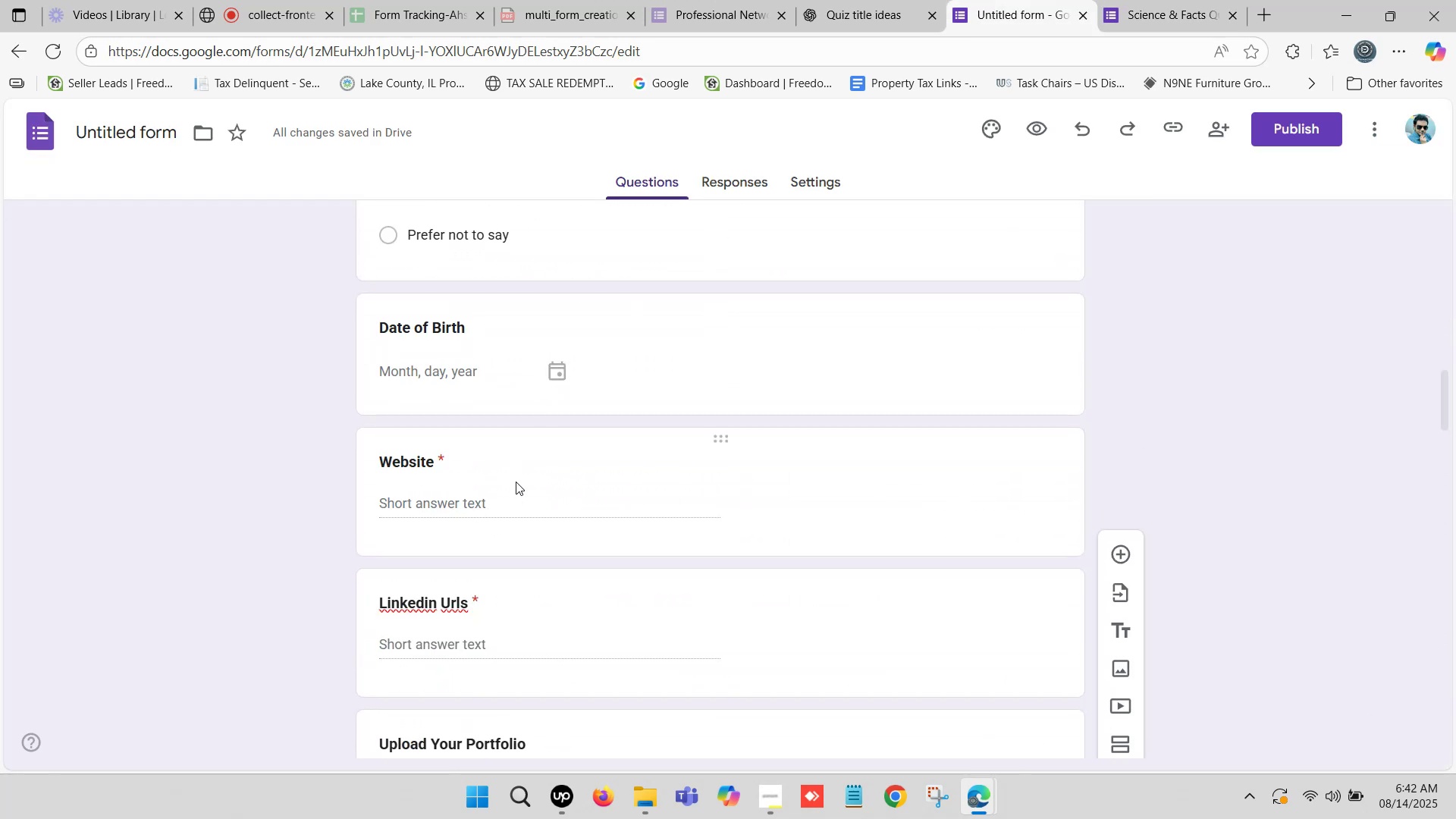 
scroll: coordinate [528, 503], scroll_direction: down, amount: 2.0
 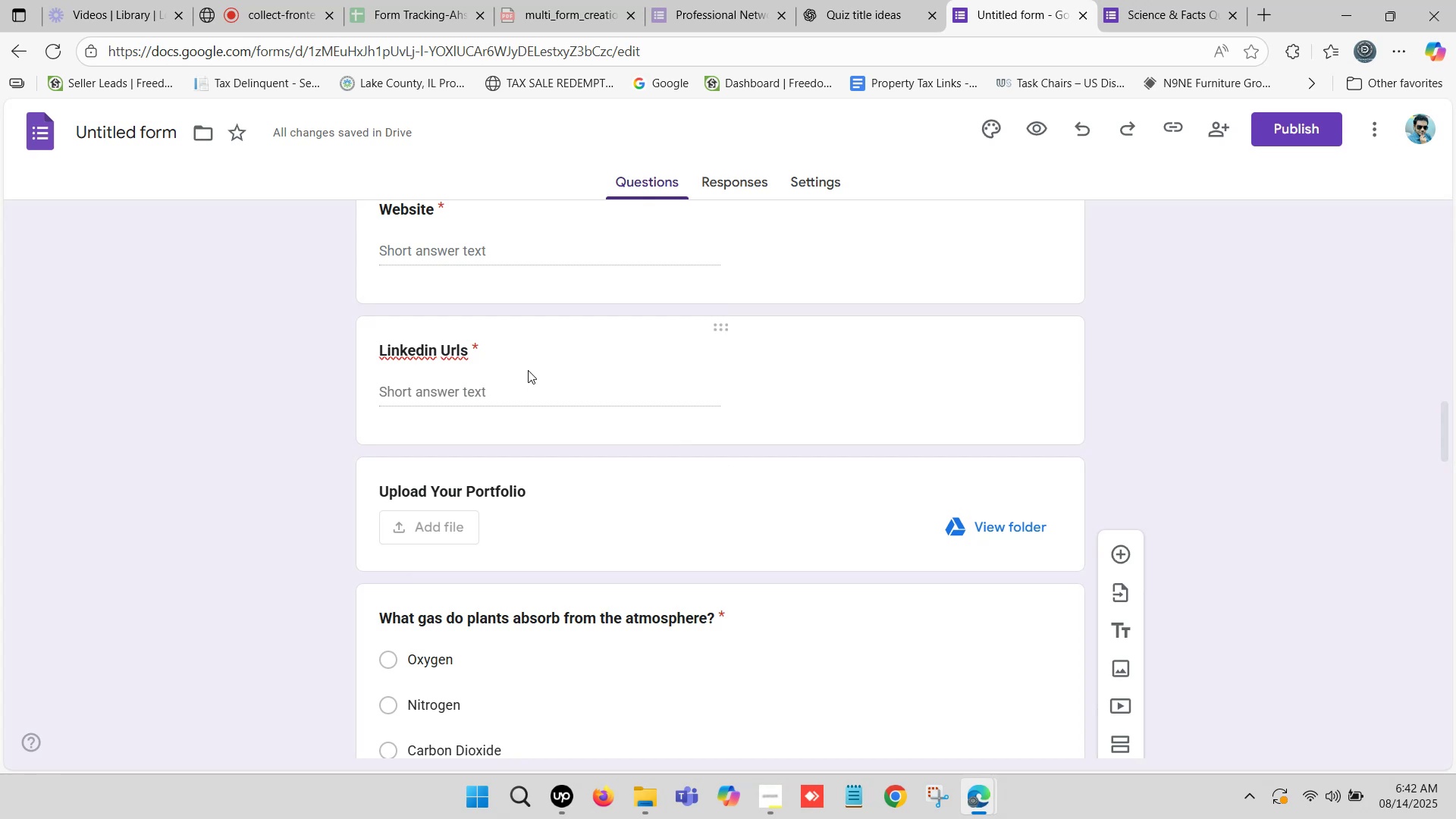 
left_click([535, 366])
 